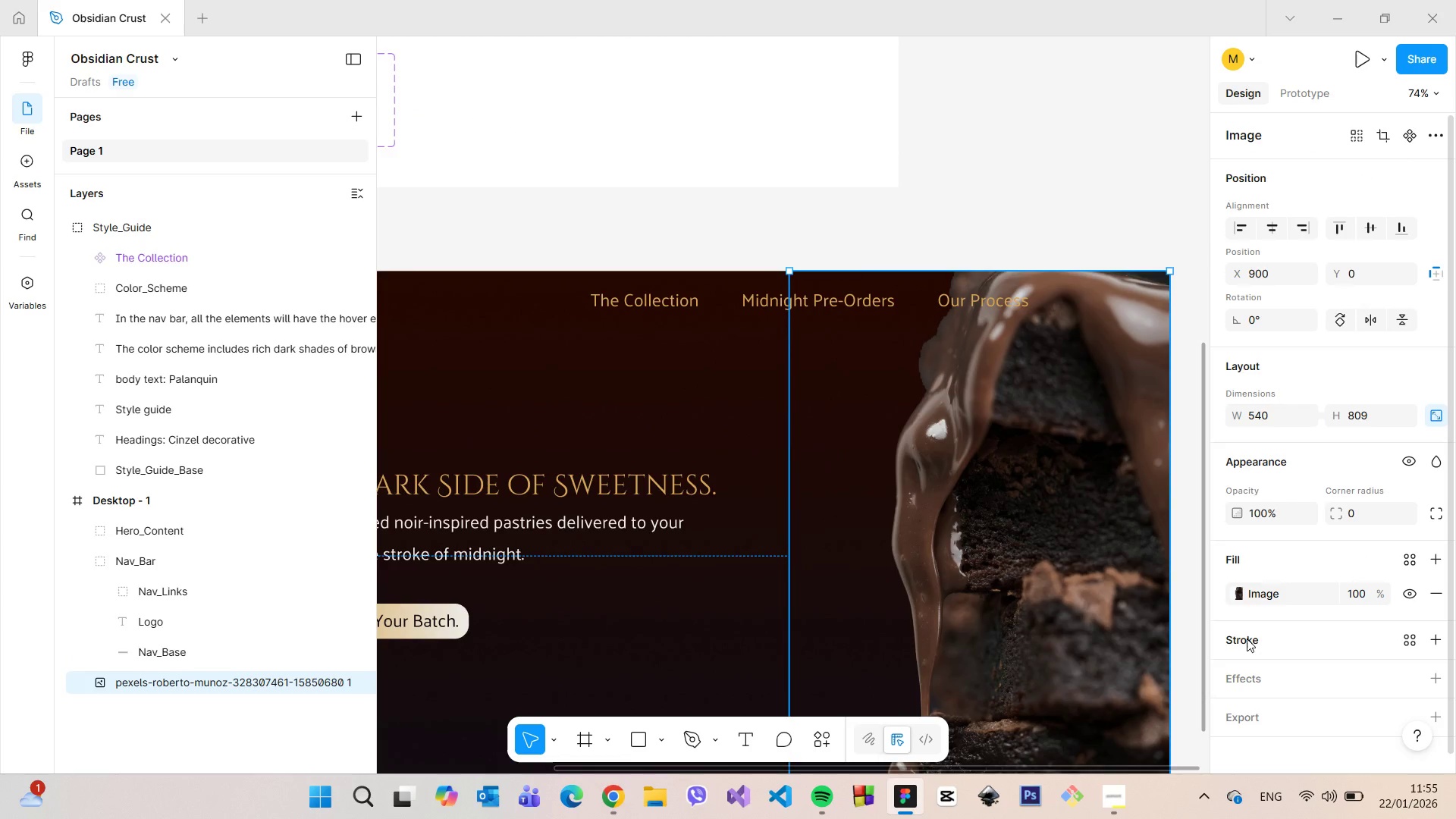 
left_click([1235, 589])
 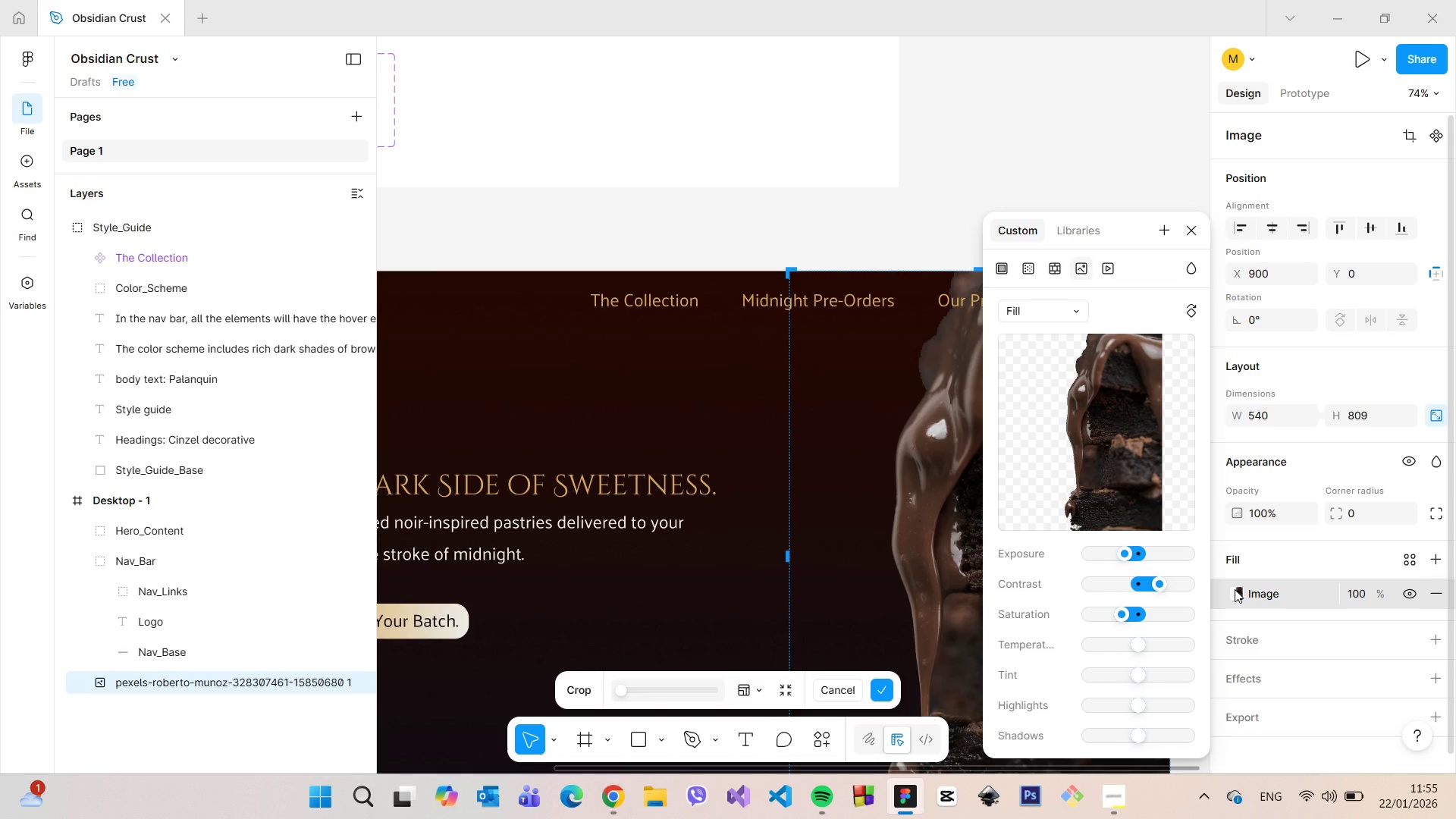 
wait(6.39)
 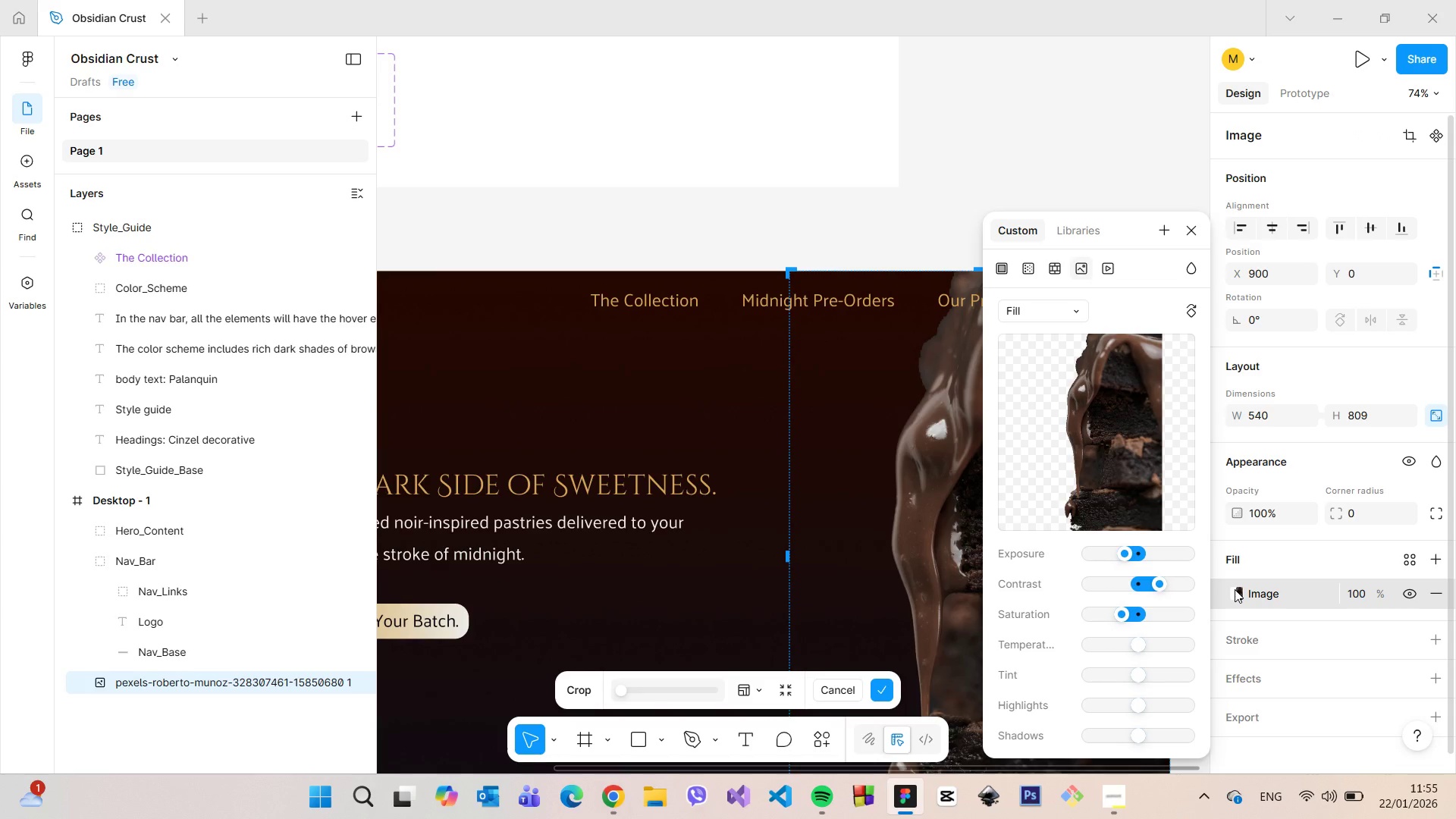 
double_click([1113, 192])
 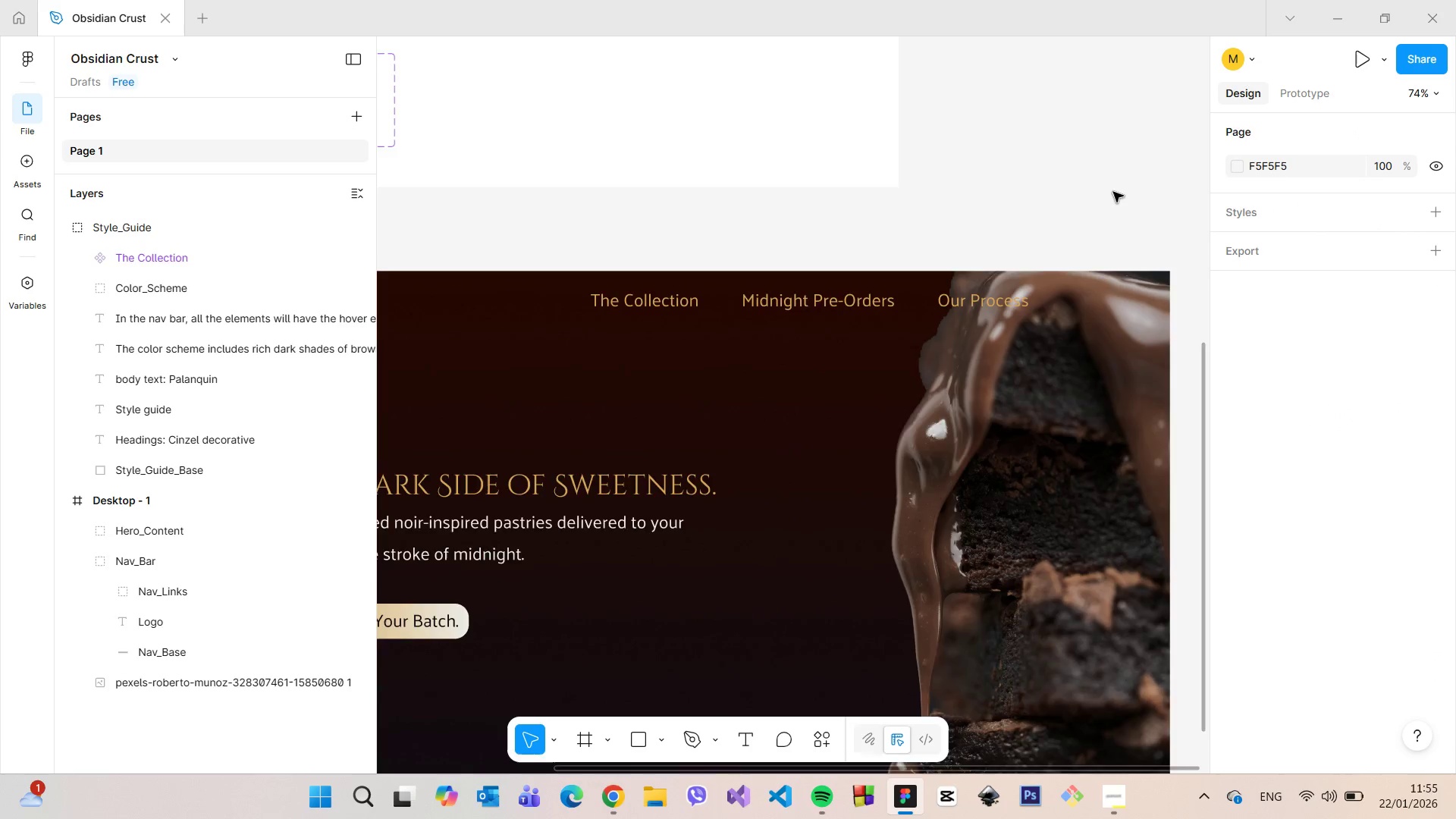 
scroll: coordinate [1113, 192], scroll_direction: down, amount: 4.0
 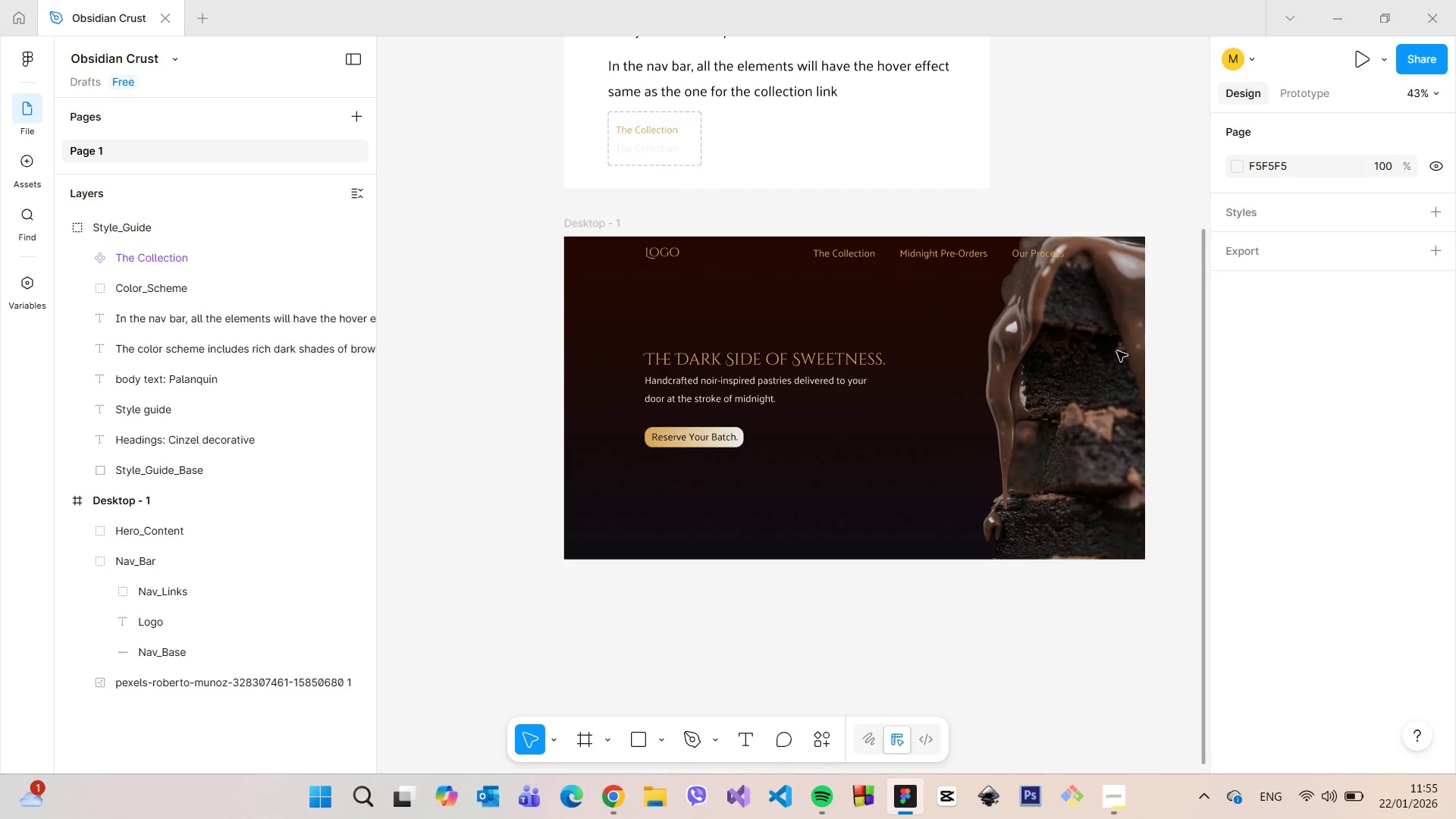 
left_click([1094, 396])
 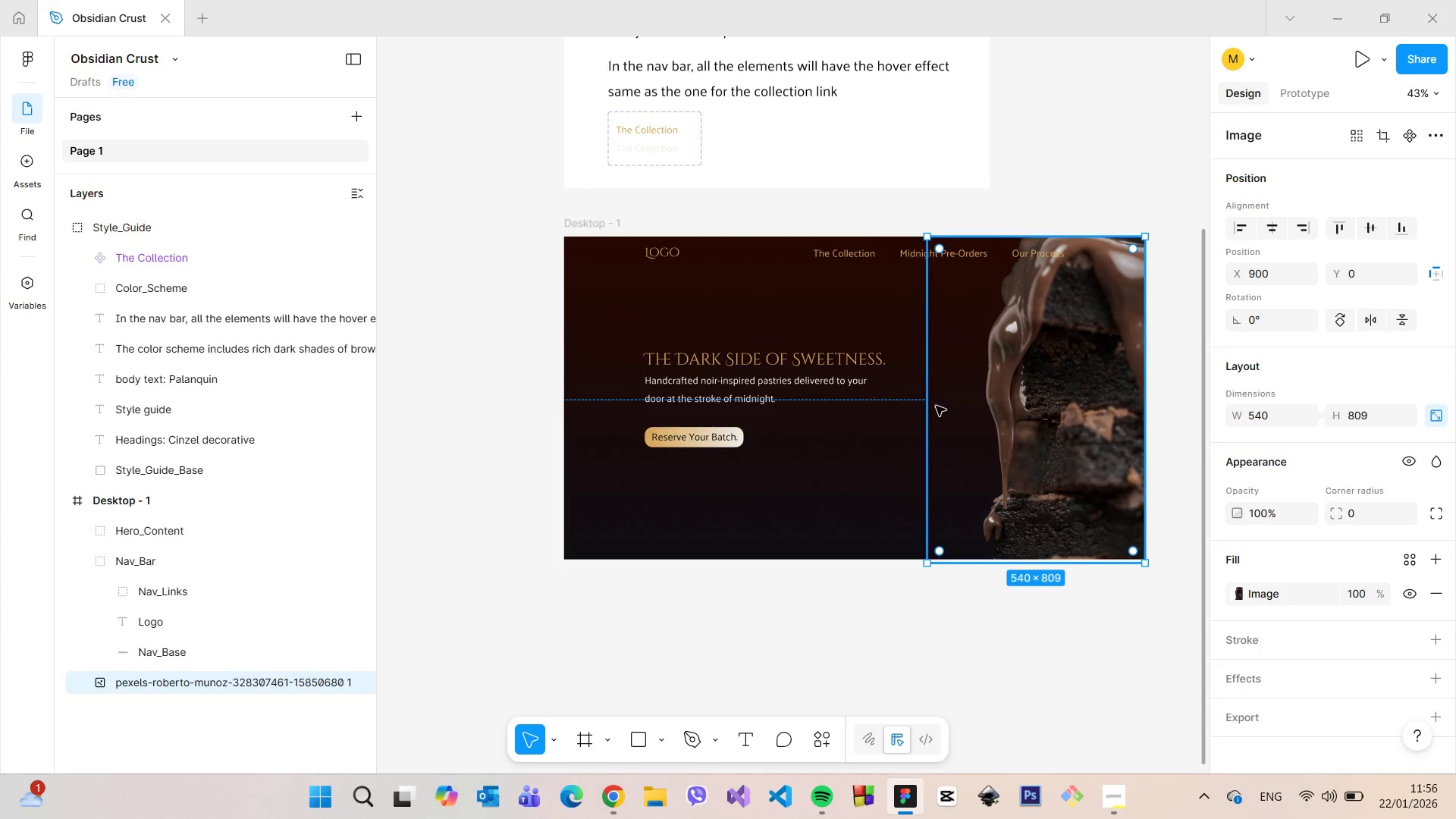 
wait(5.05)
 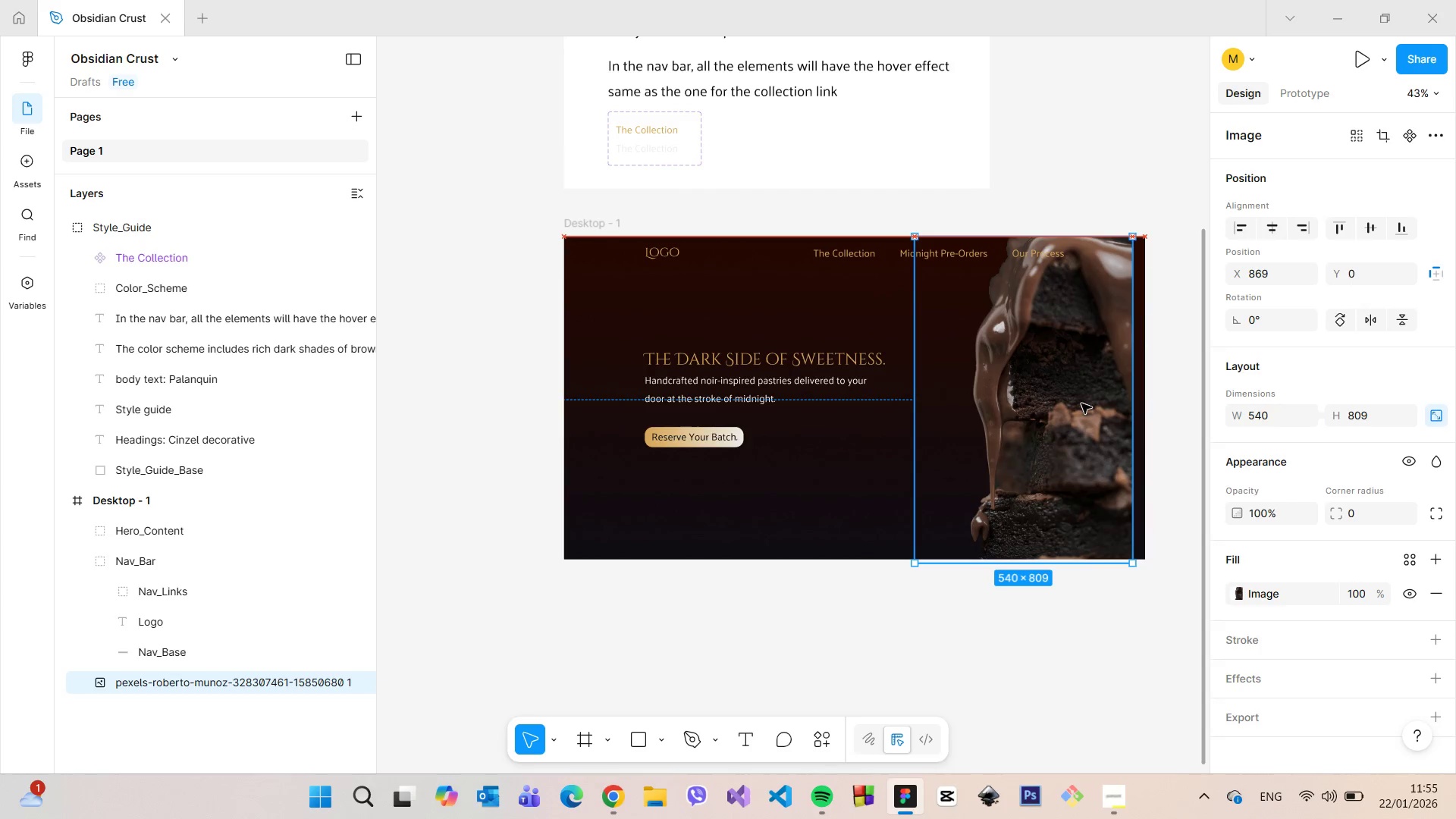 
left_click_drag(start_coordinate=[927, 560], to_coordinate=[921, 561])
 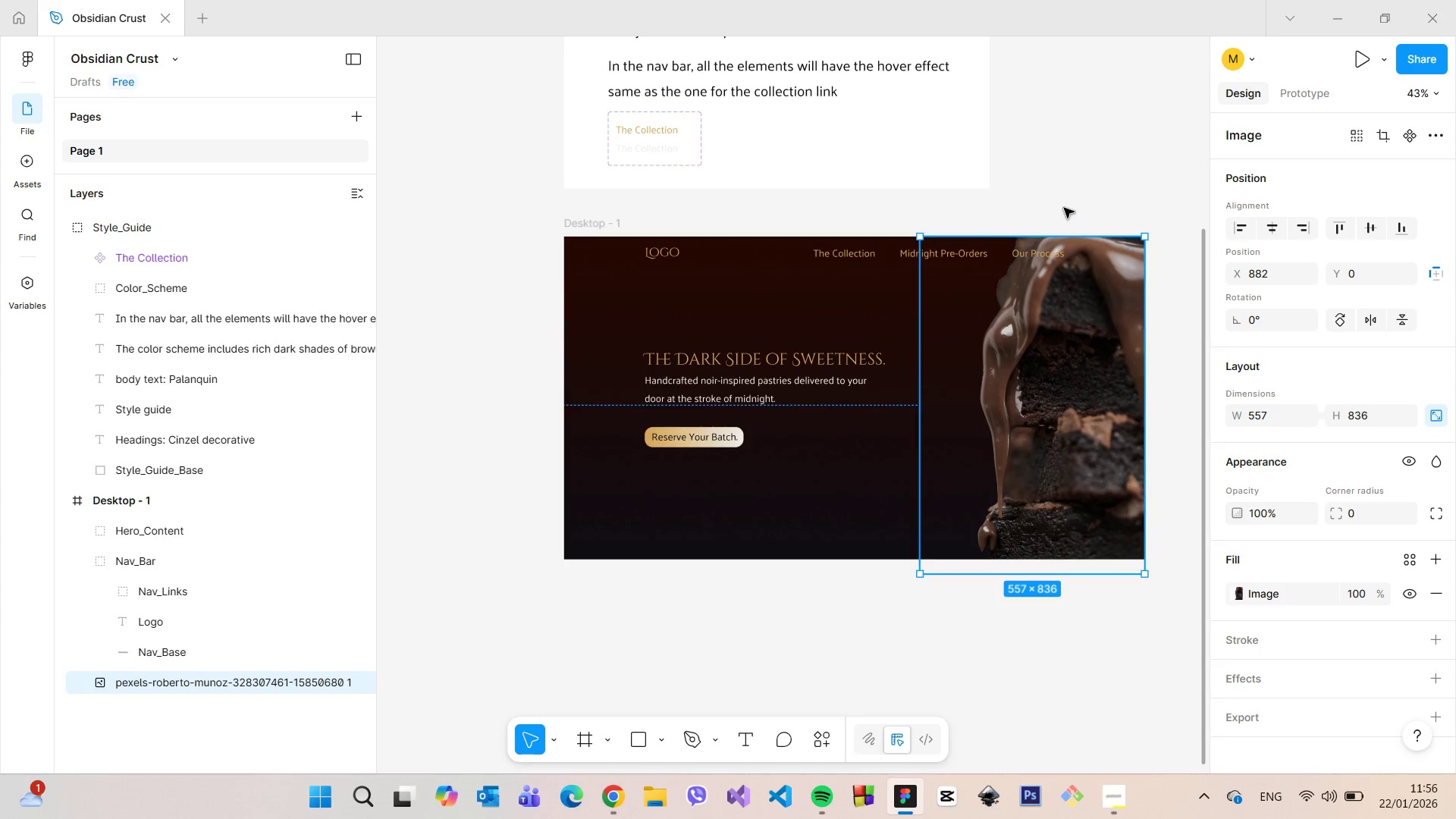 
left_click([1067, 193])
 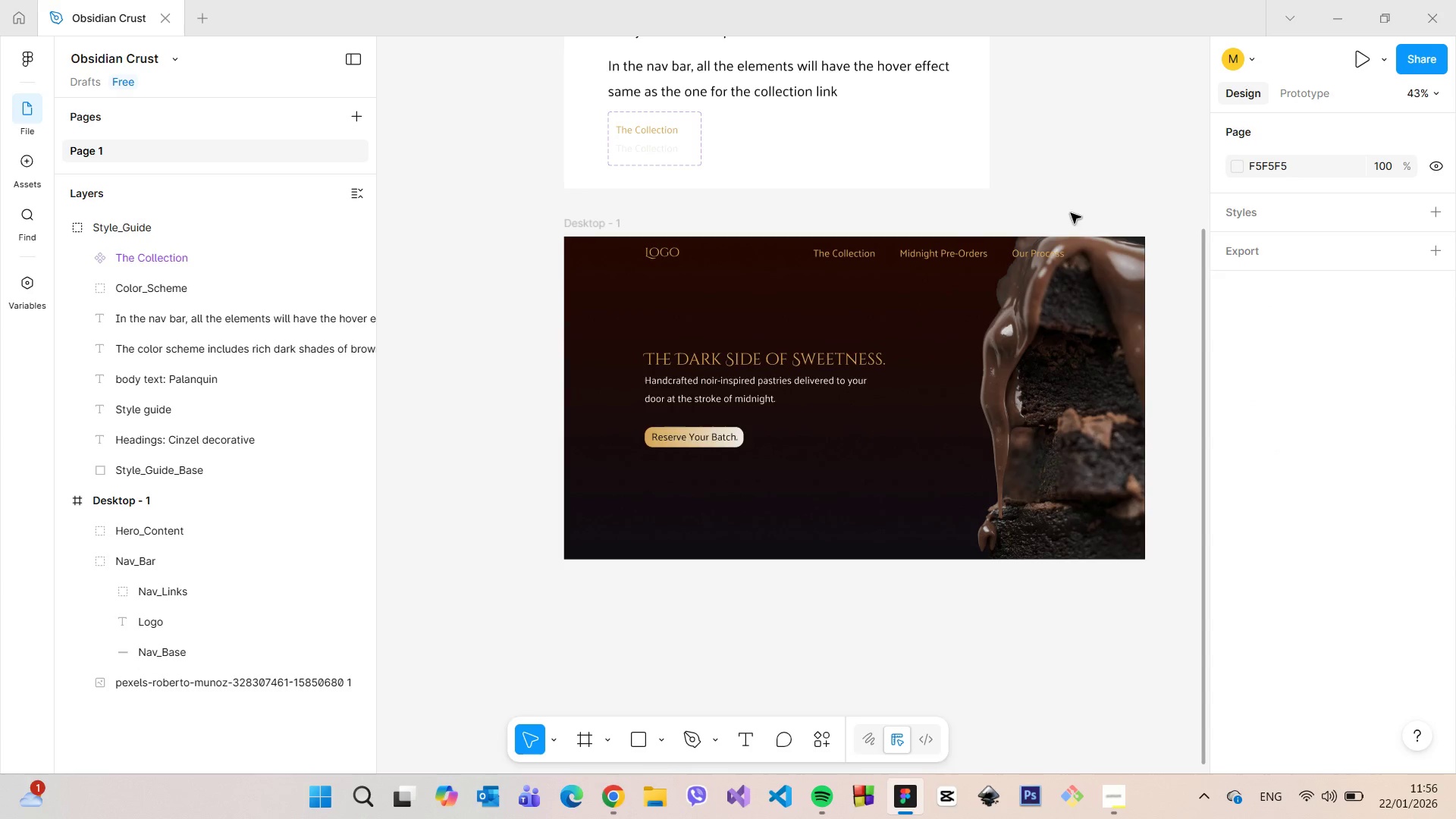 
left_click([1064, 254])
 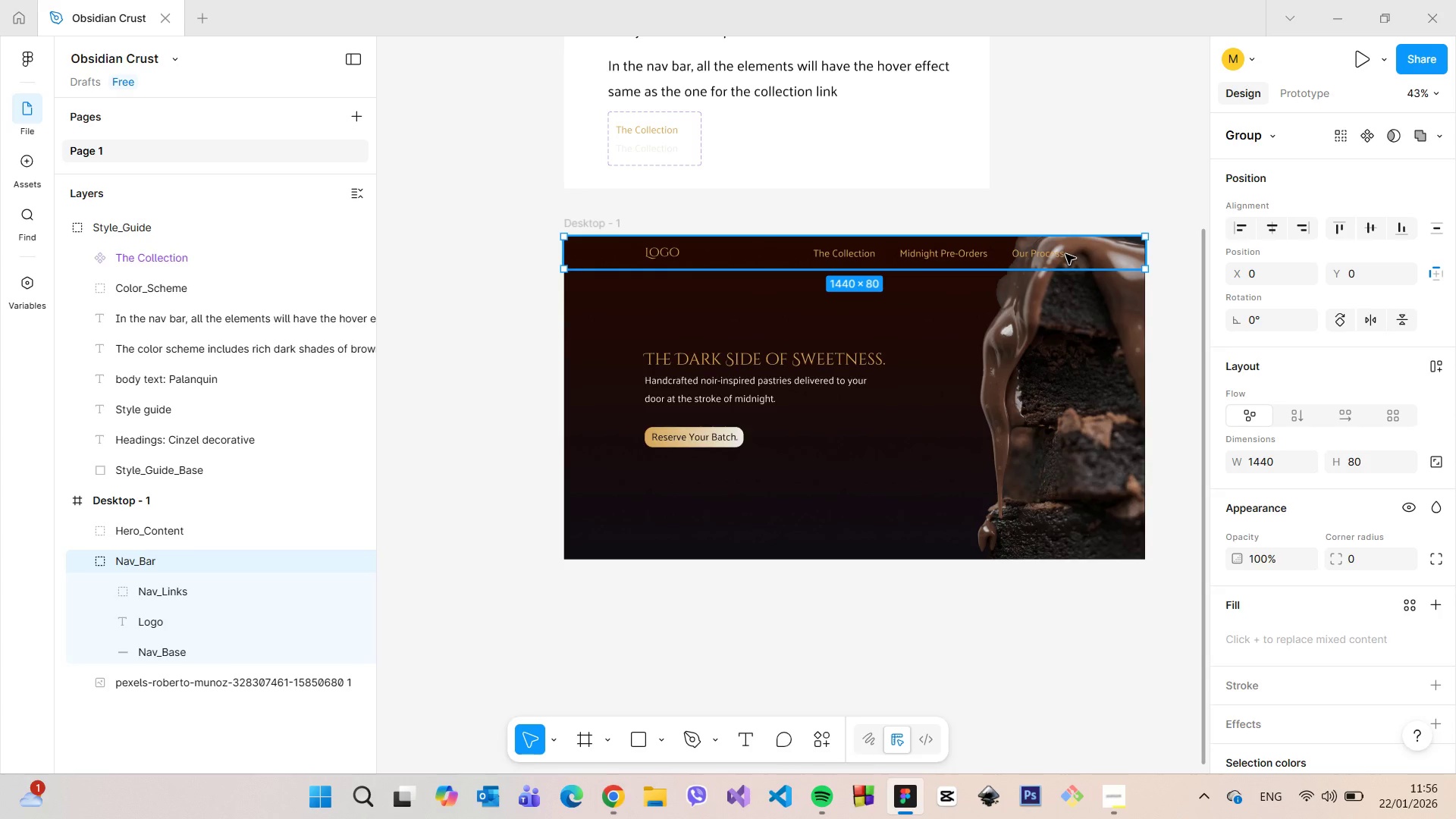 
scroll: coordinate [1068, 256], scroll_direction: up, amount: 8.0
 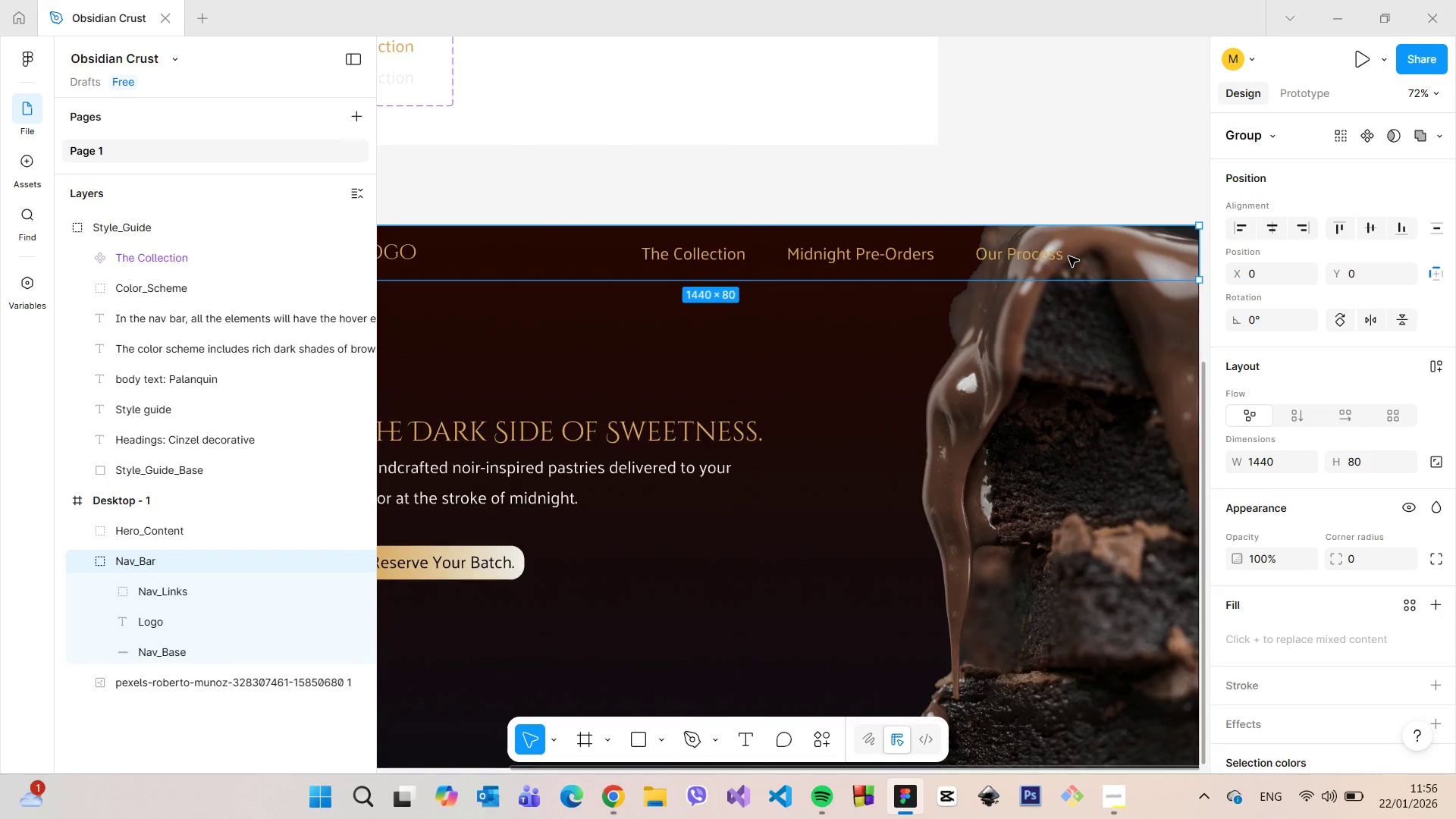 
scroll: coordinate [1068, 256], scroll_direction: down, amount: 1.0
 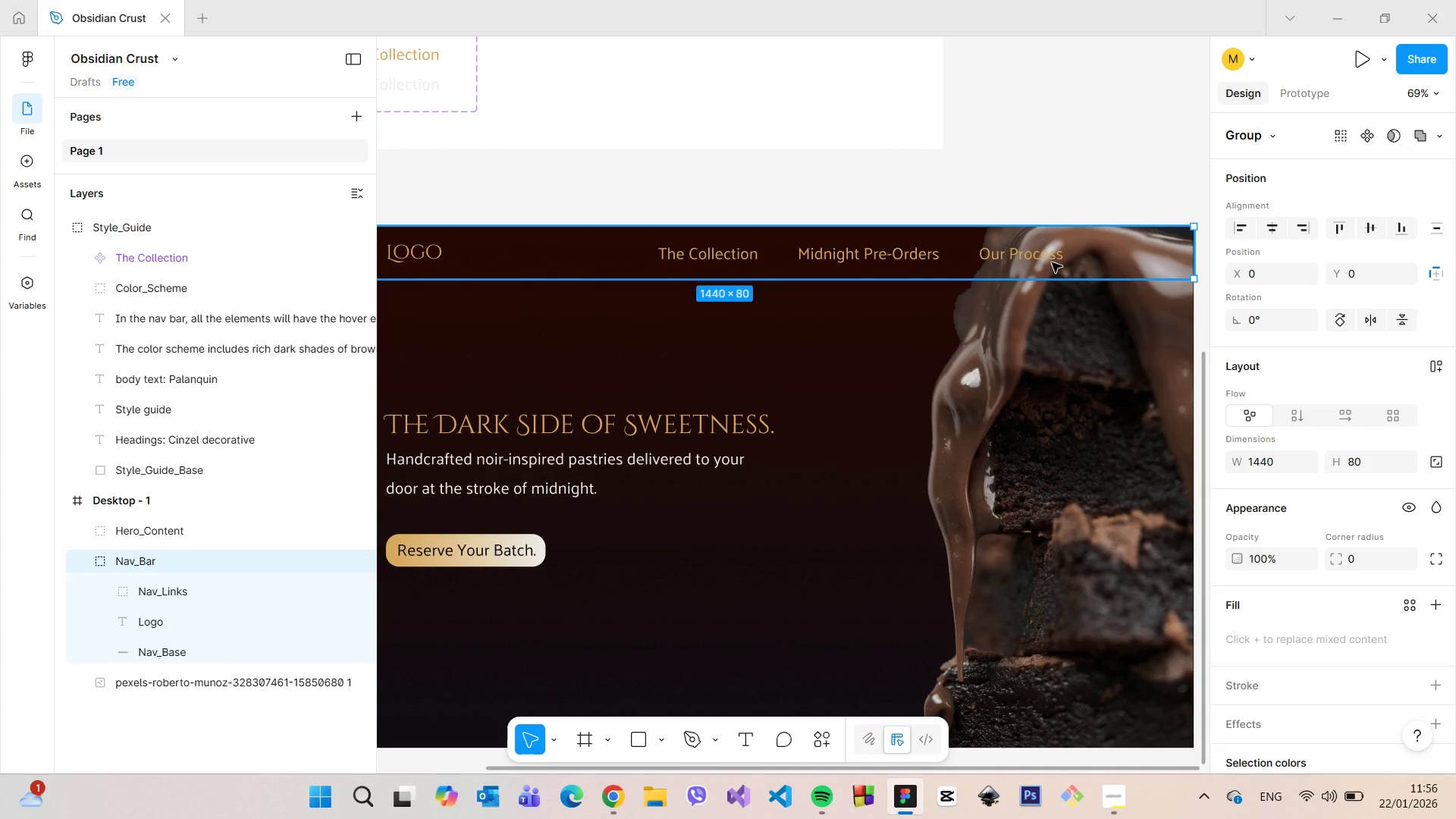 
double_click([1050, 260])
 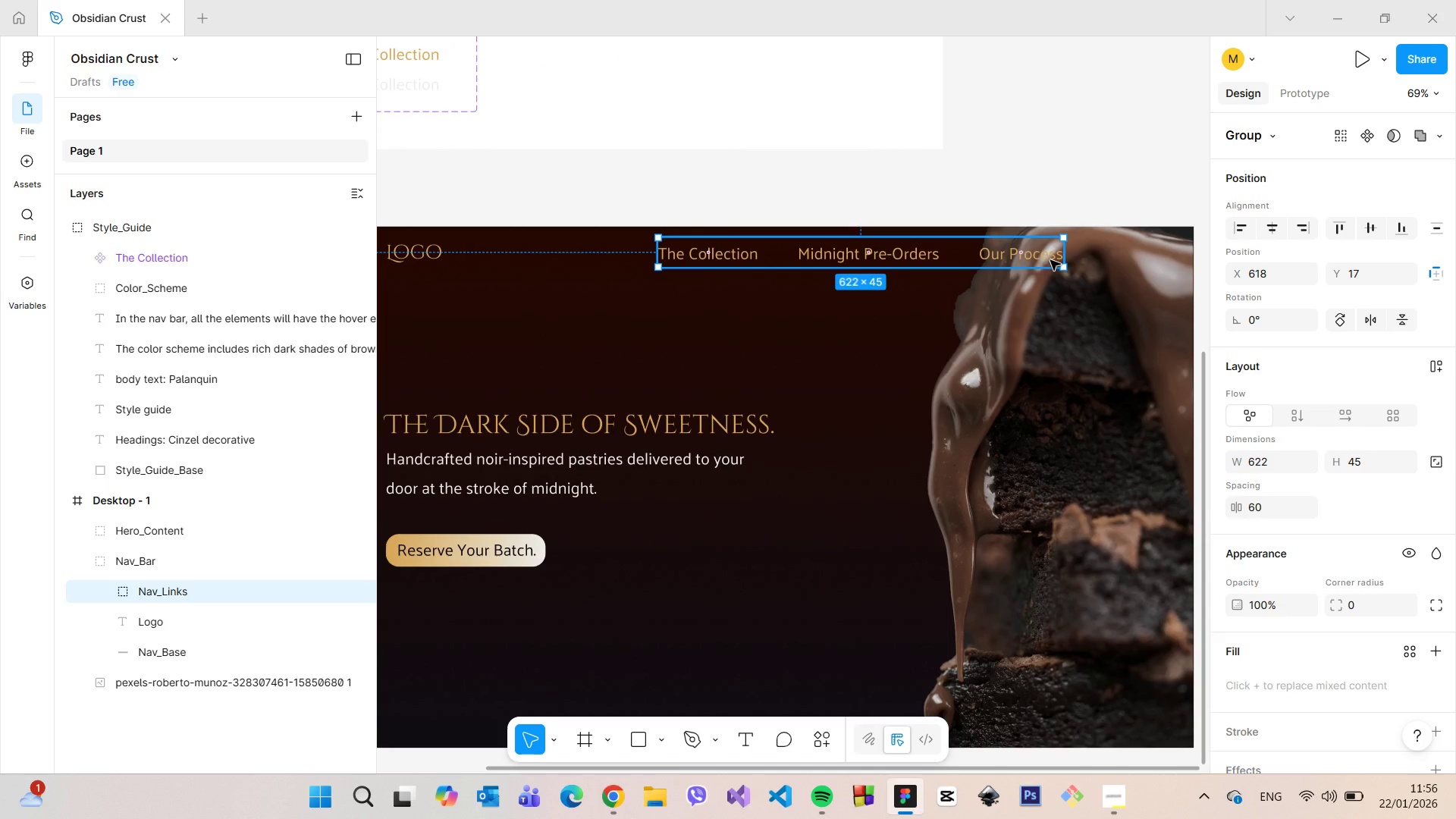 
double_click([1050, 260])
 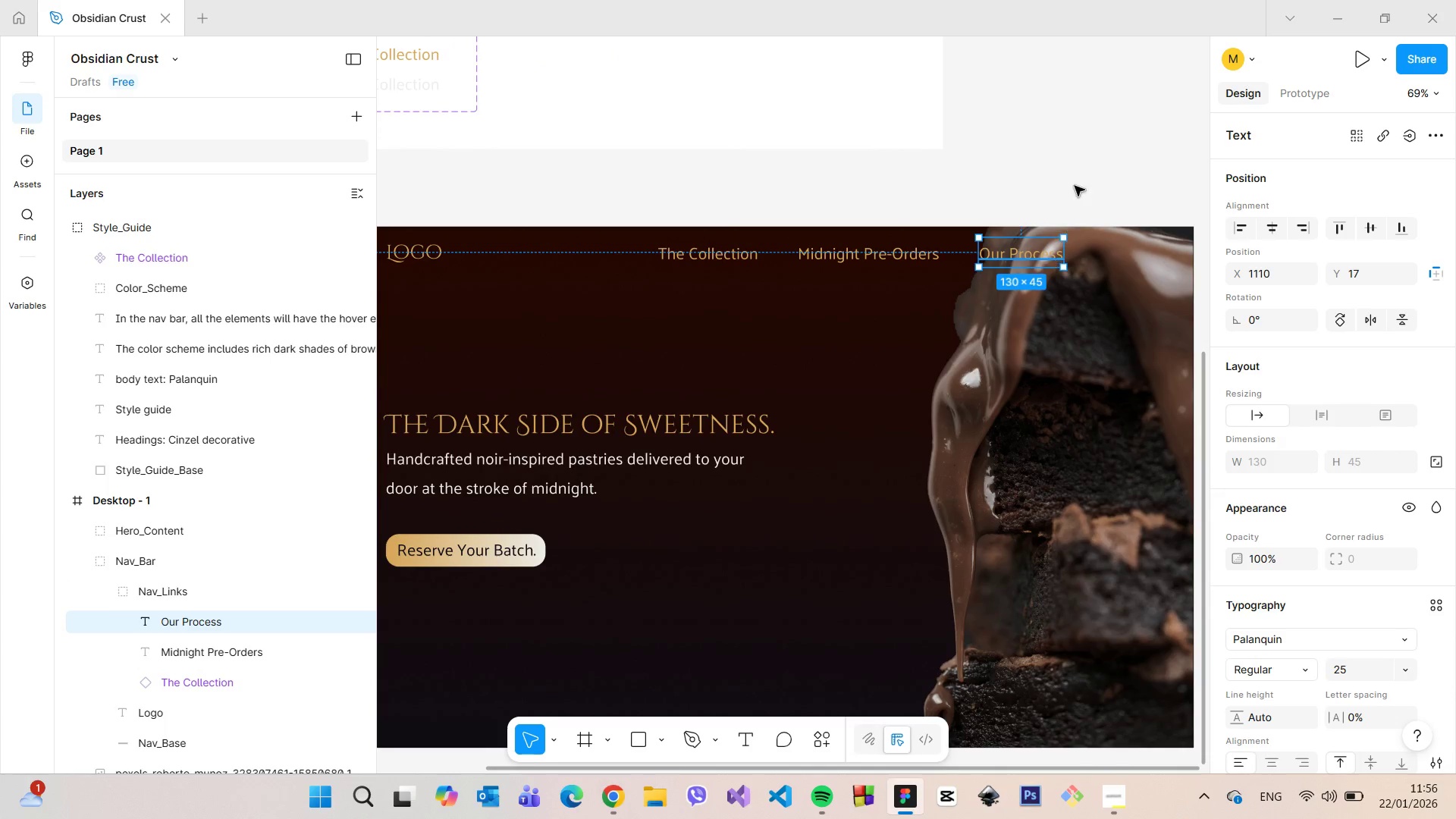 
left_click([1078, 171])
 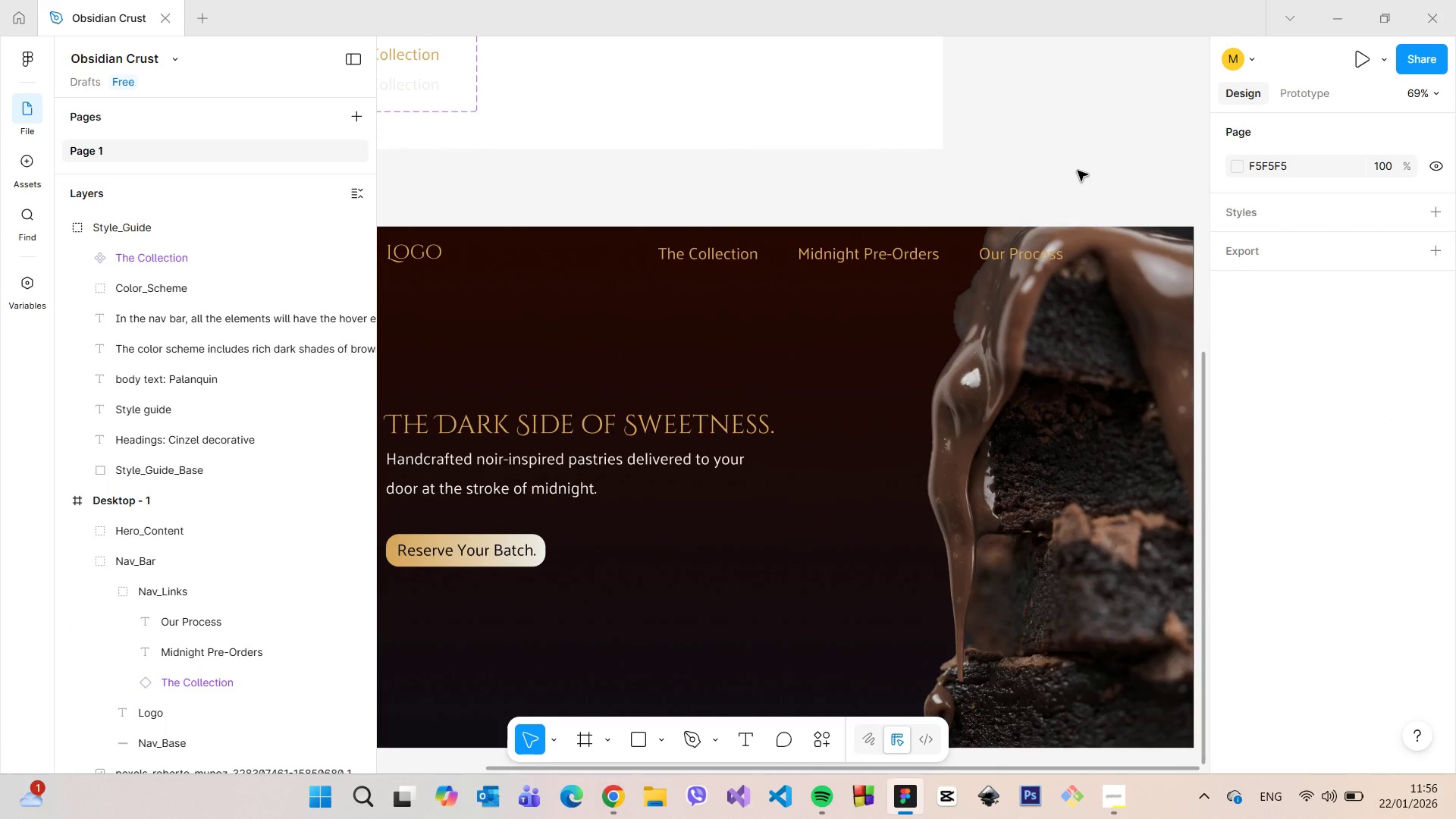 
scroll: coordinate [1078, 171], scroll_direction: down, amount: 3.0
 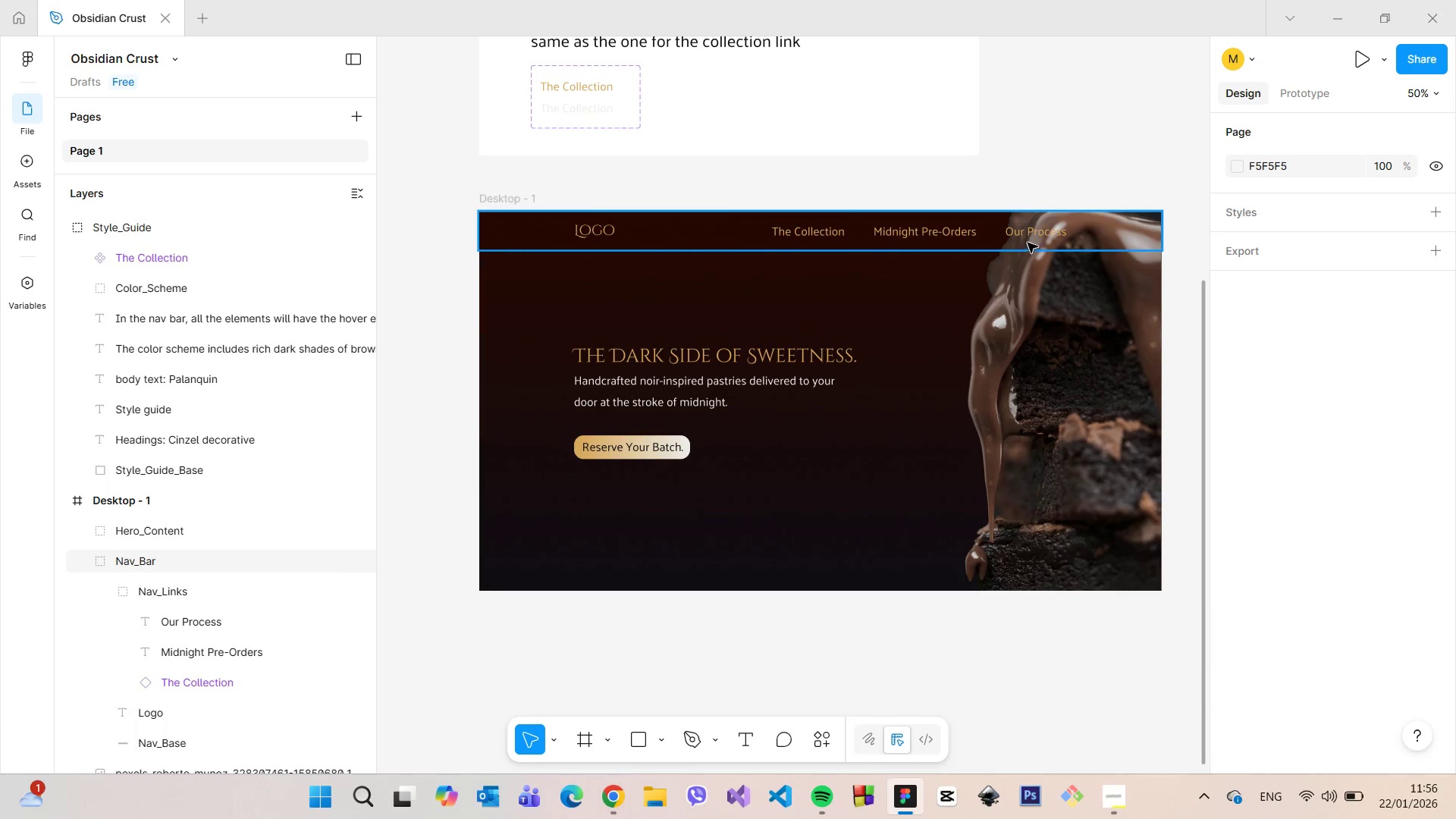 
double_click([1031, 234])
 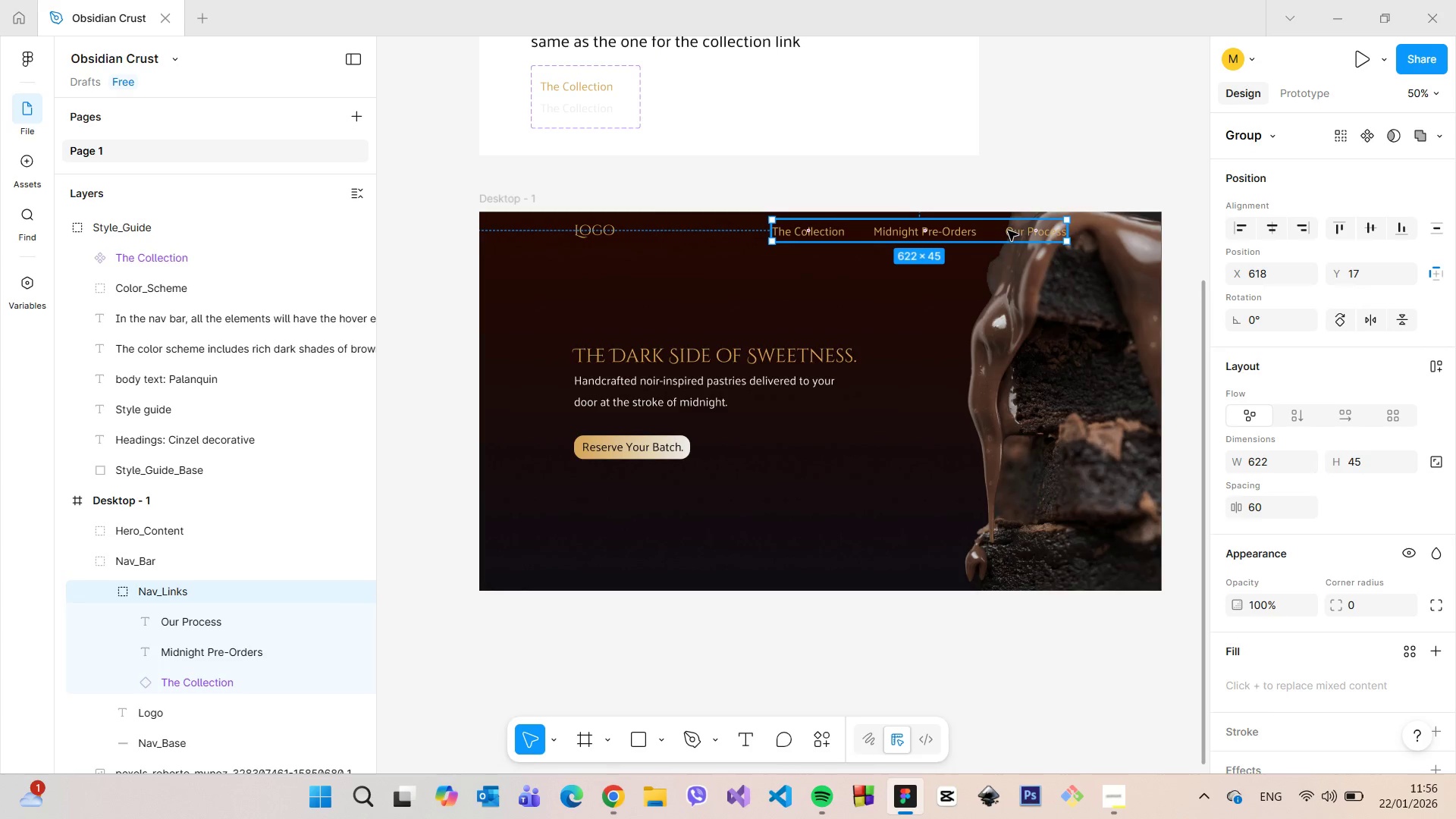 
left_click_drag(start_coordinate=[1003, 231], to_coordinate=[929, 234])
 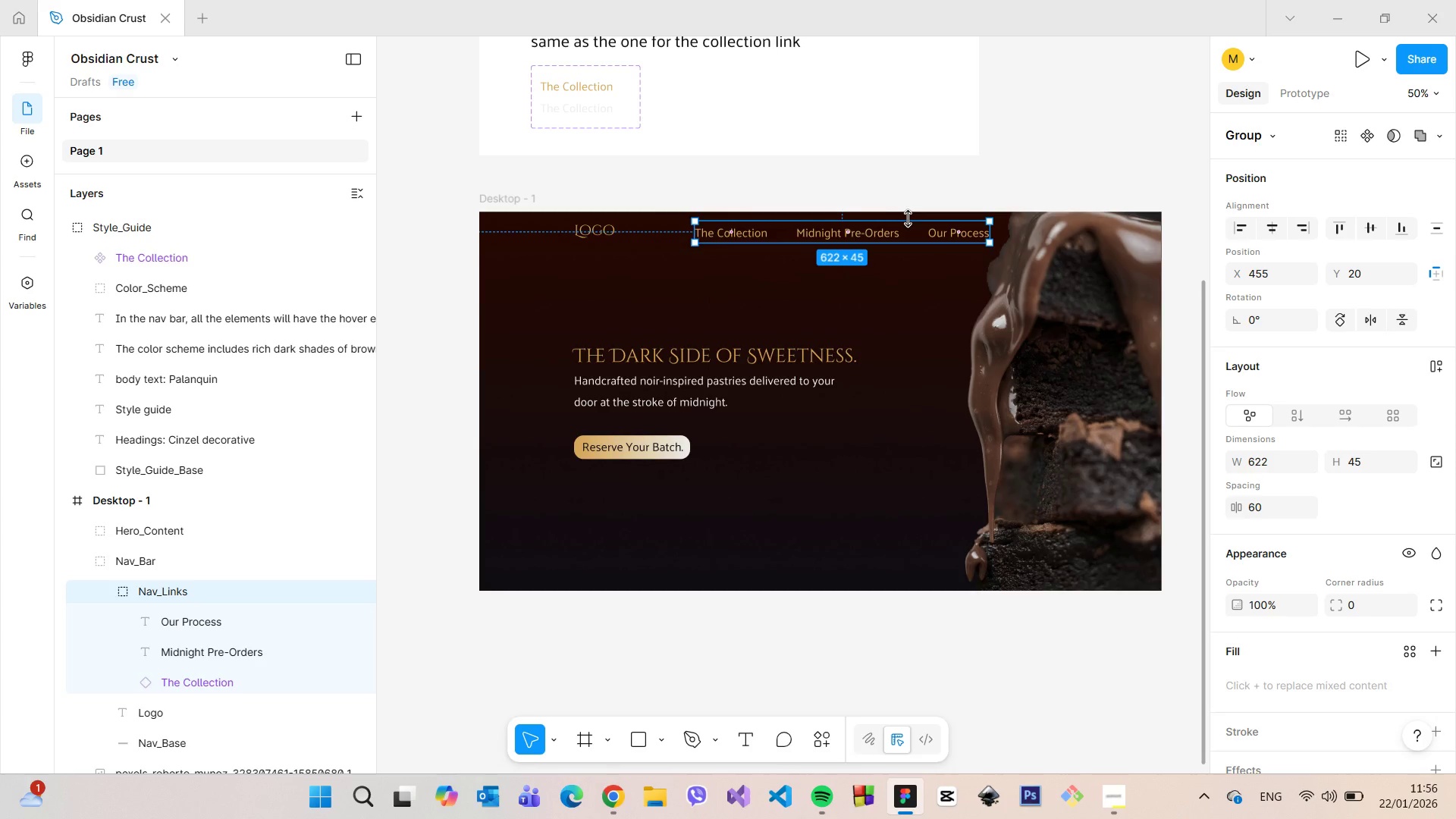 
hold_key(key=AltLeft, duration=1.08)
 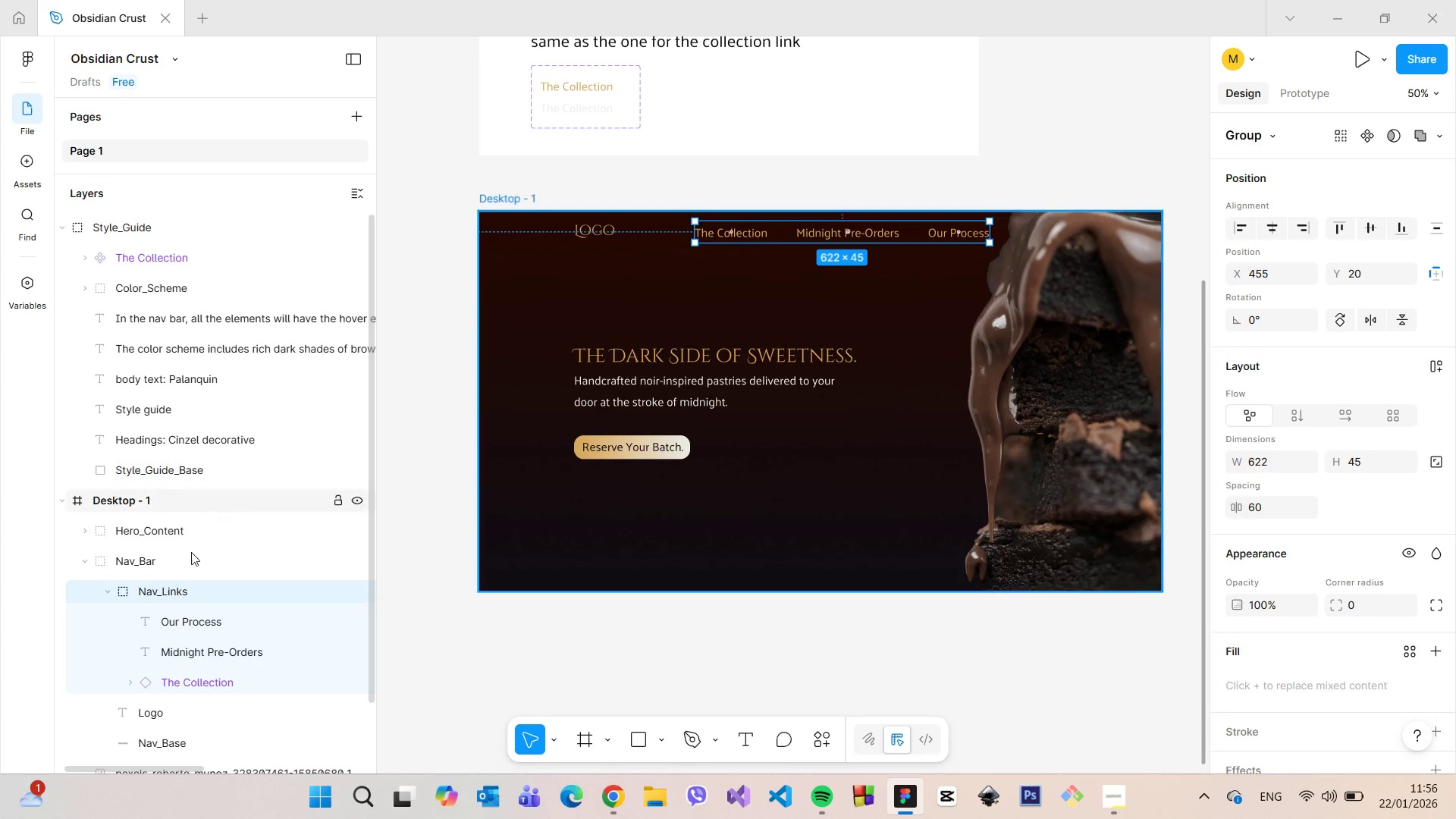 
scroll: coordinate [196, 620], scroll_direction: down, amount: 1.0
 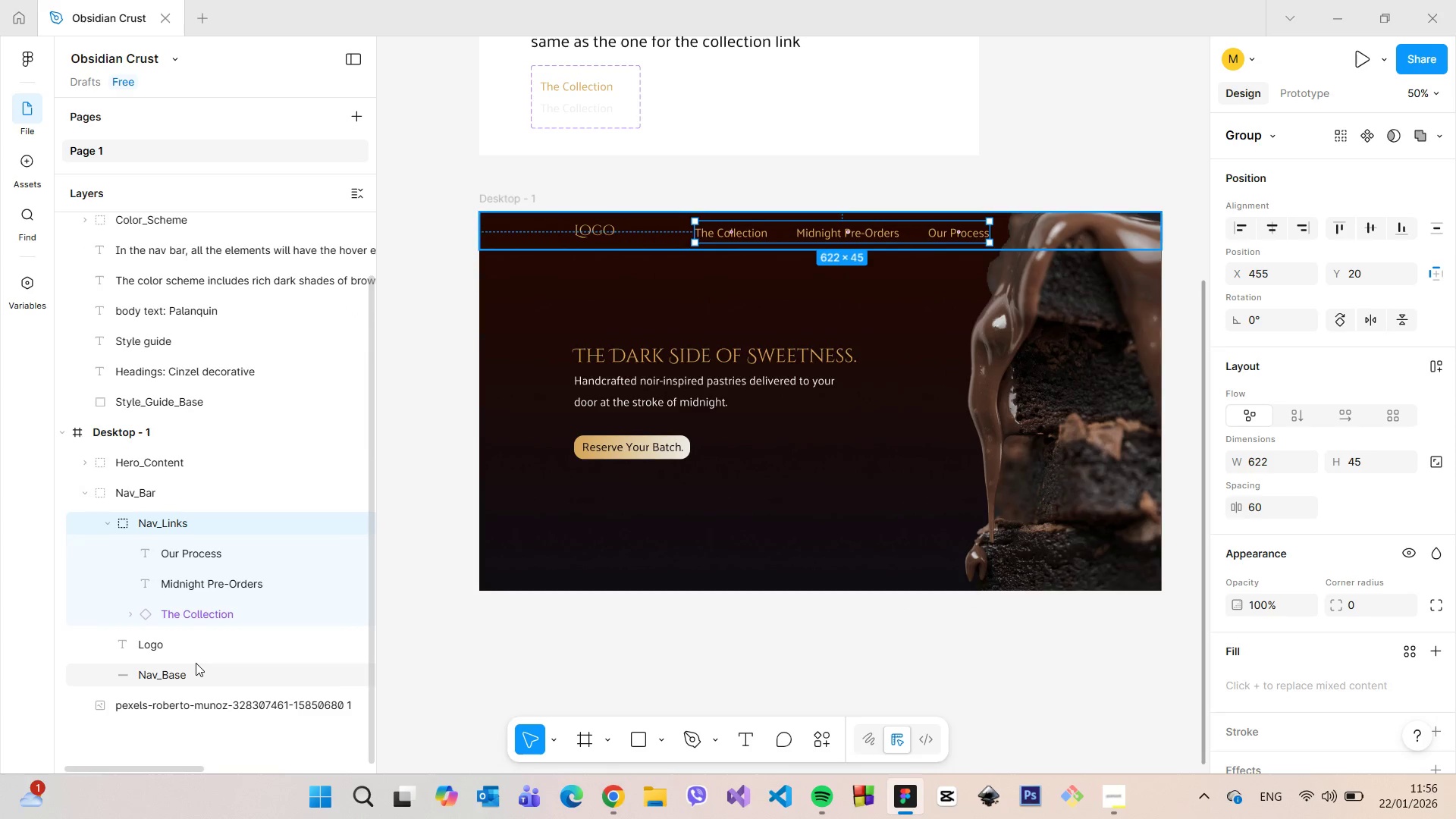 
left_click([196, 663])
 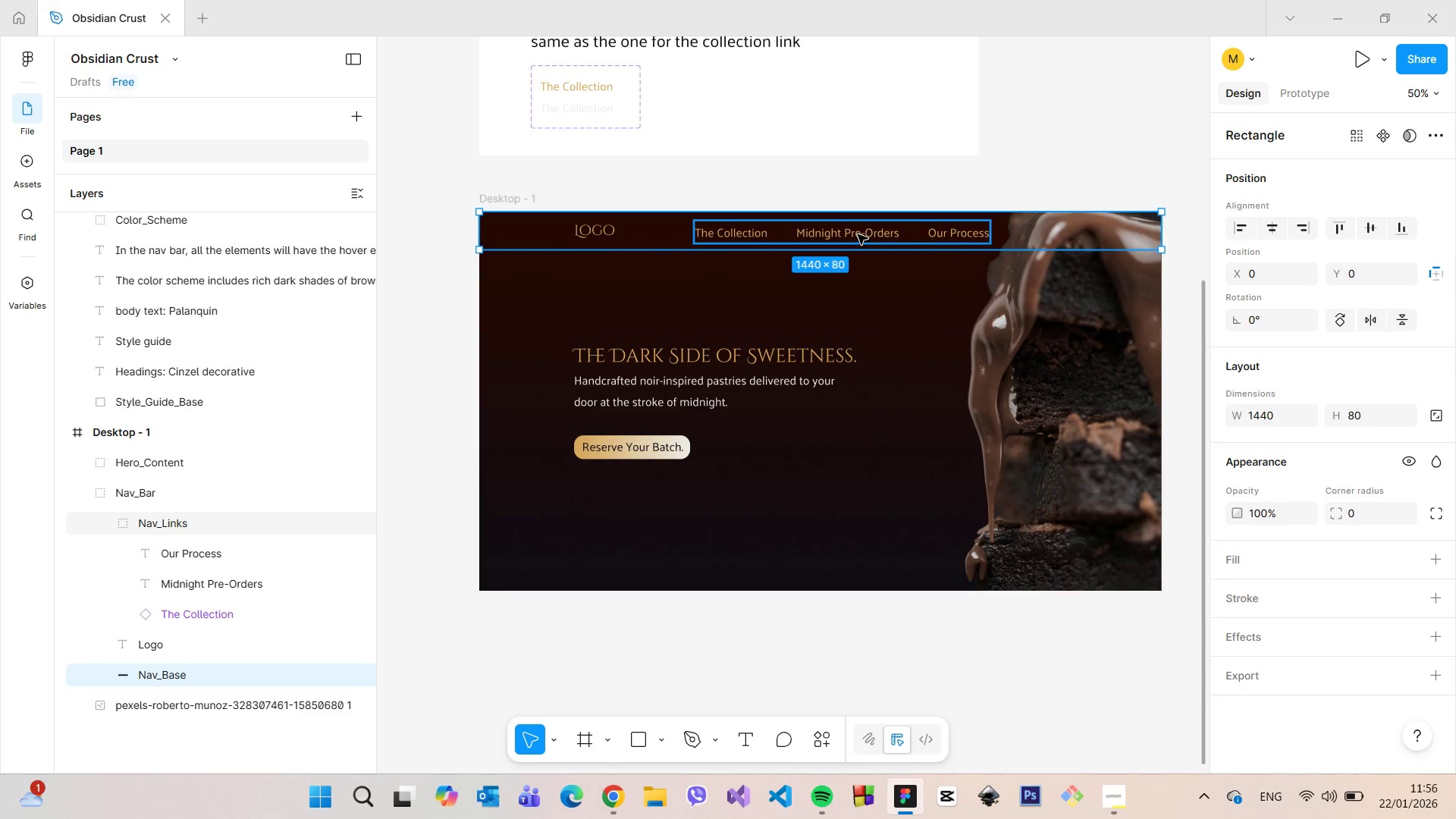 
left_click([858, 234])
 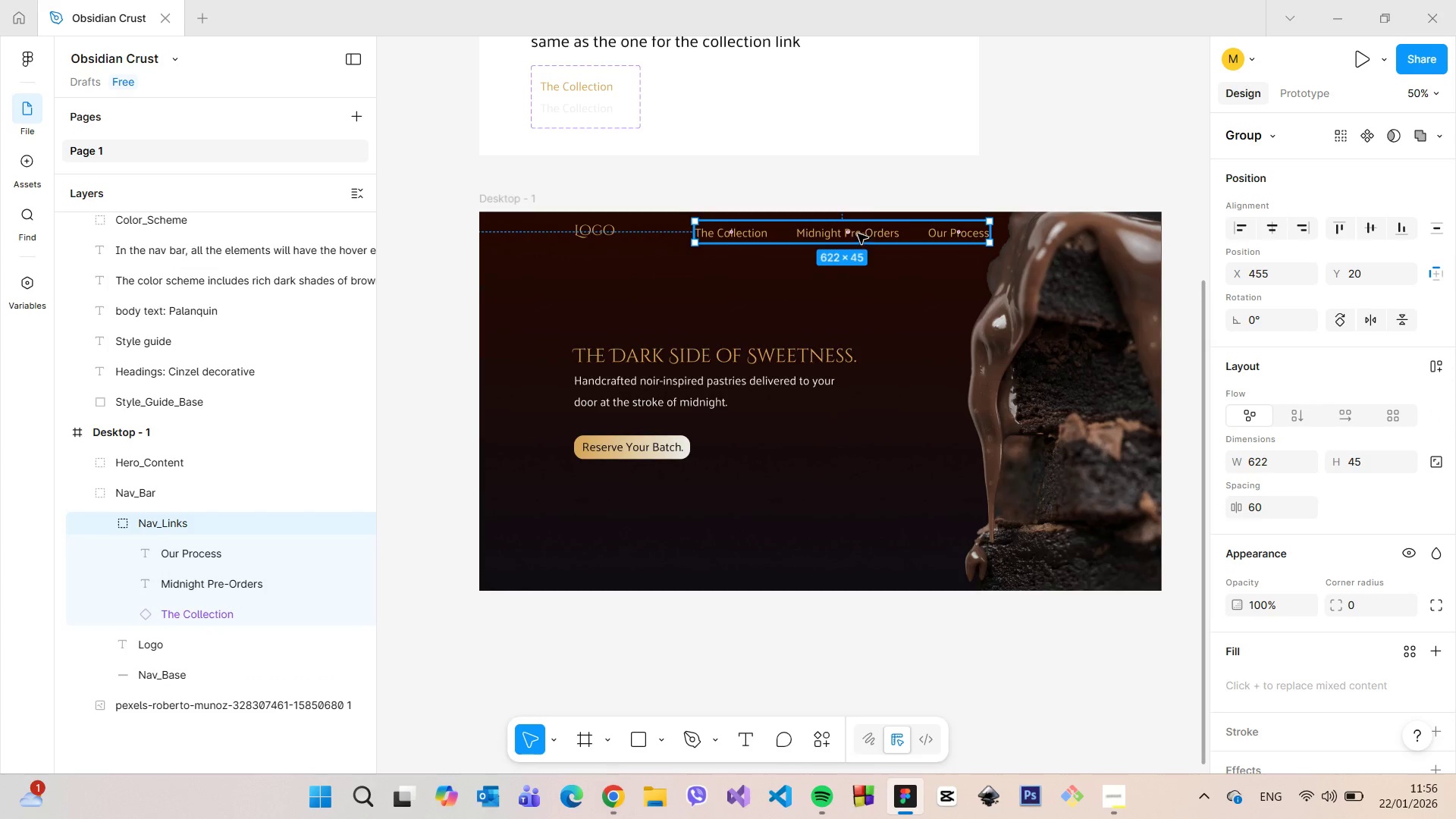 
hold_key(key=AltLeft, duration=1.5)
 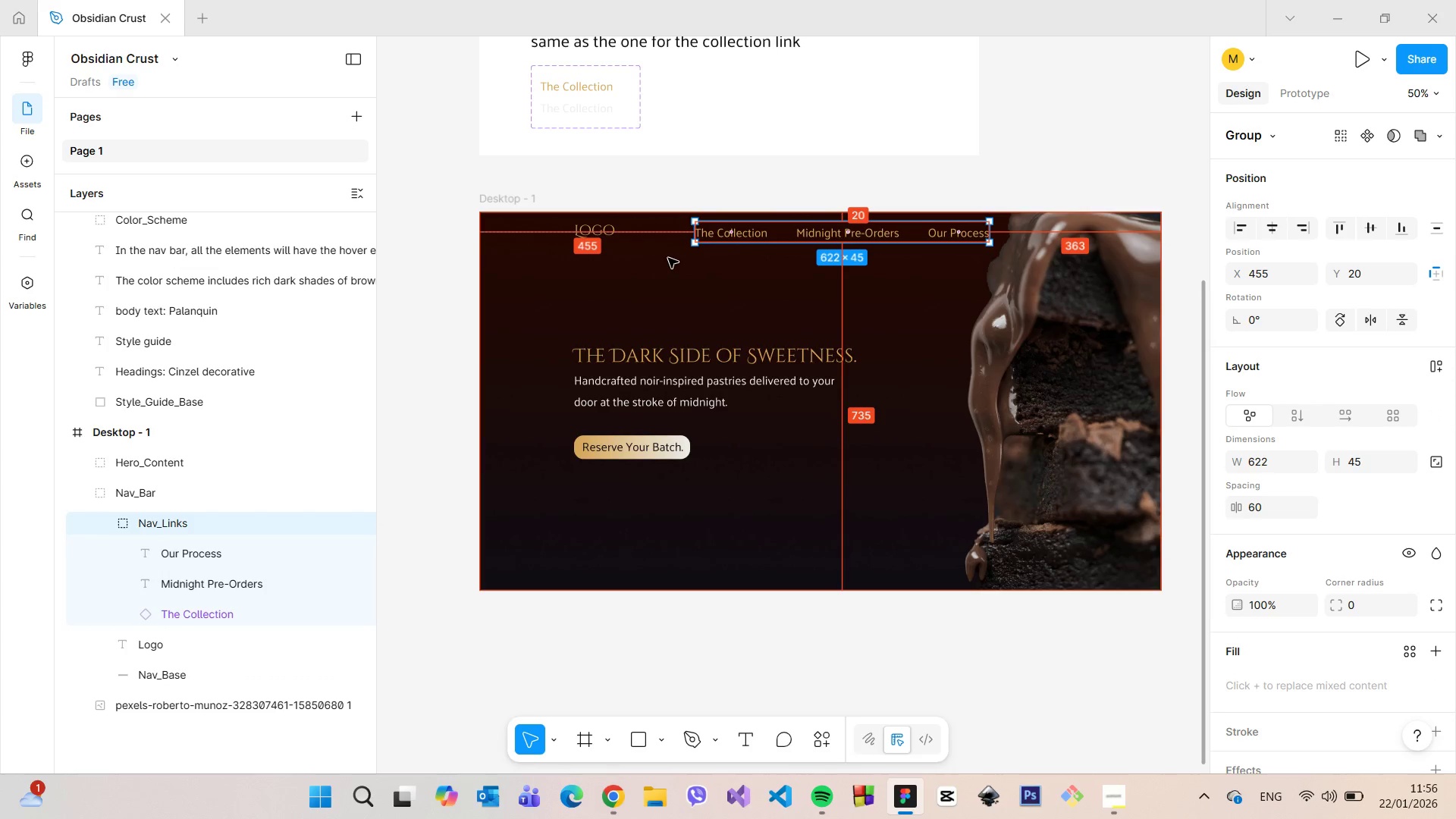 
hold_key(key=AltLeft, duration=0.66)
 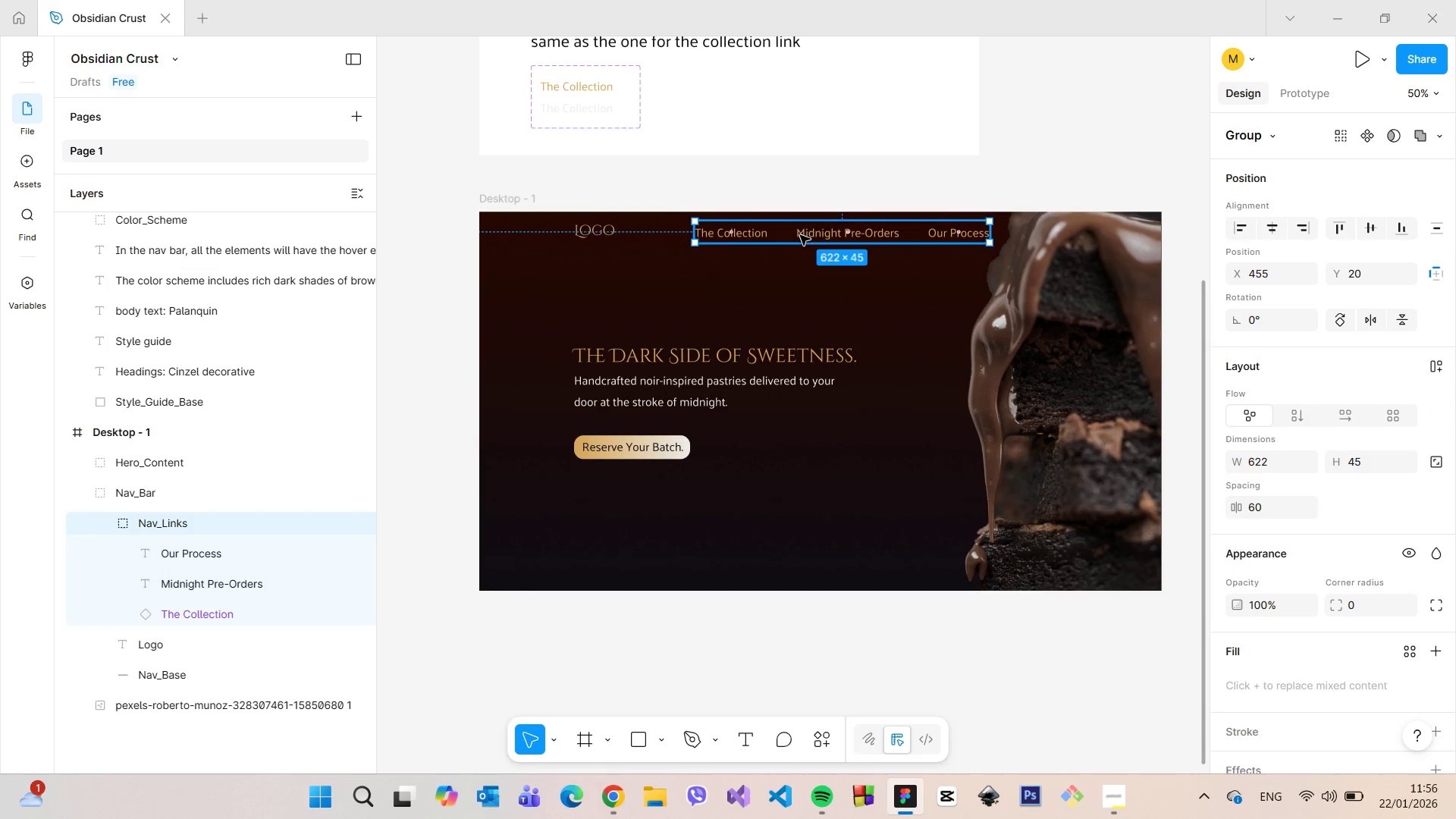 
left_click_drag(start_coordinate=[800, 235], to_coordinate=[800, 231])
 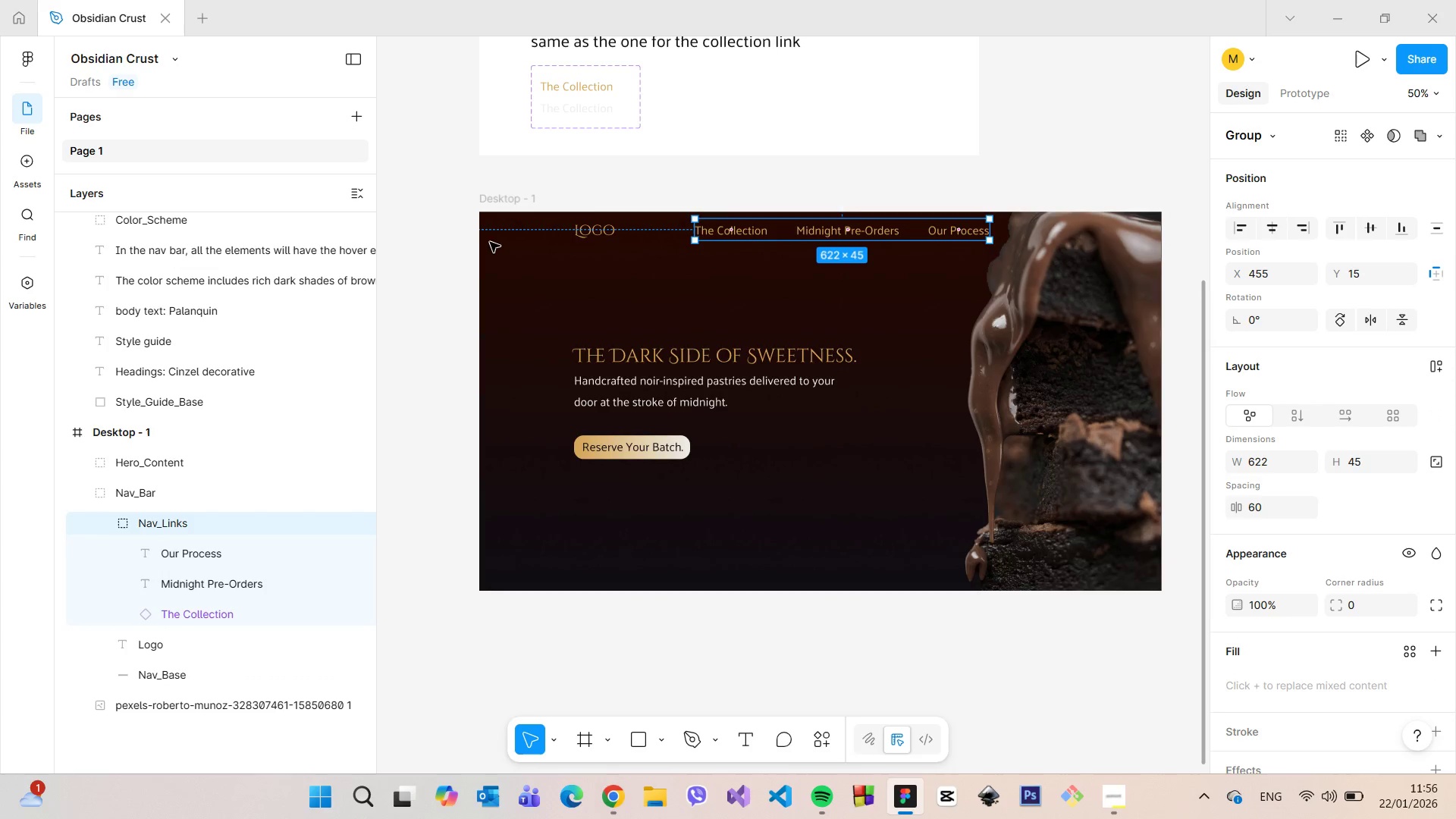 
hold_key(key=AltLeft, duration=0.95)
 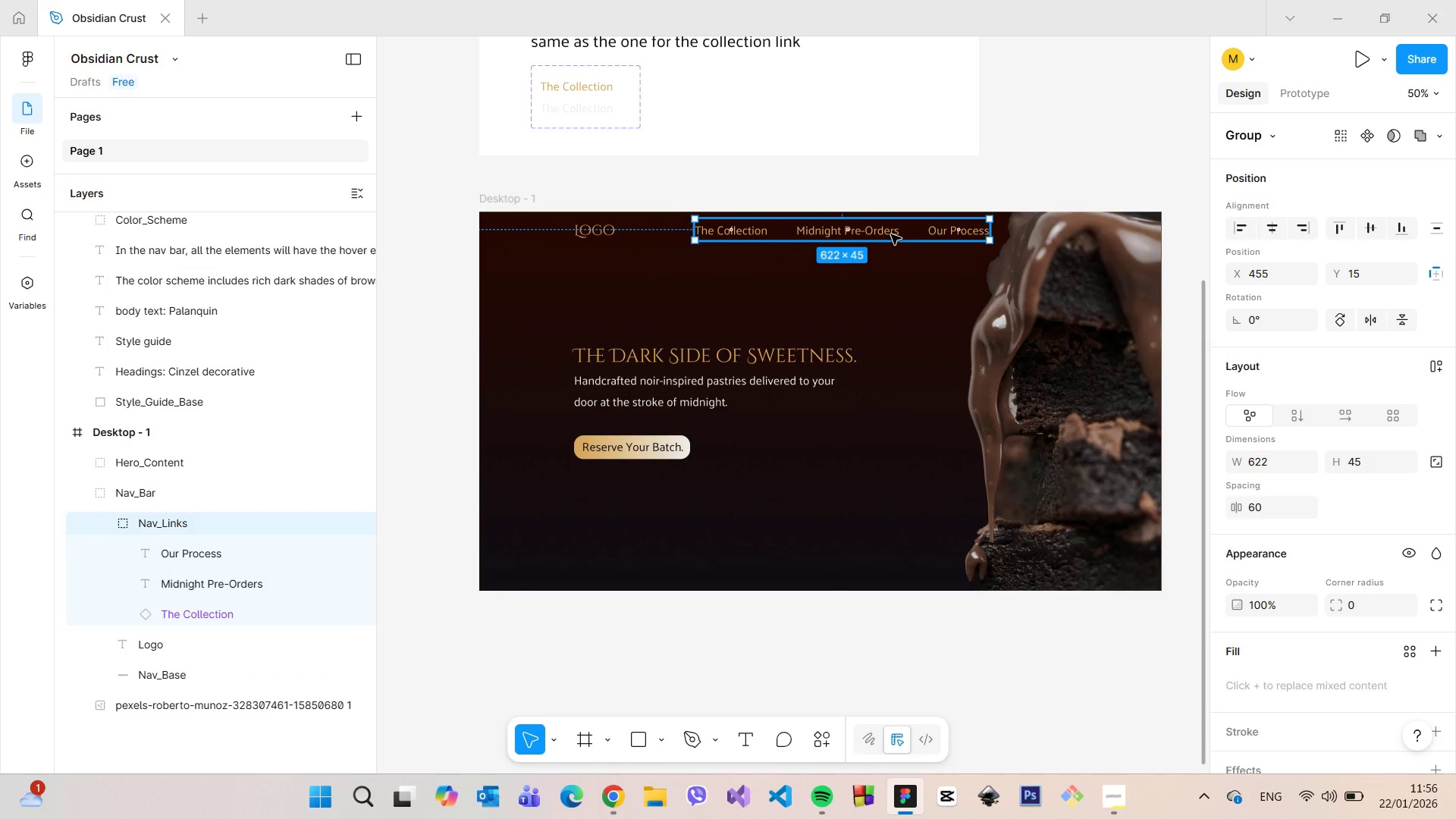 
hold_key(key=ControlLeft, duration=0.52)
scroll: coordinate [890, 234], scroll_direction: up, amount: 8.0
 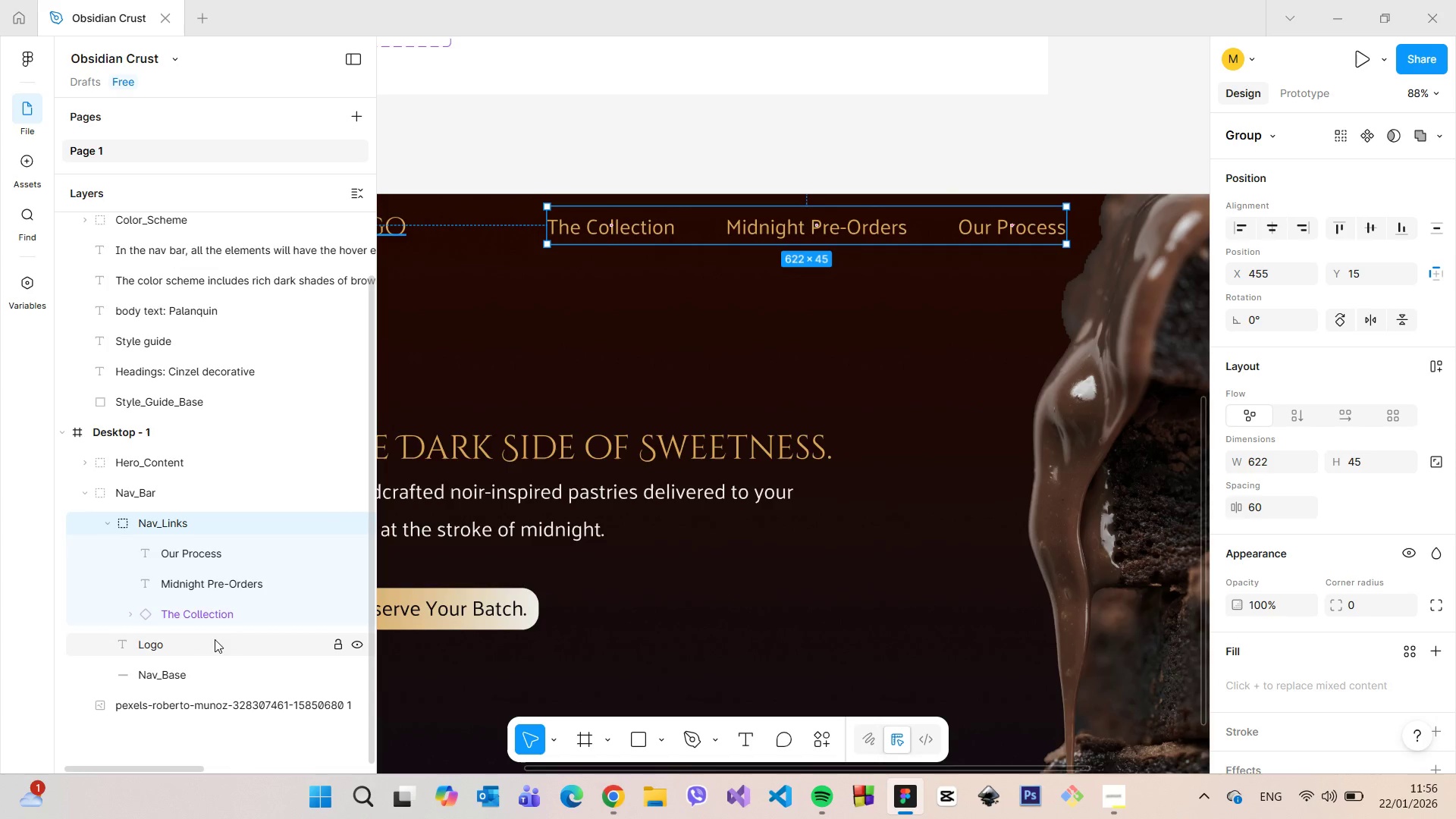 
left_click([212, 678])
 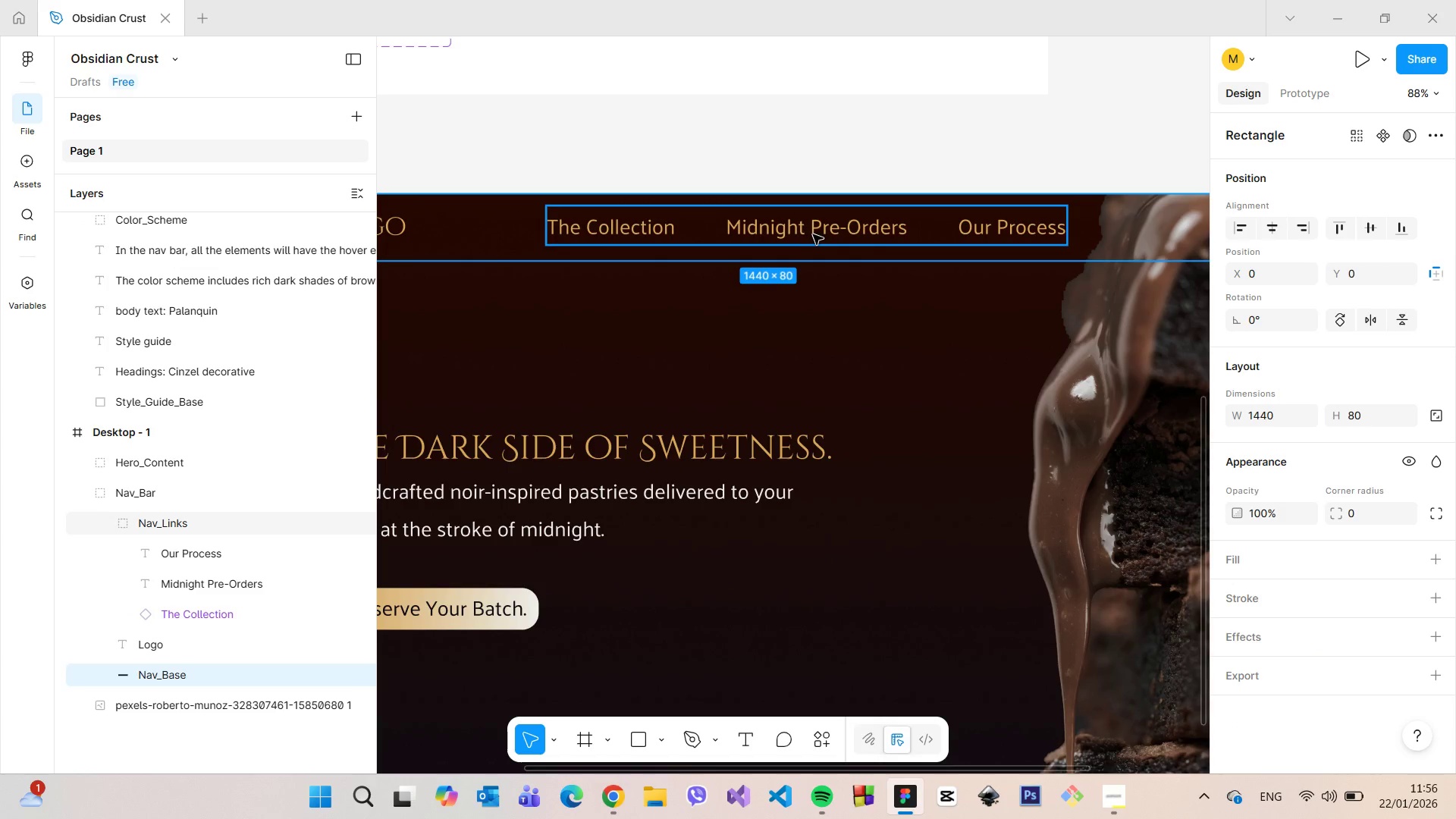 
hold_key(key=AltLeft, duration=1.51)
 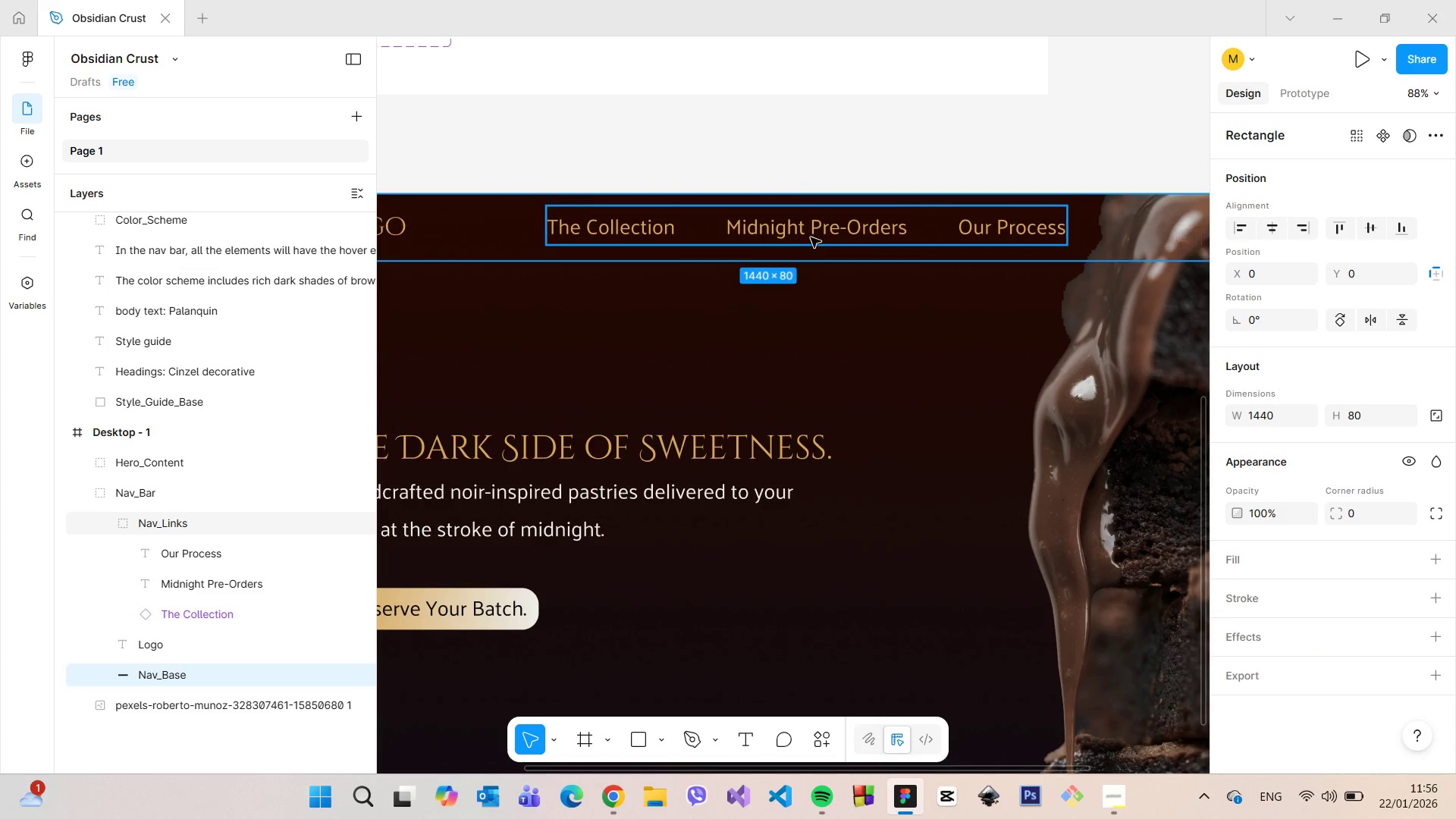 
hold_key(key=AltLeft, duration=0.52)
 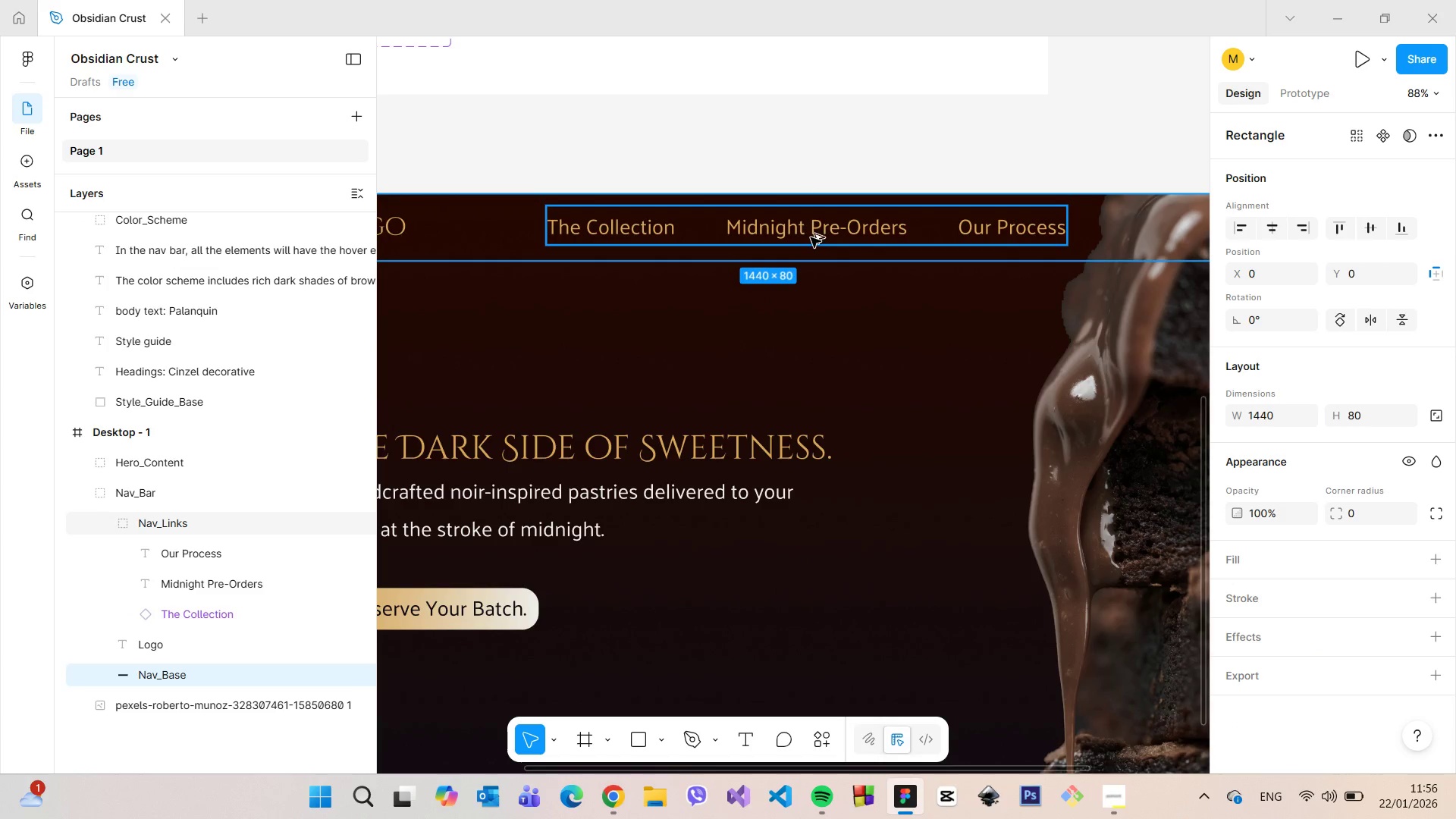 
hold_key(key=AltLeft, duration=0.48)
 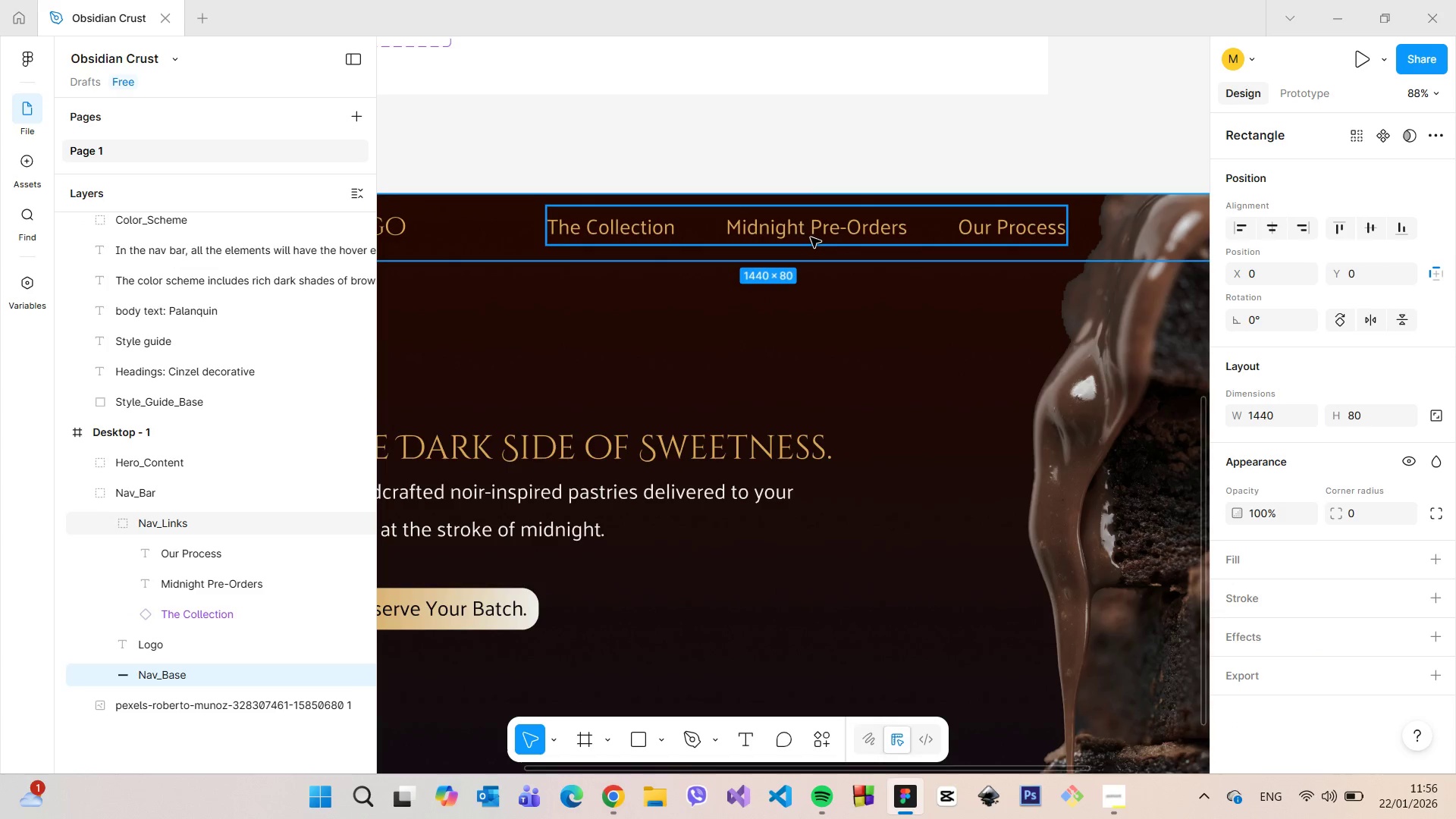 
left_click([811, 237])
 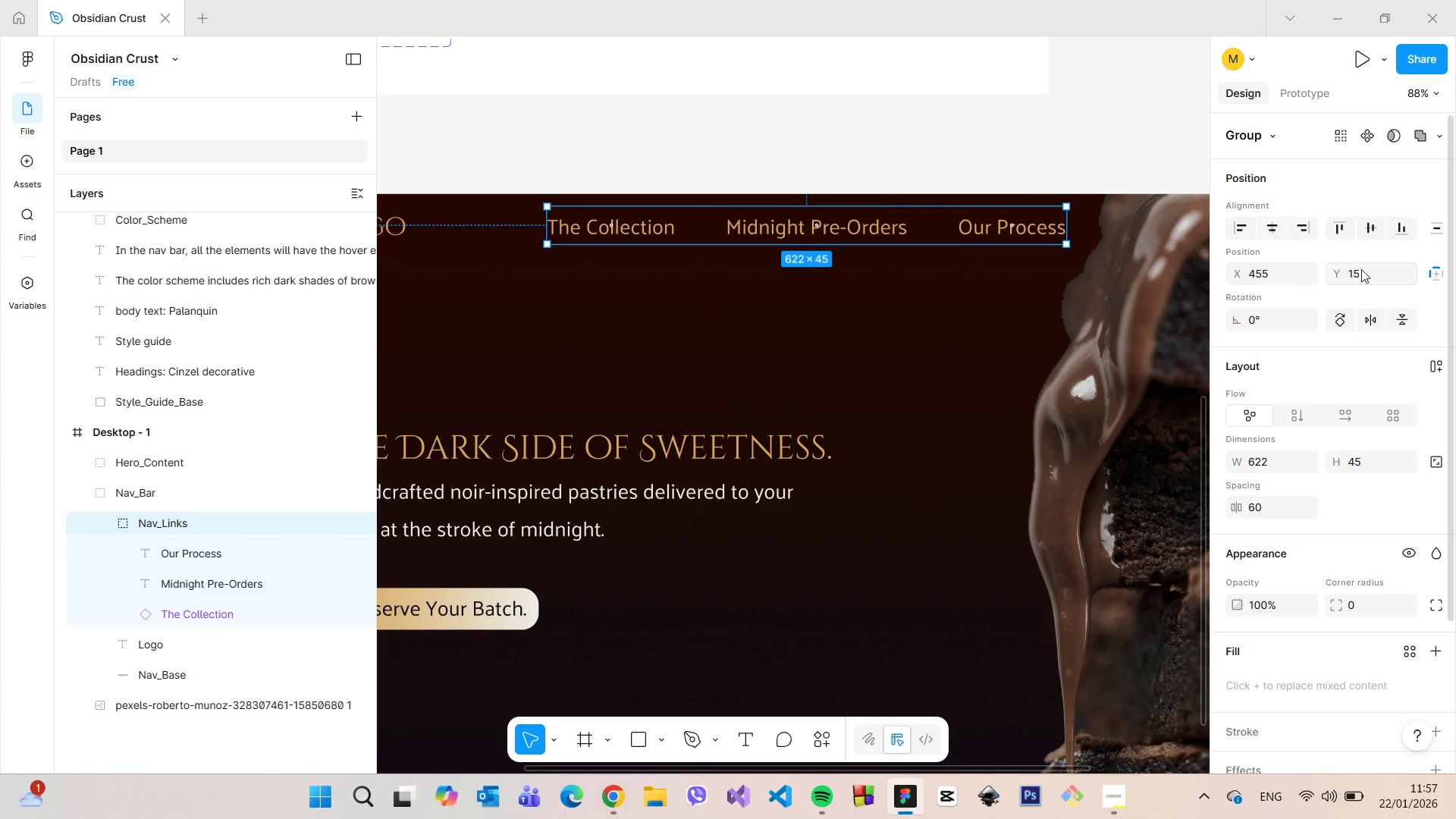 
left_click([1361, 269])
 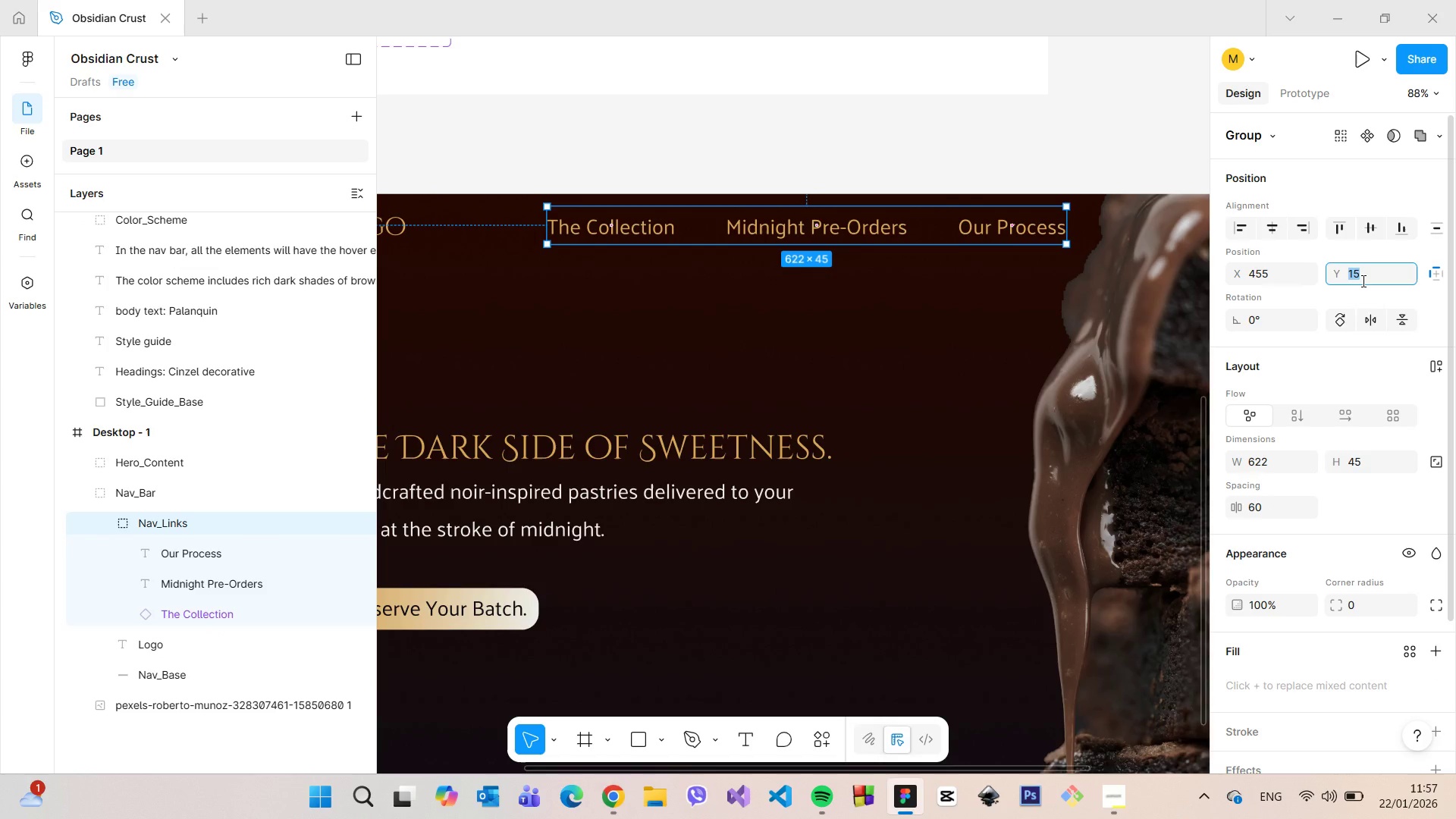 
key(ArrowUp)
 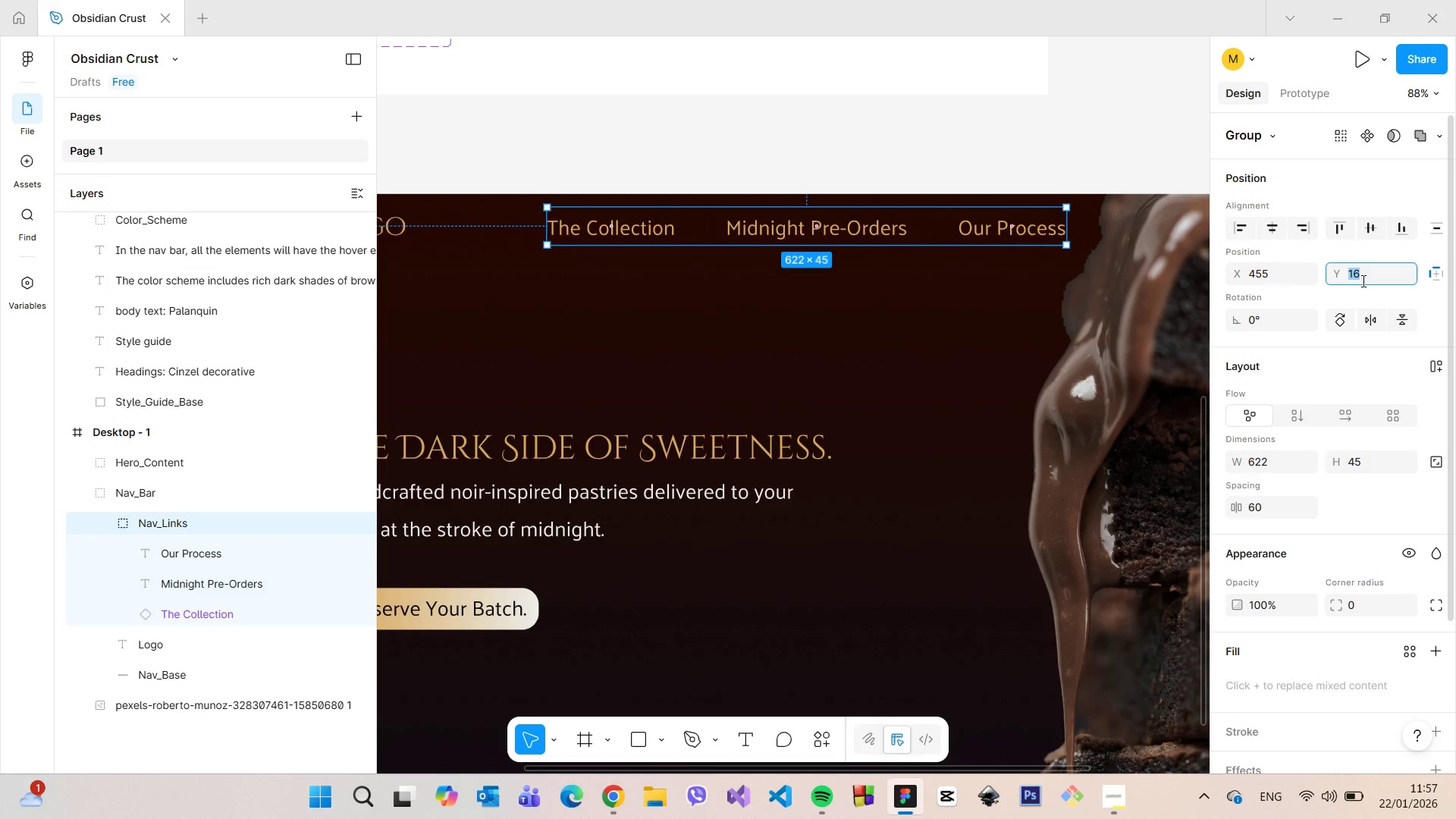 
key(ArrowUp)
 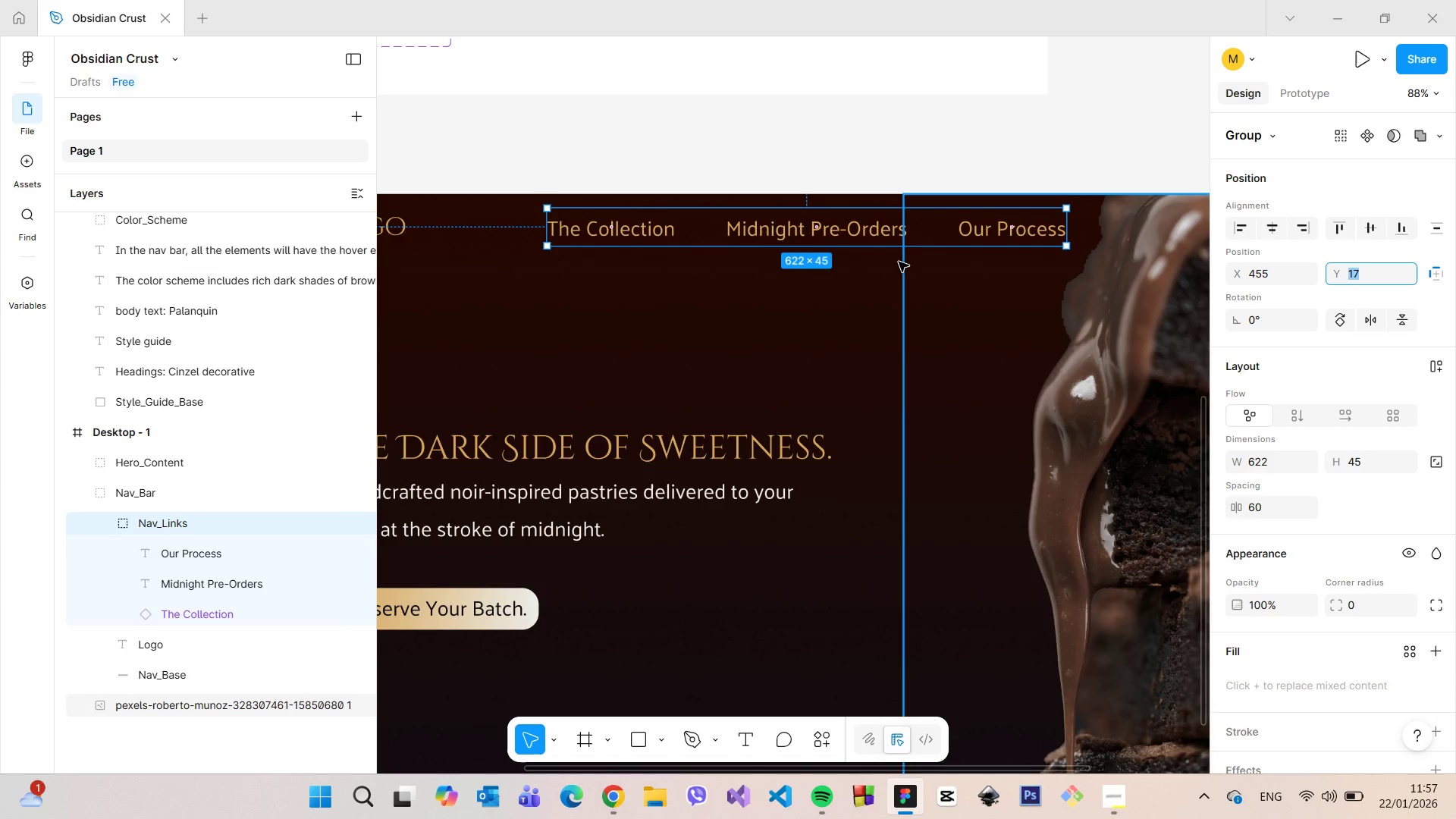 
key(Alt+AltLeft)
 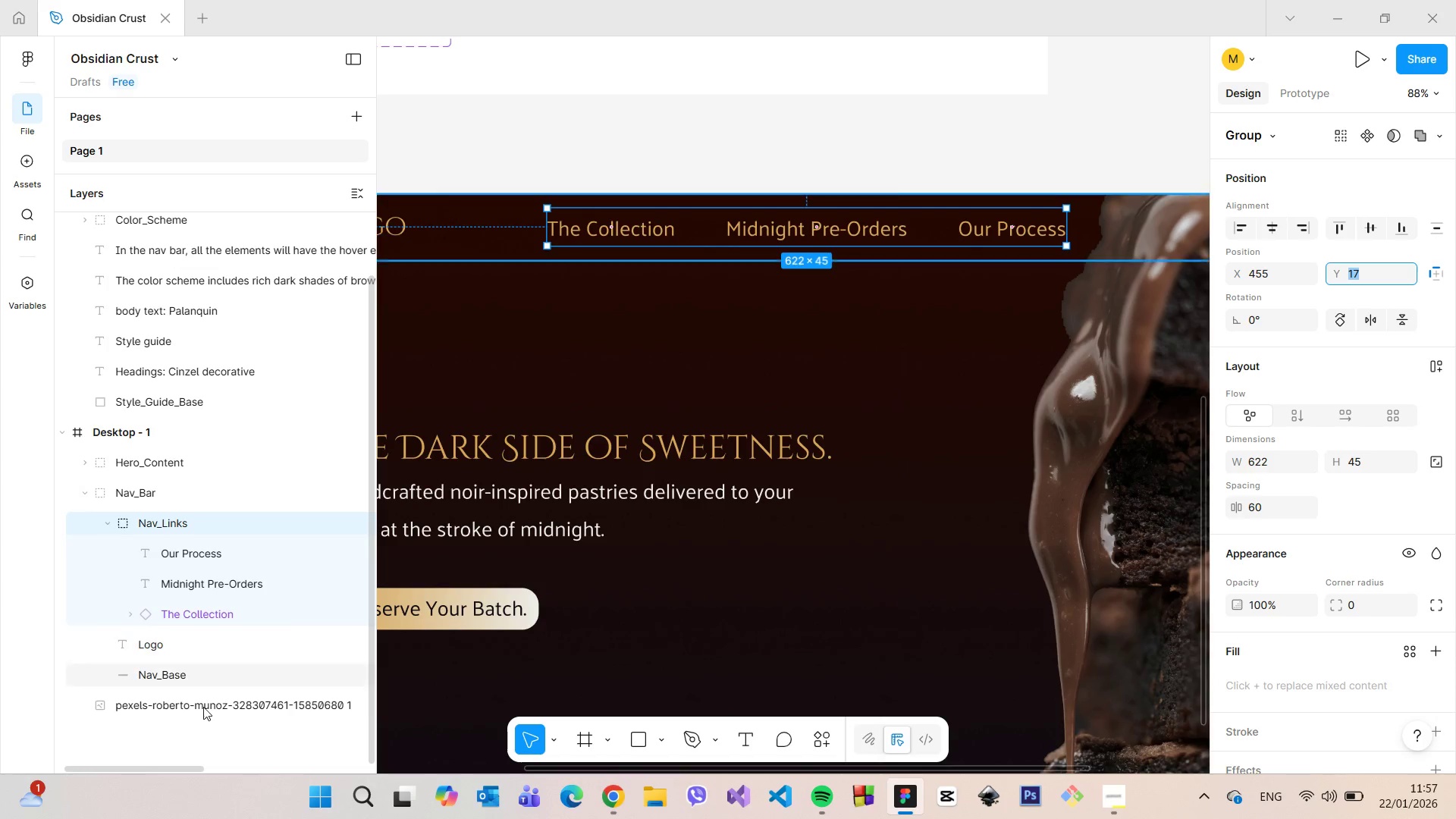 
left_click([191, 678])
 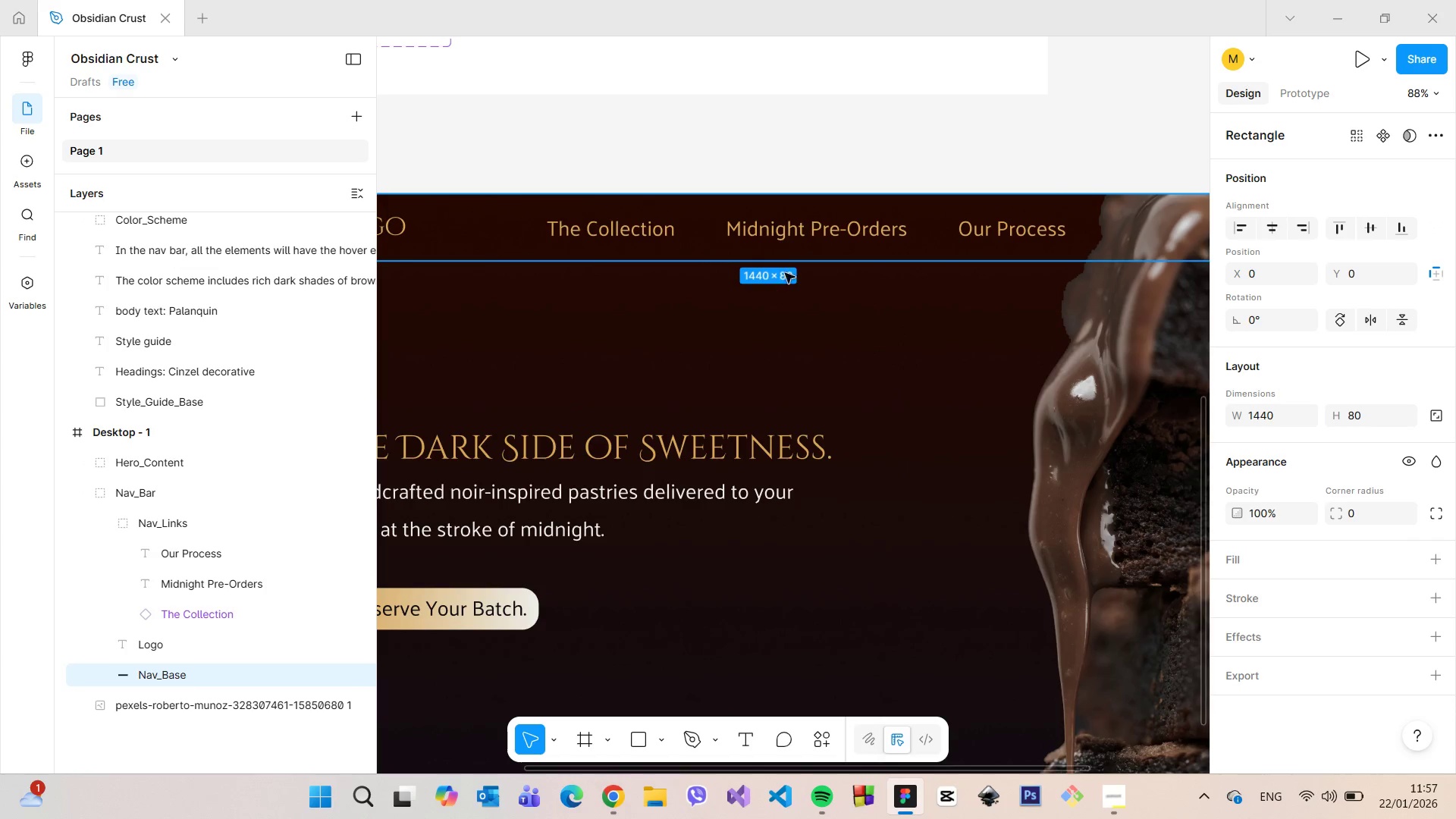 
hold_key(key=AltLeft, duration=1.0)
 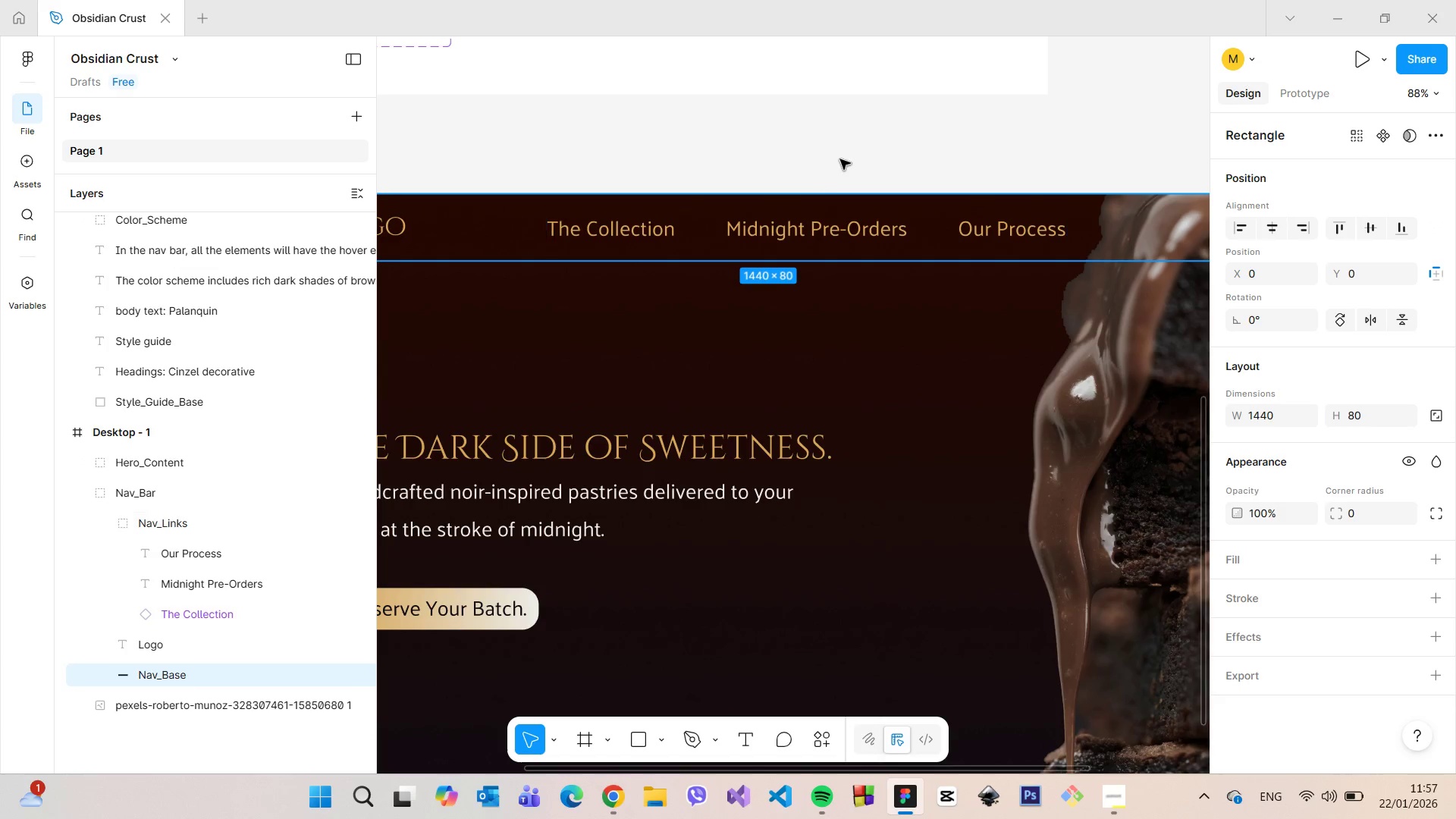 
left_click([840, 159])
 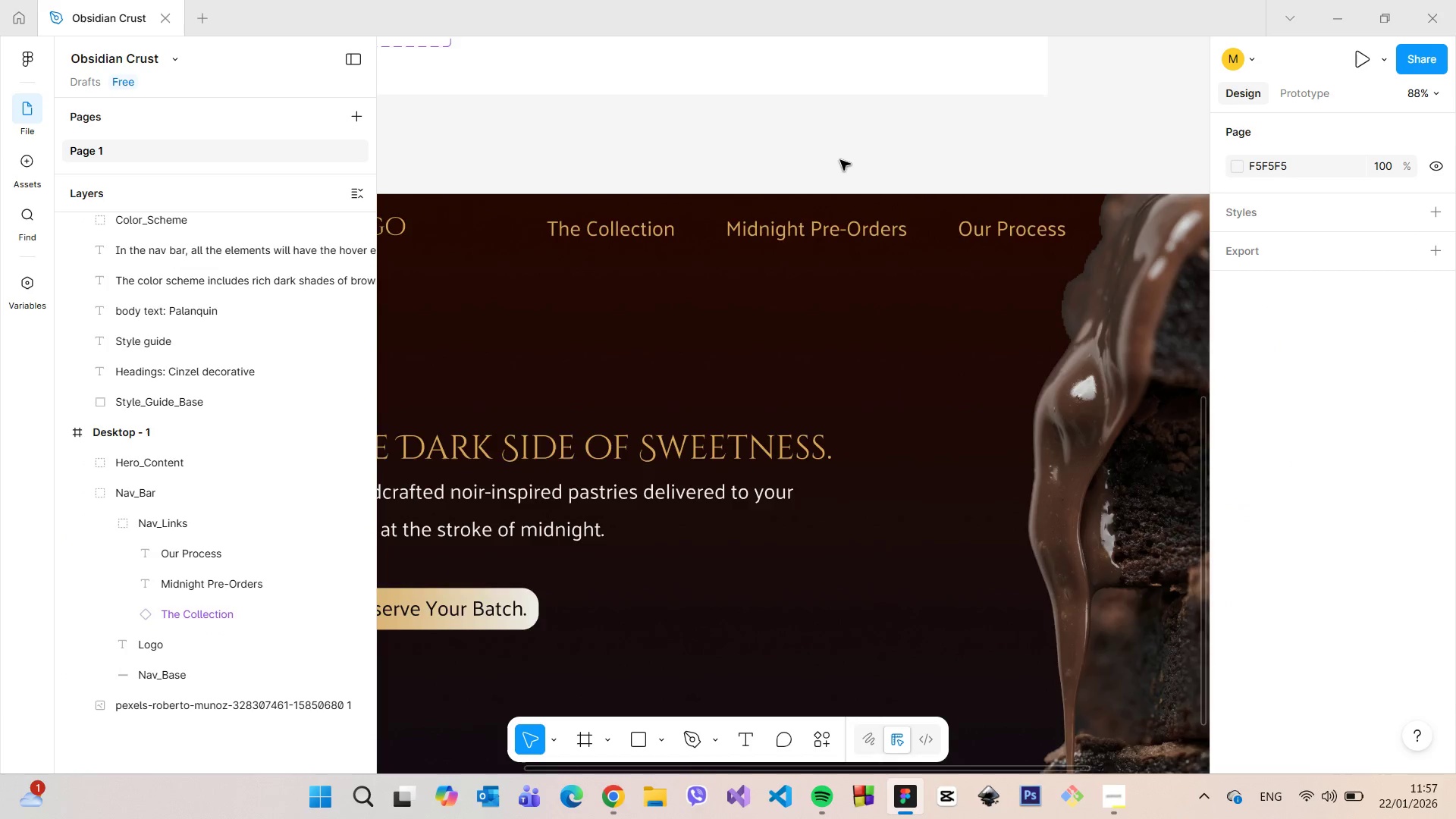 
hold_key(key=ControlLeft, duration=0.86)
scroll: coordinate [840, 160], scroll_direction: down, amount: 6.0
 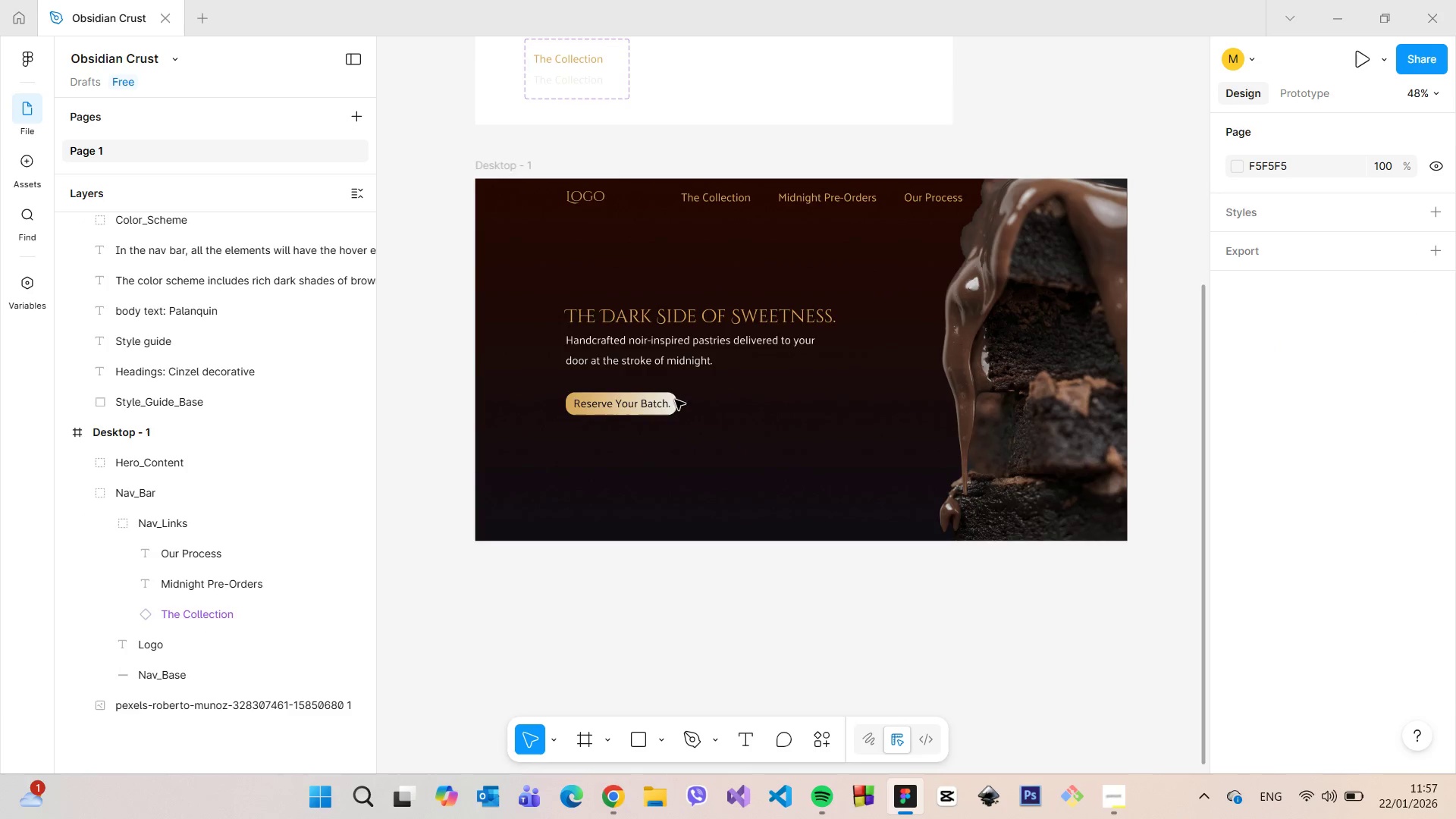 
double_click([653, 411])
 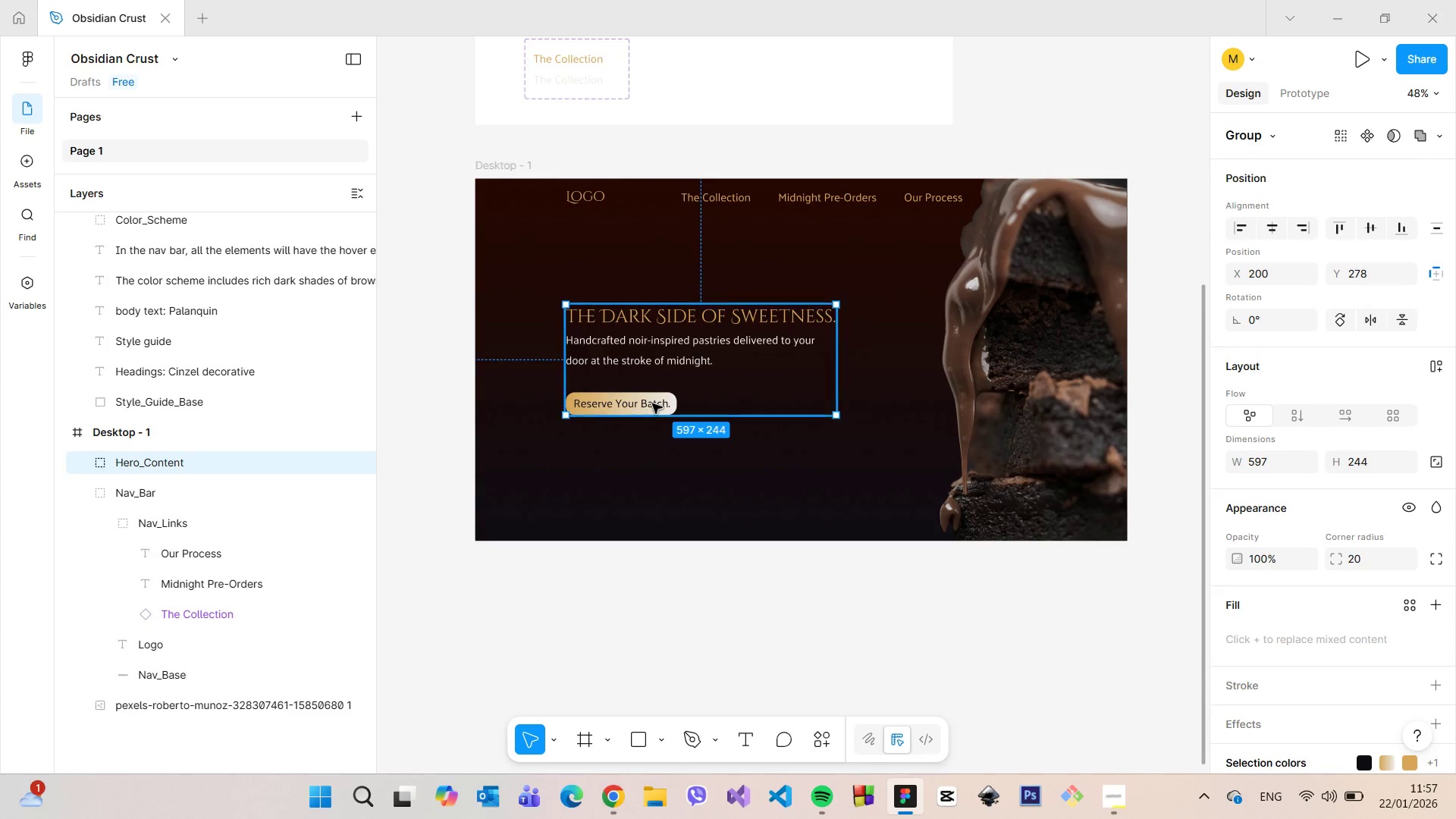 
double_click([652, 403])
 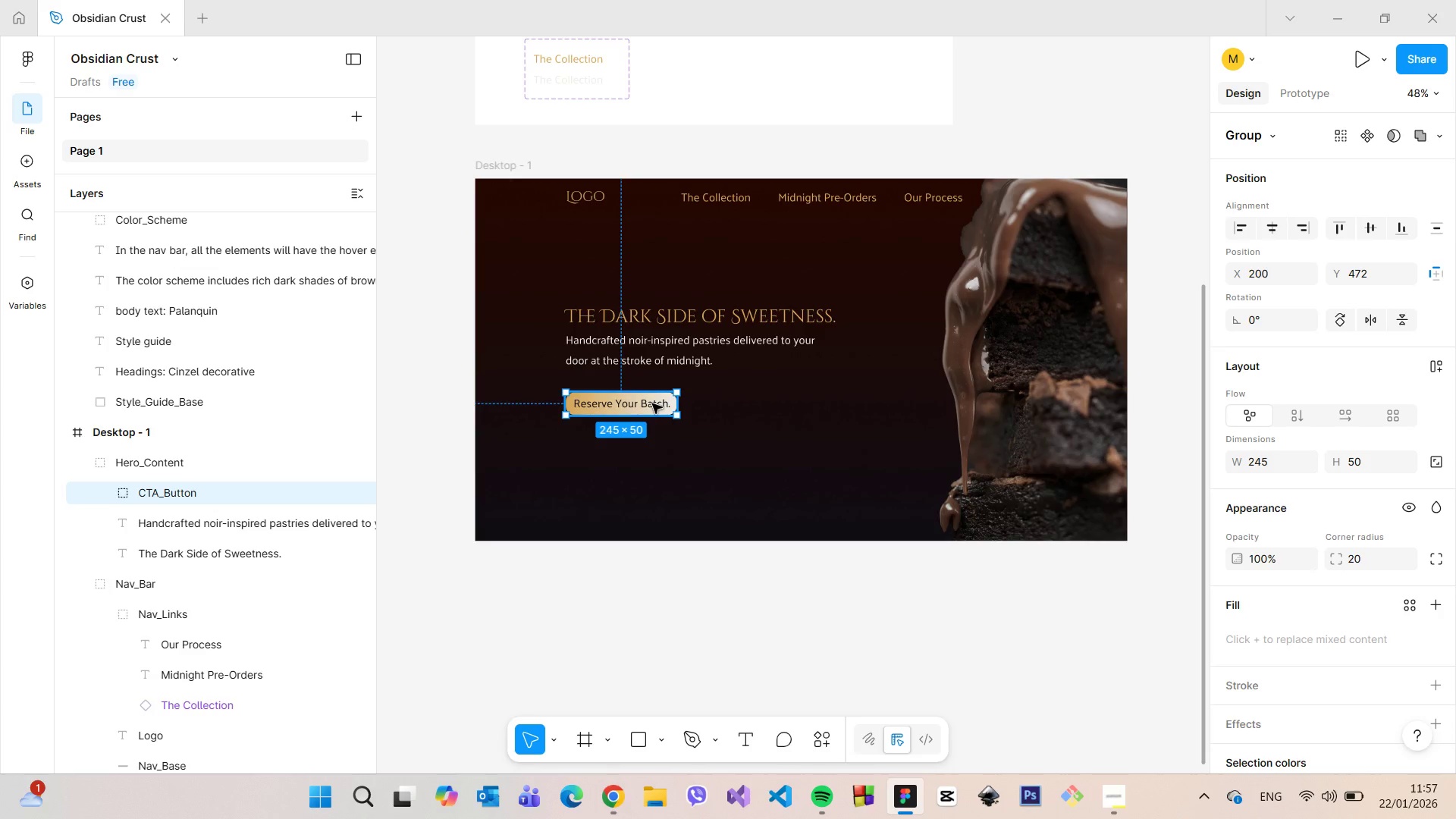 
hold_key(key=AltLeft, duration=1.52)
left_click_drag(start_coordinate=[648, 405], to_coordinate=[1073, 200])
 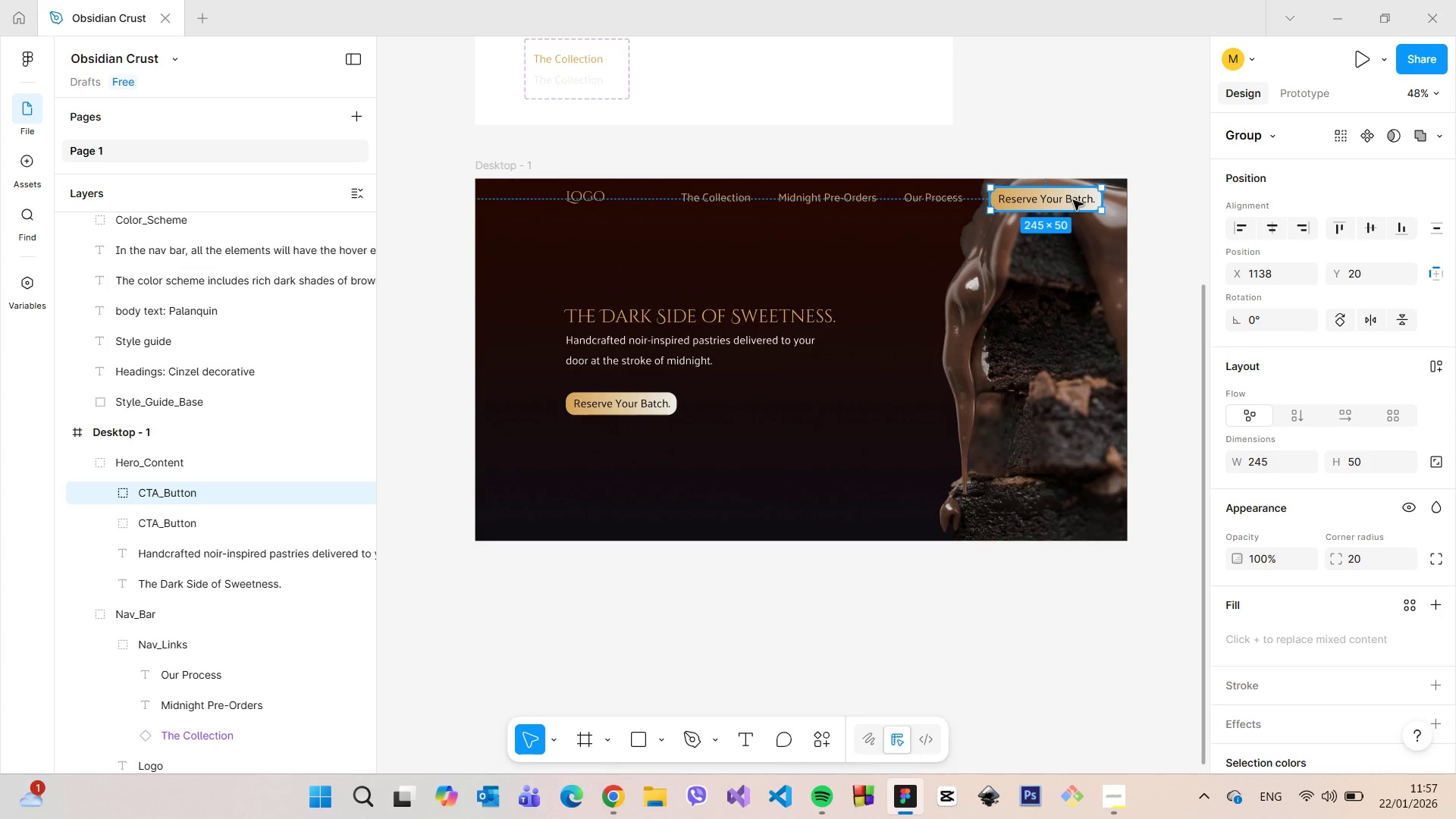 
hold_key(key=AltLeft, duration=0.83)
 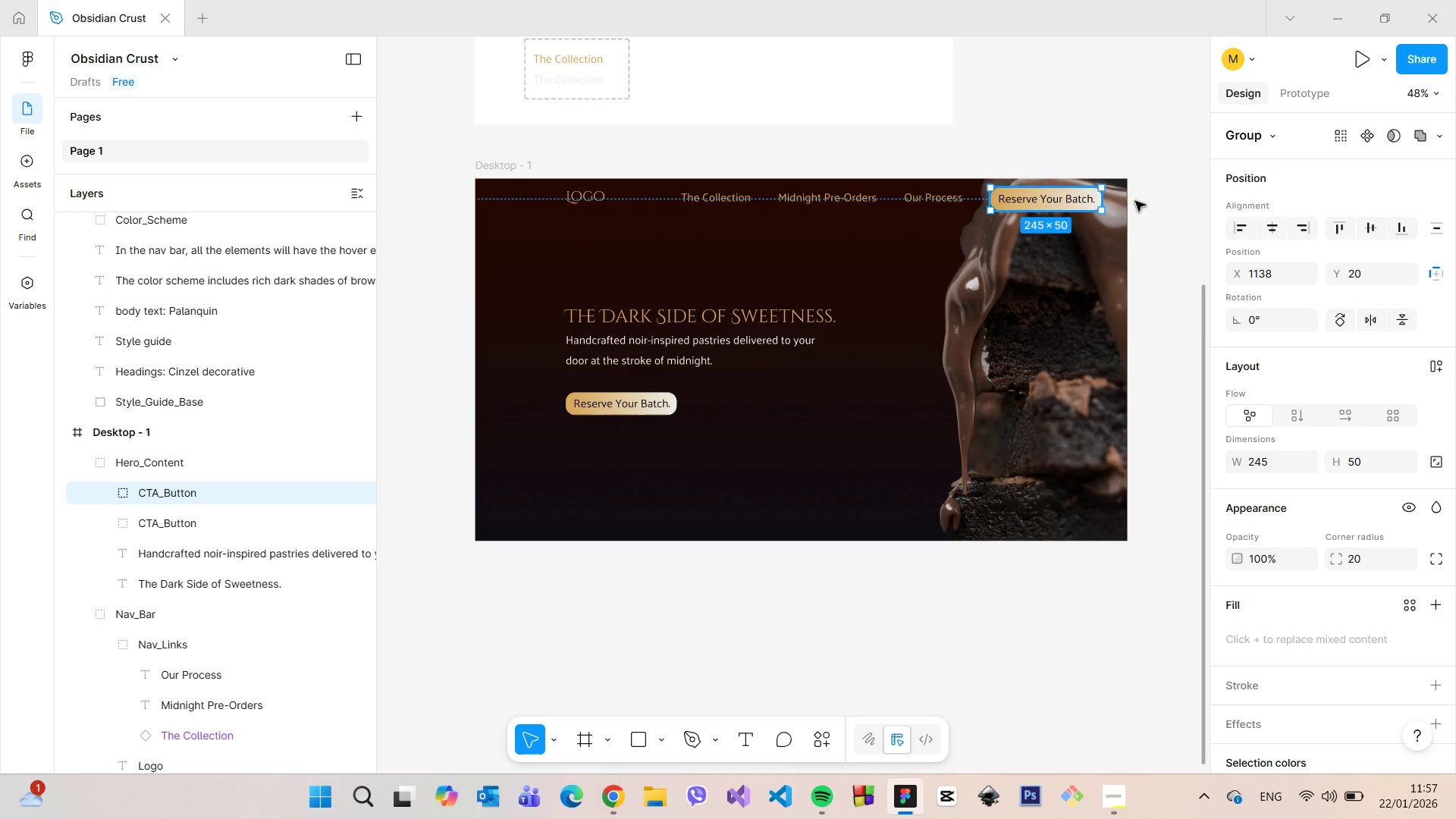 
hold_key(key=AltLeft, duration=1.51)
 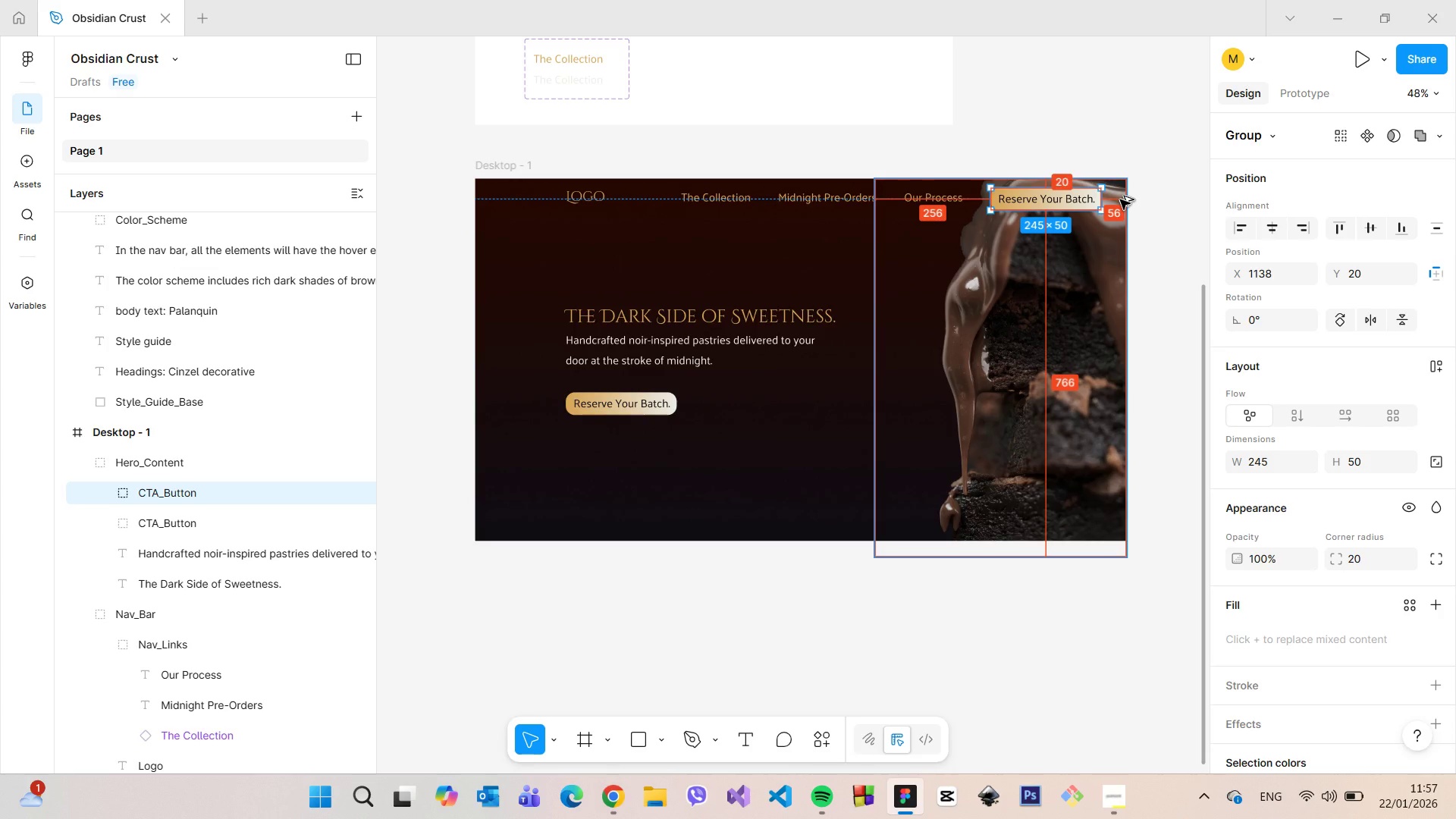 
hold_key(key=AltLeft, duration=1.16)
 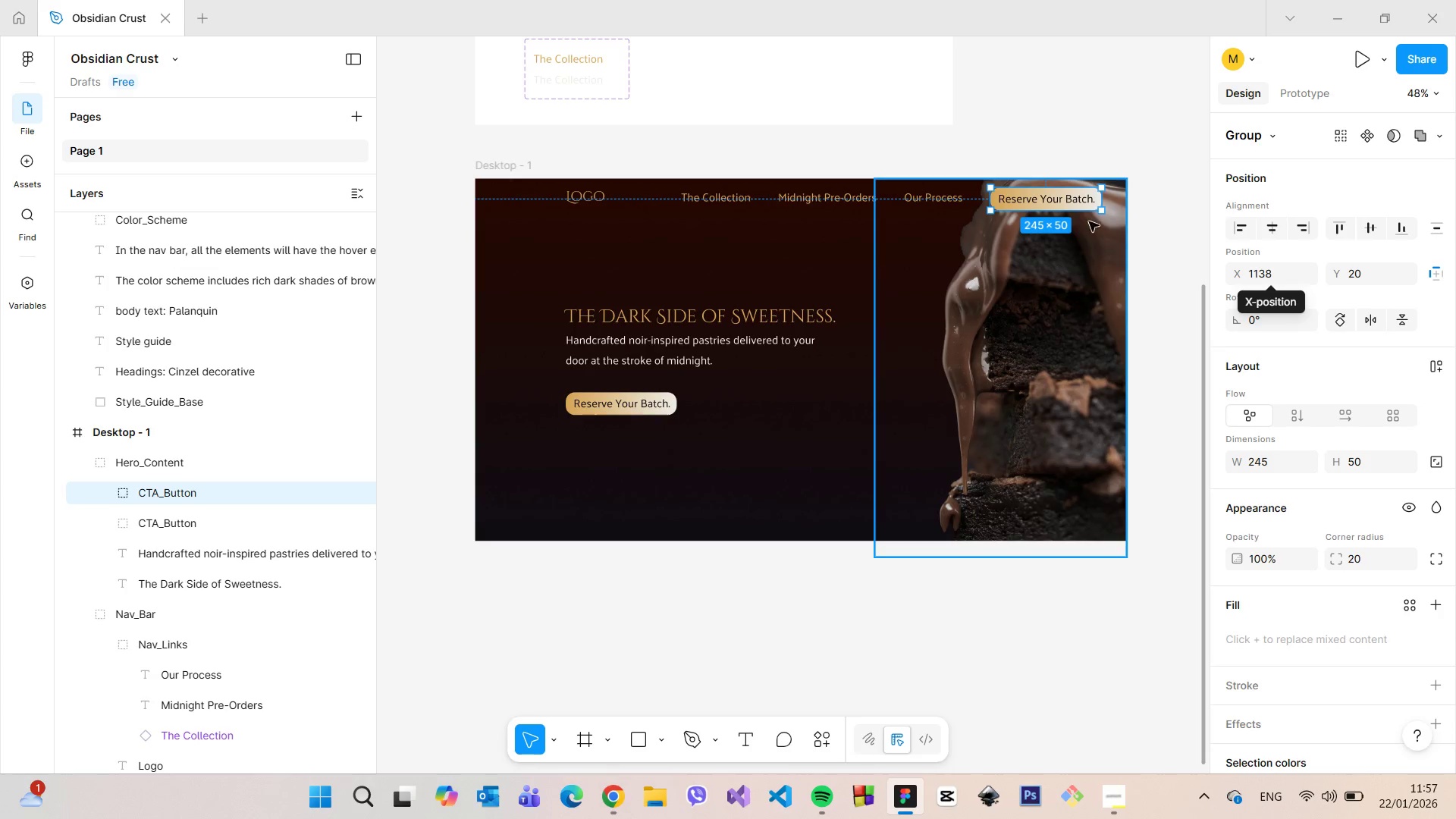 
left_click_drag(start_coordinate=[1068, 206], to_coordinate=[1047, 205])
 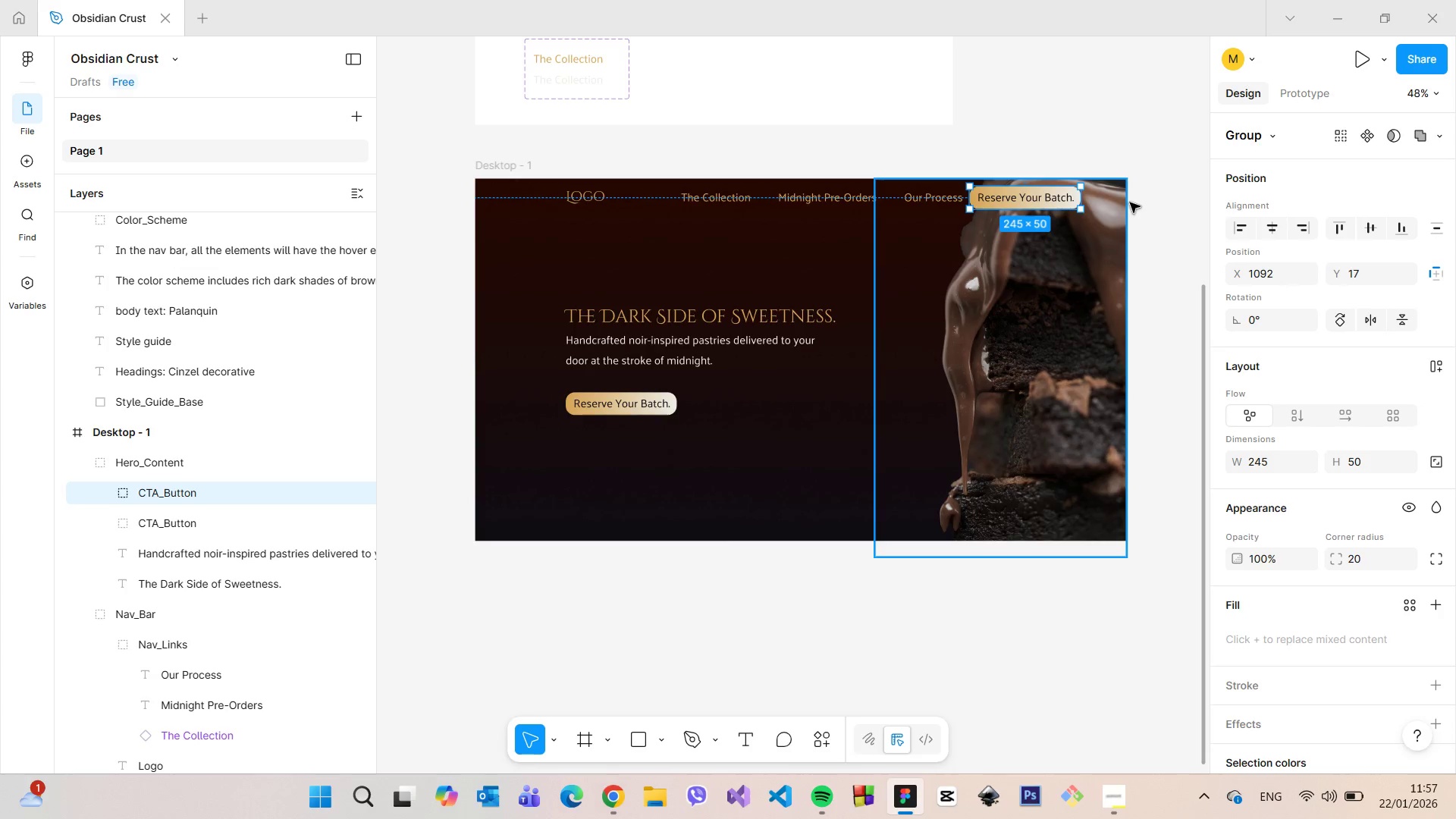 
hold_key(key=AltLeft, duration=1.49)
 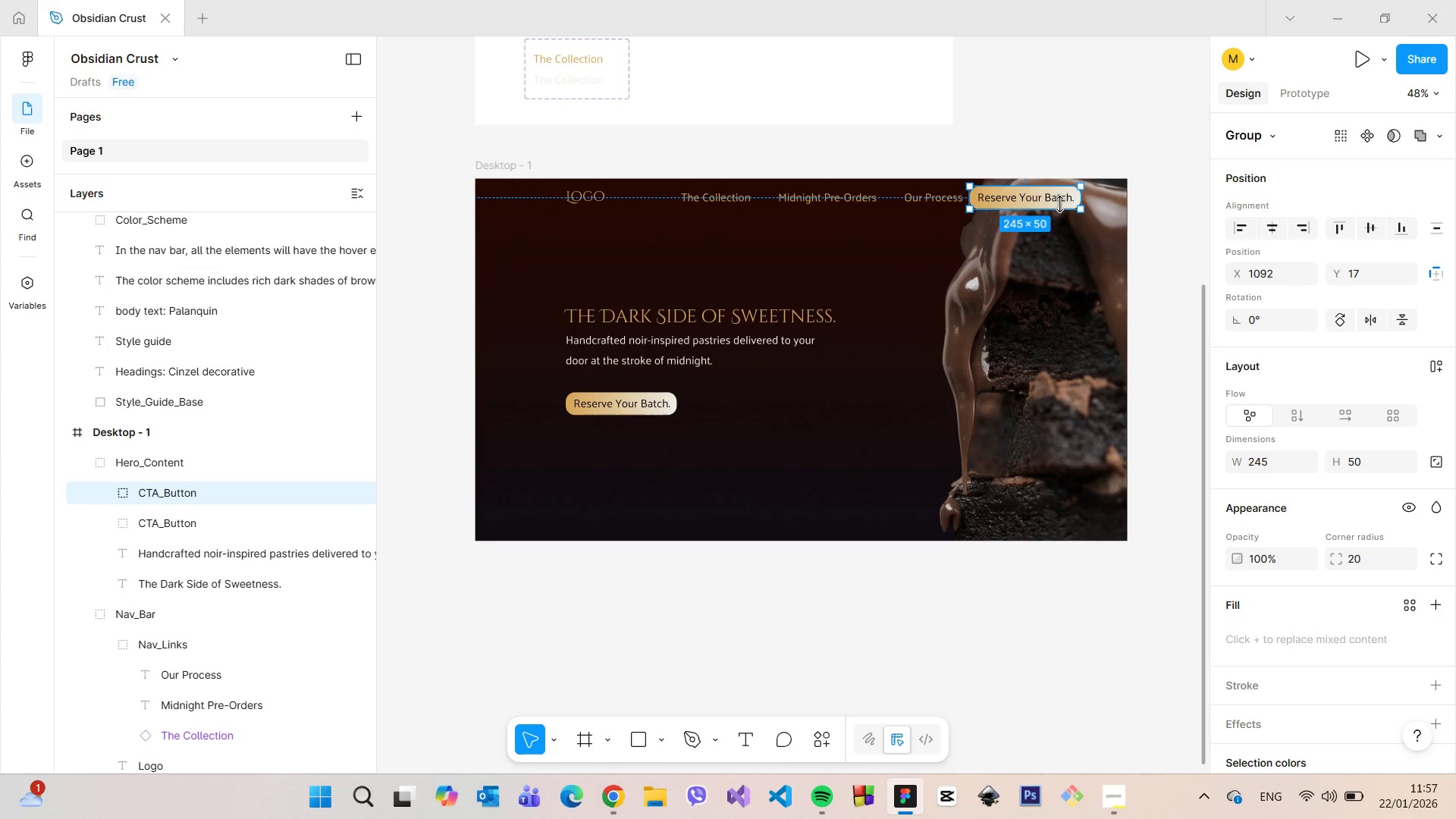 
left_click_drag(start_coordinate=[1056, 203], to_coordinate=[1028, 203])
 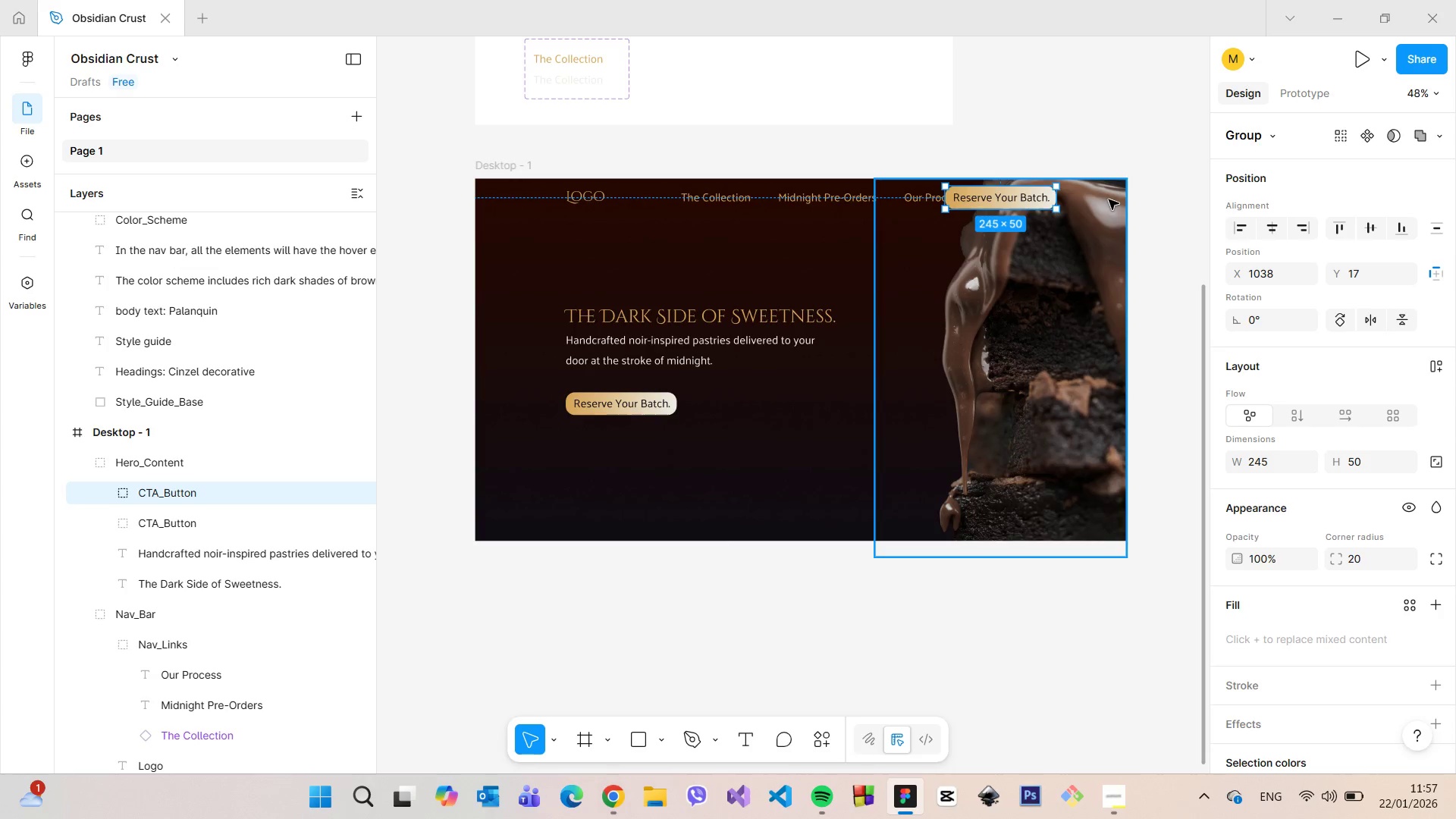 
hold_key(key=AltLeft, duration=0.98)
 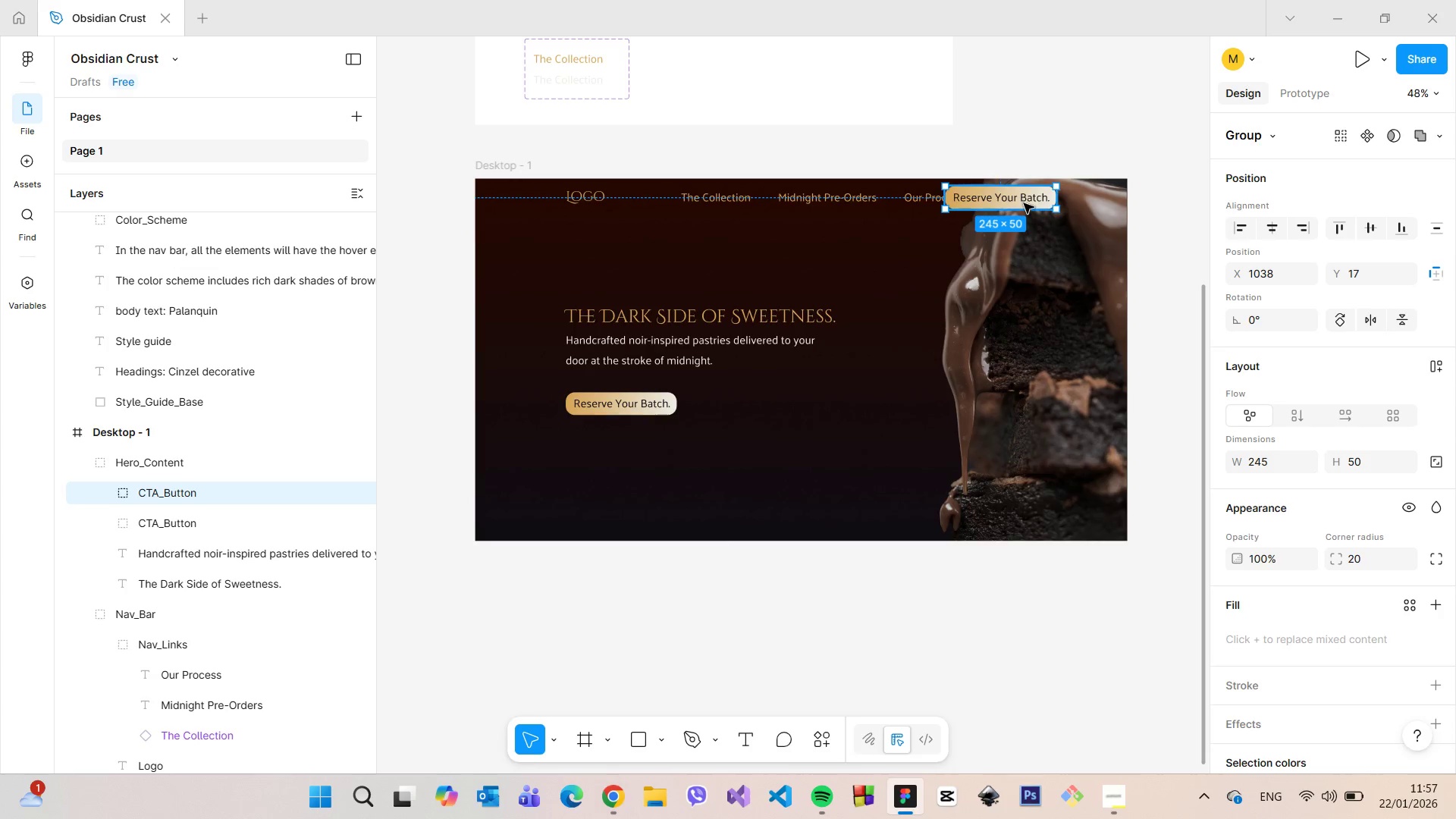 
left_click_drag(start_coordinate=[1024, 203], to_coordinate=[998, 203])
 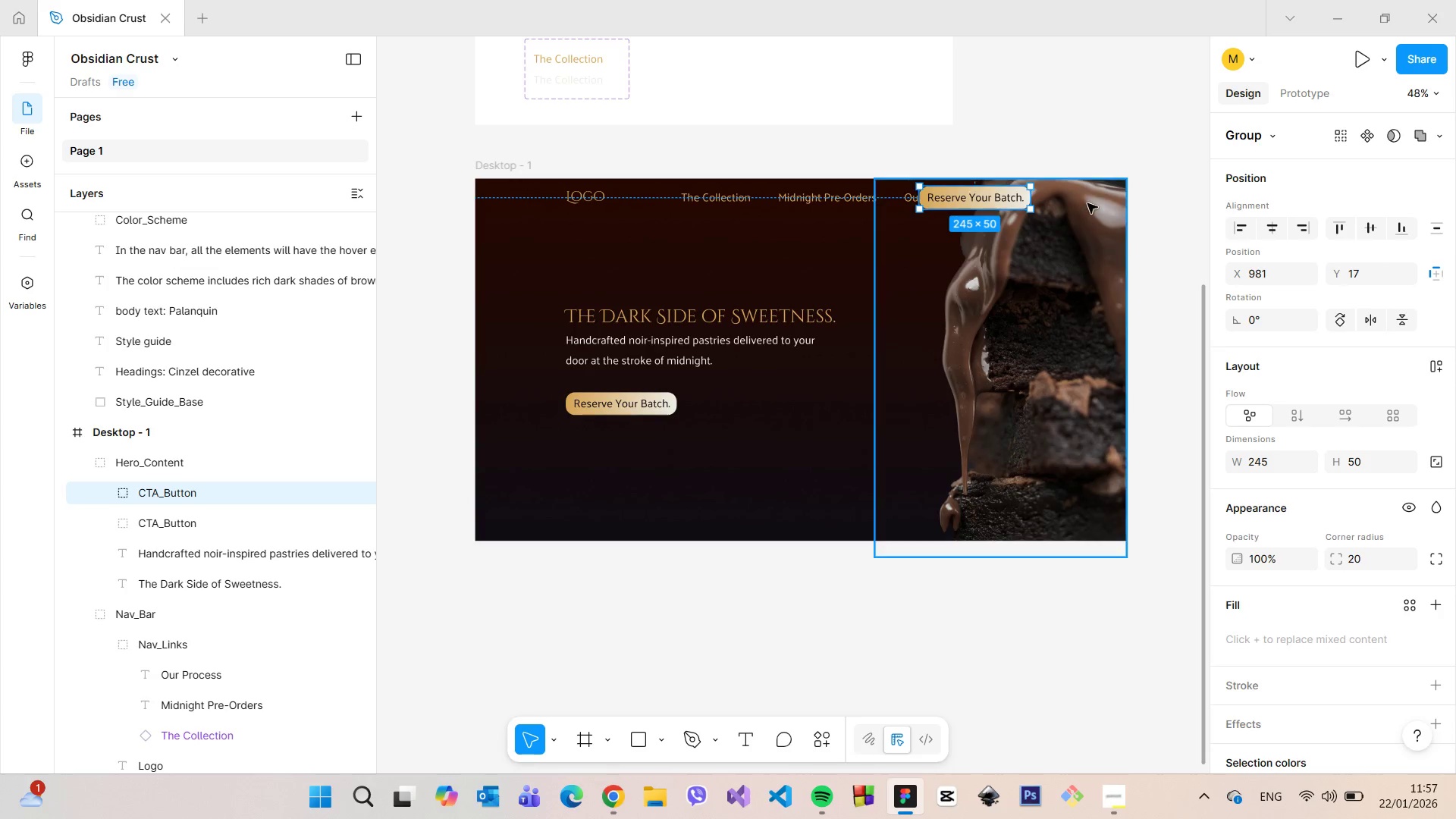 
hold_key(key=AltLeft, duration=0.88)
 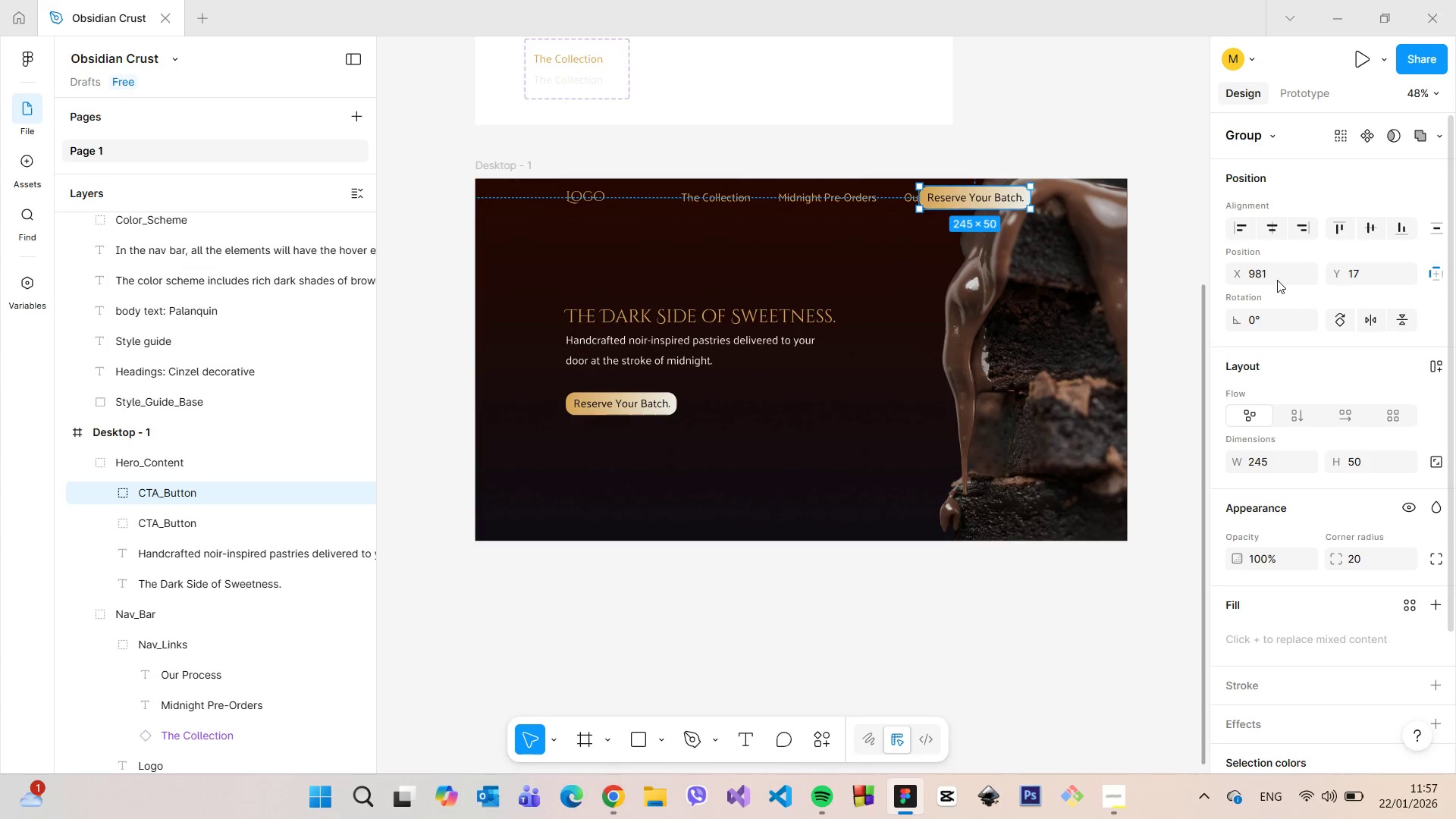 
left_click([1277, 278])
 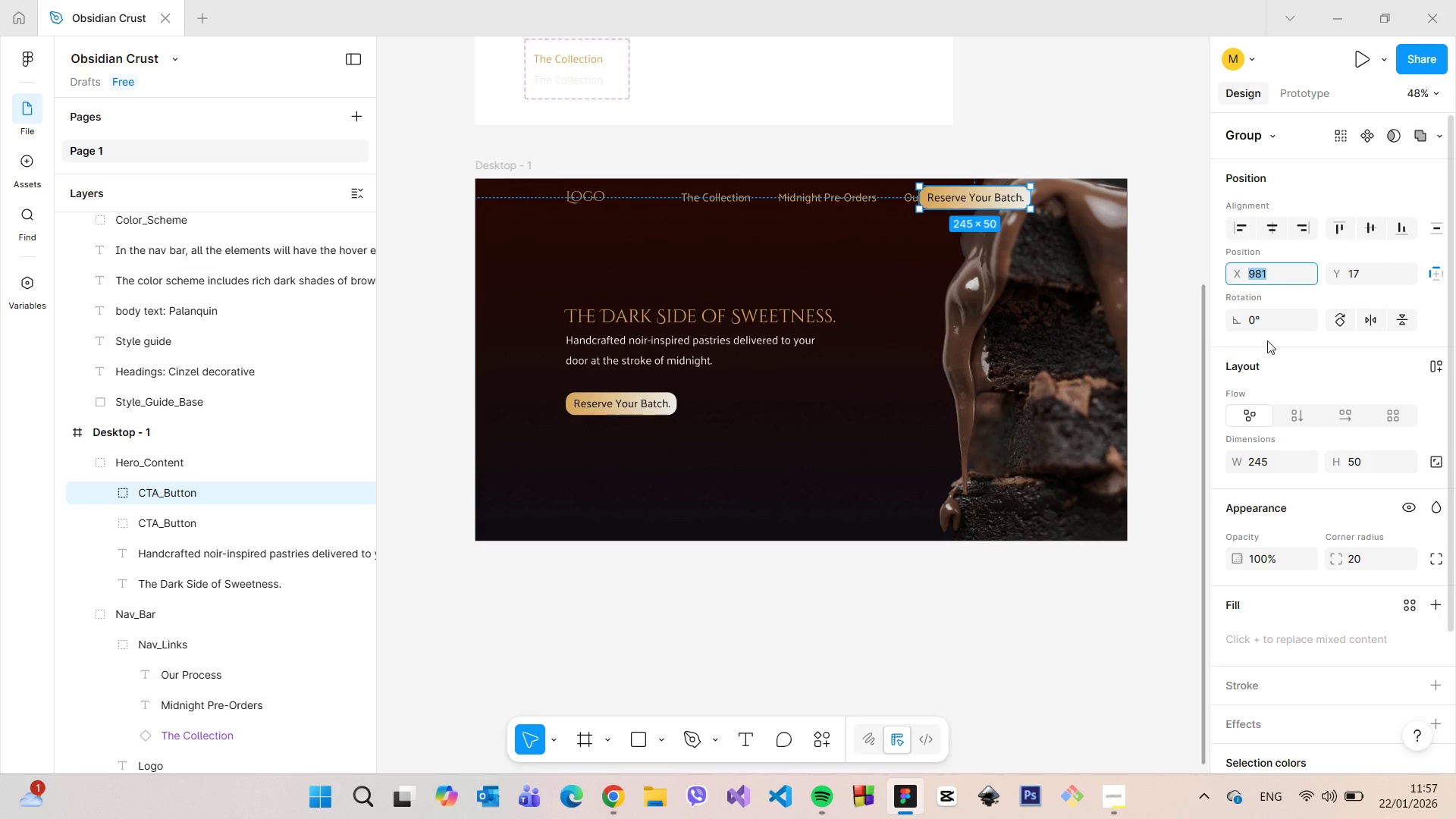 
key(ArrowUp)
 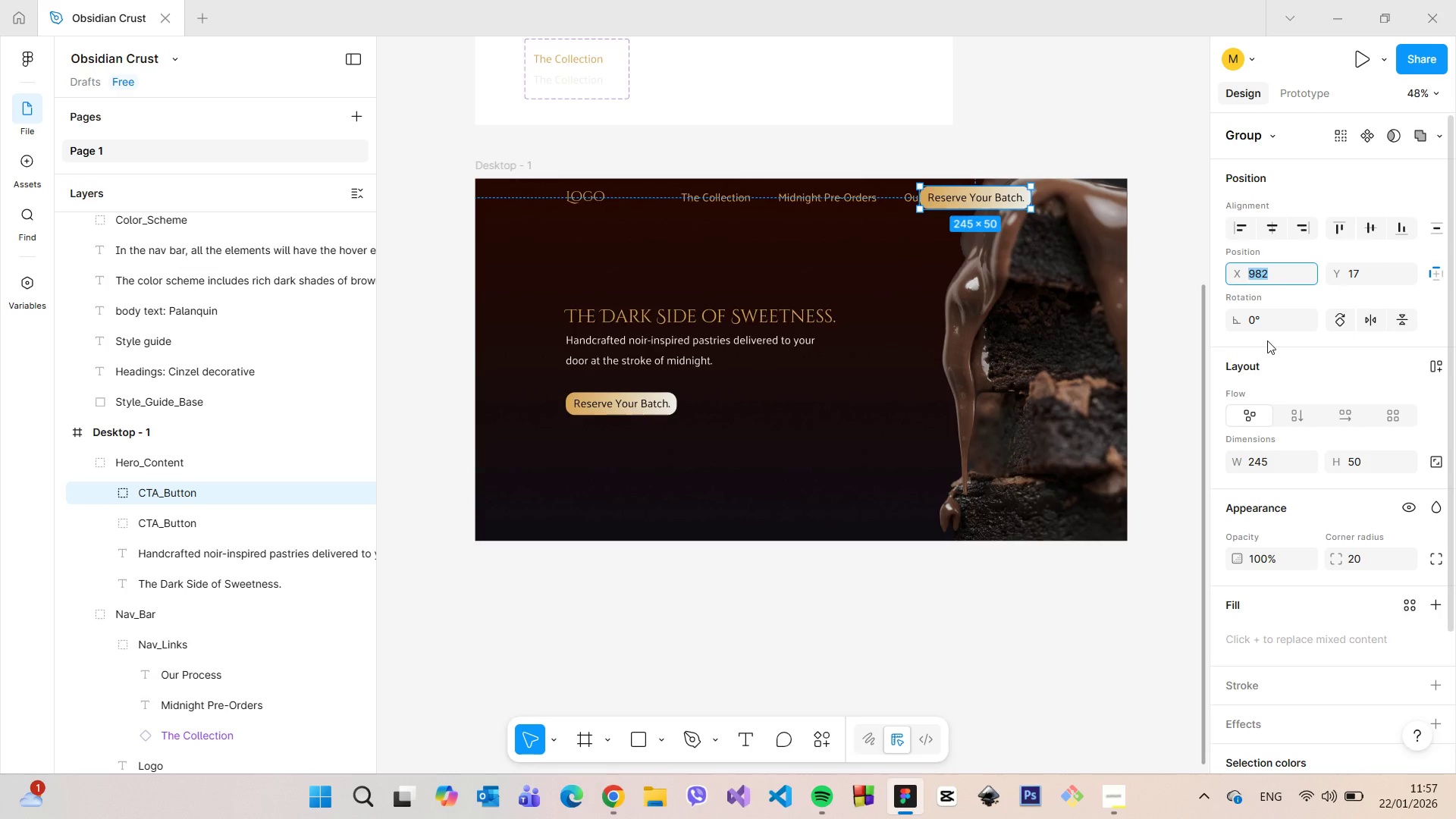 
key(ArrowUp)
 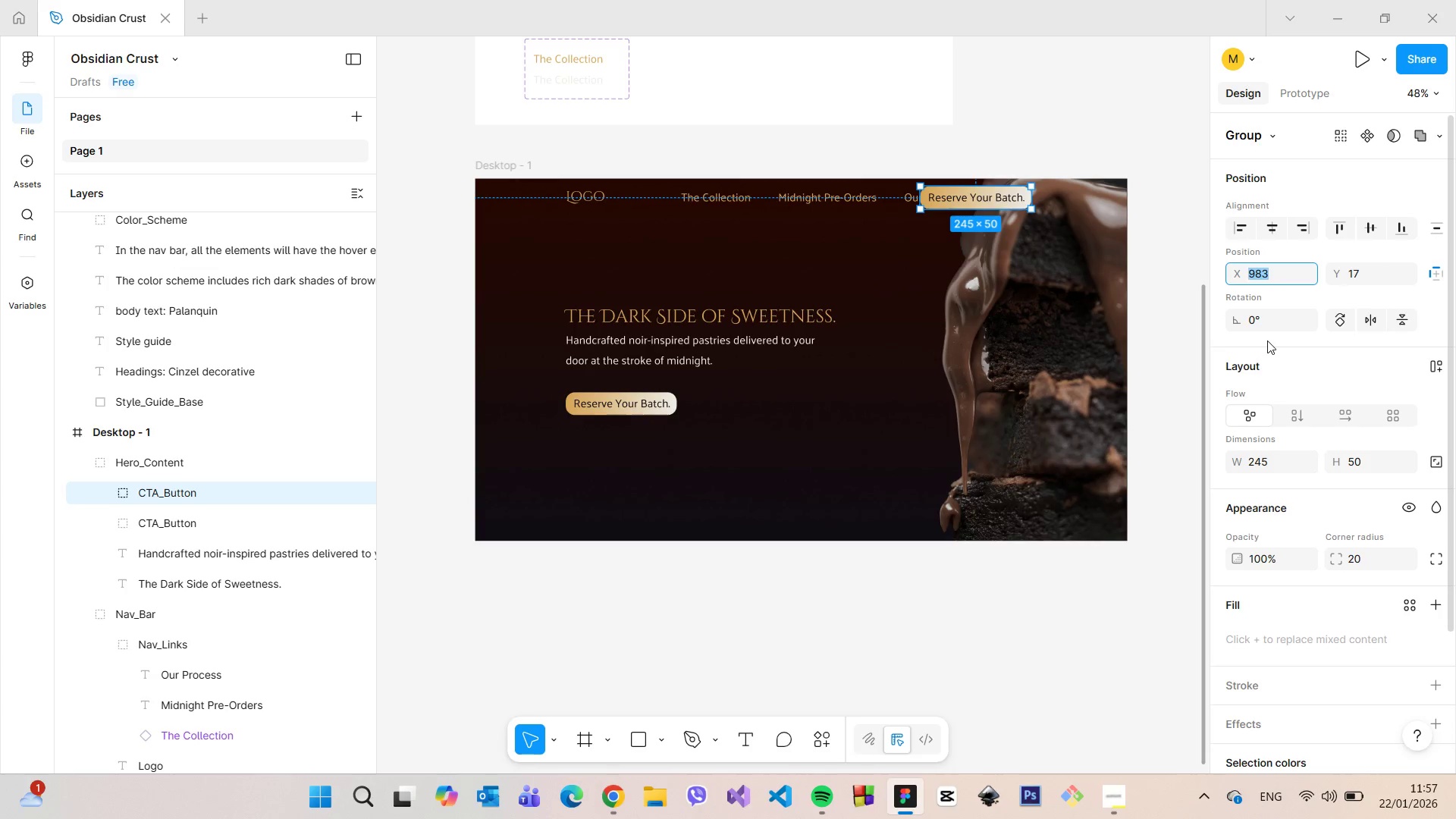 
key(ArrowUp)
 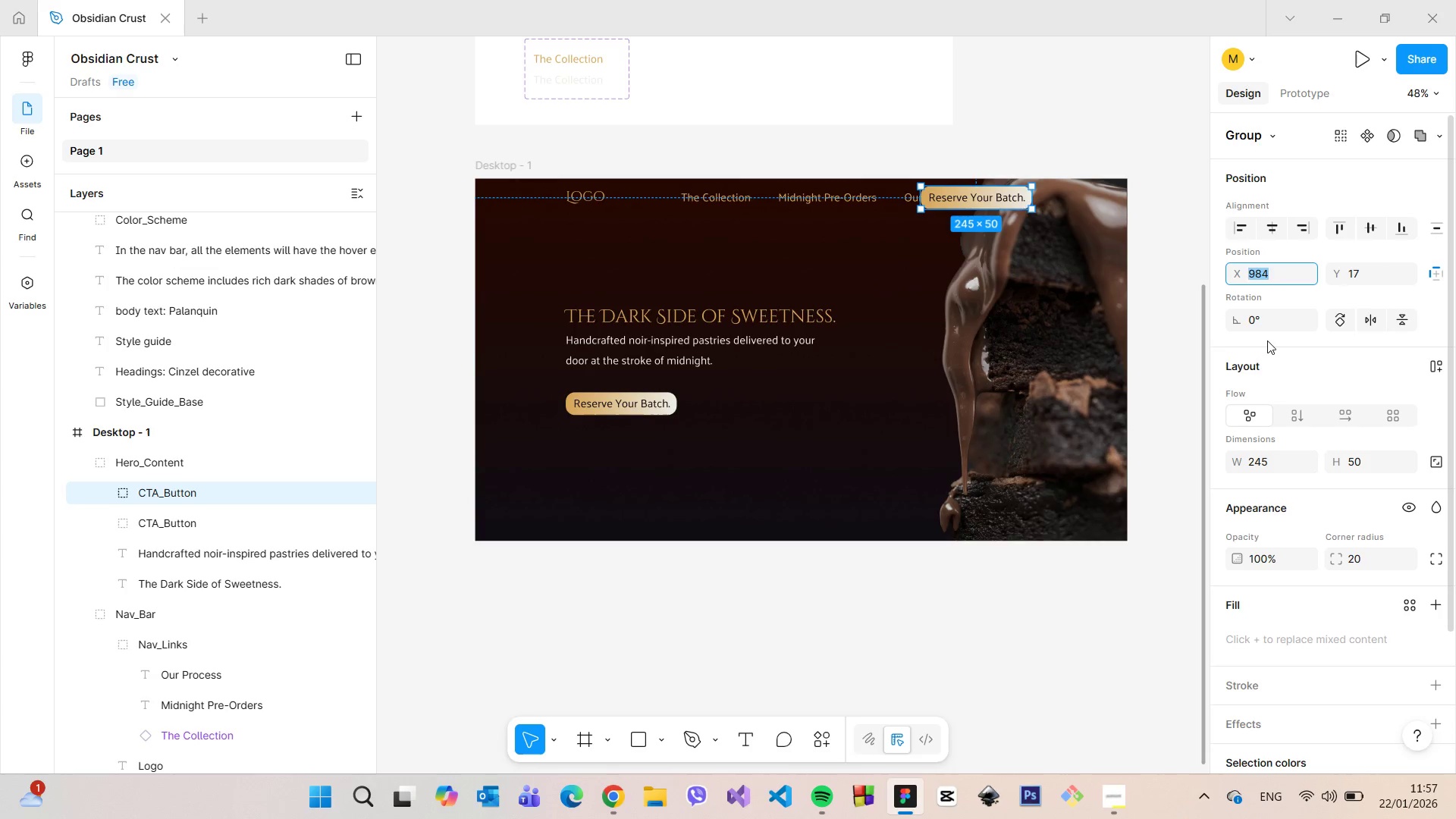 
key(ArrowUp)
 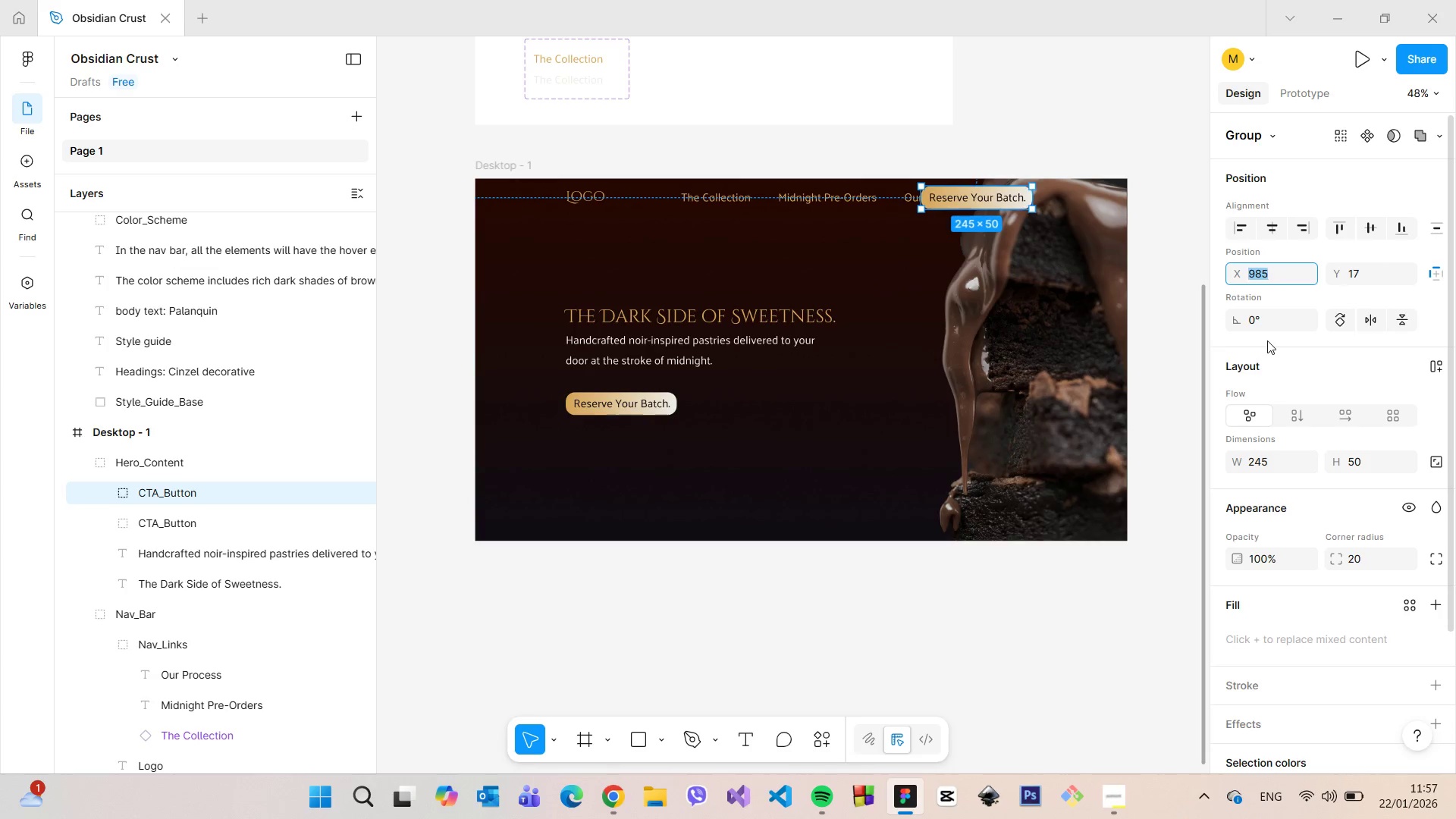 
key(ArrowUp)
 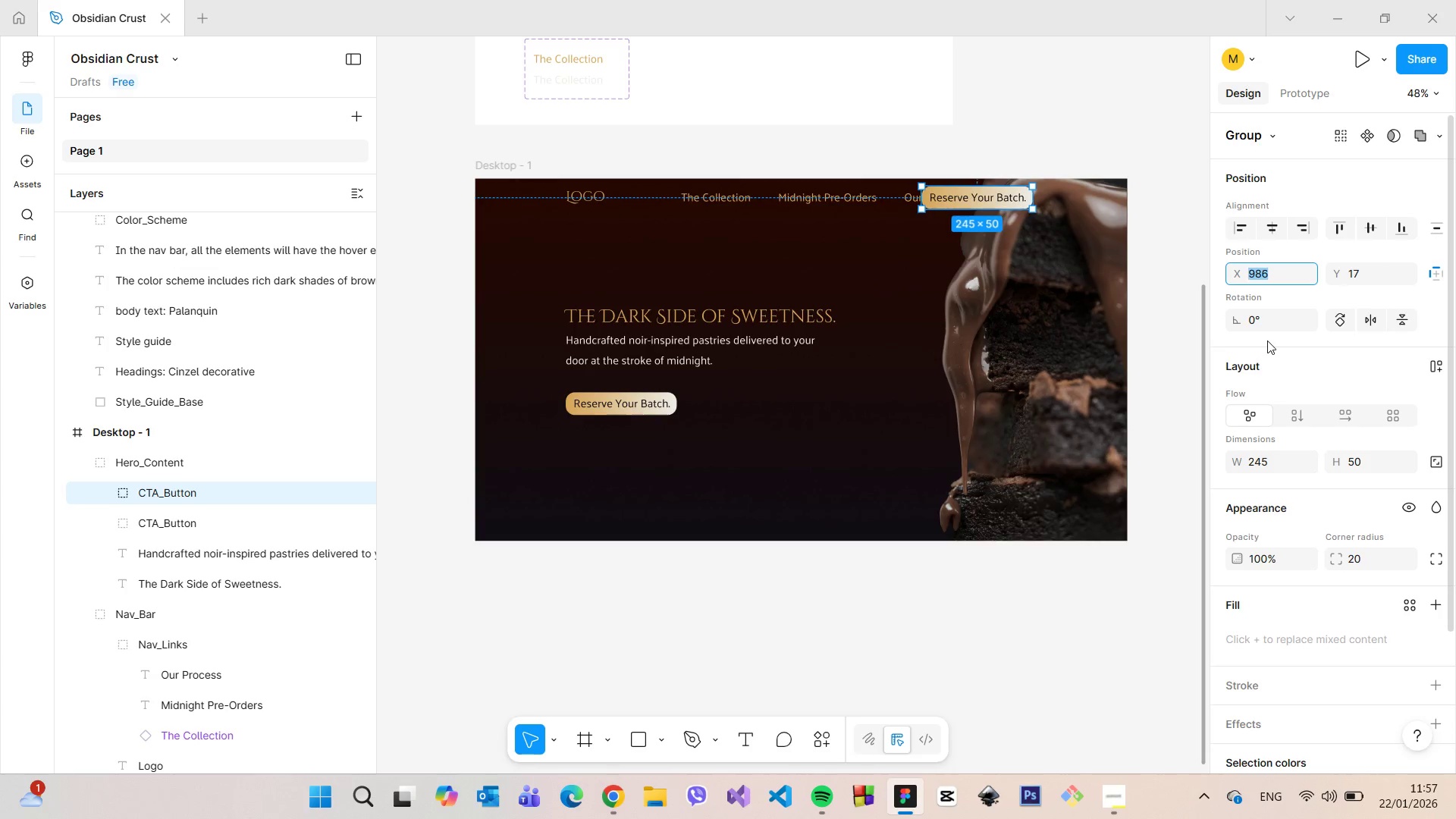 
key(ArrowUp)
 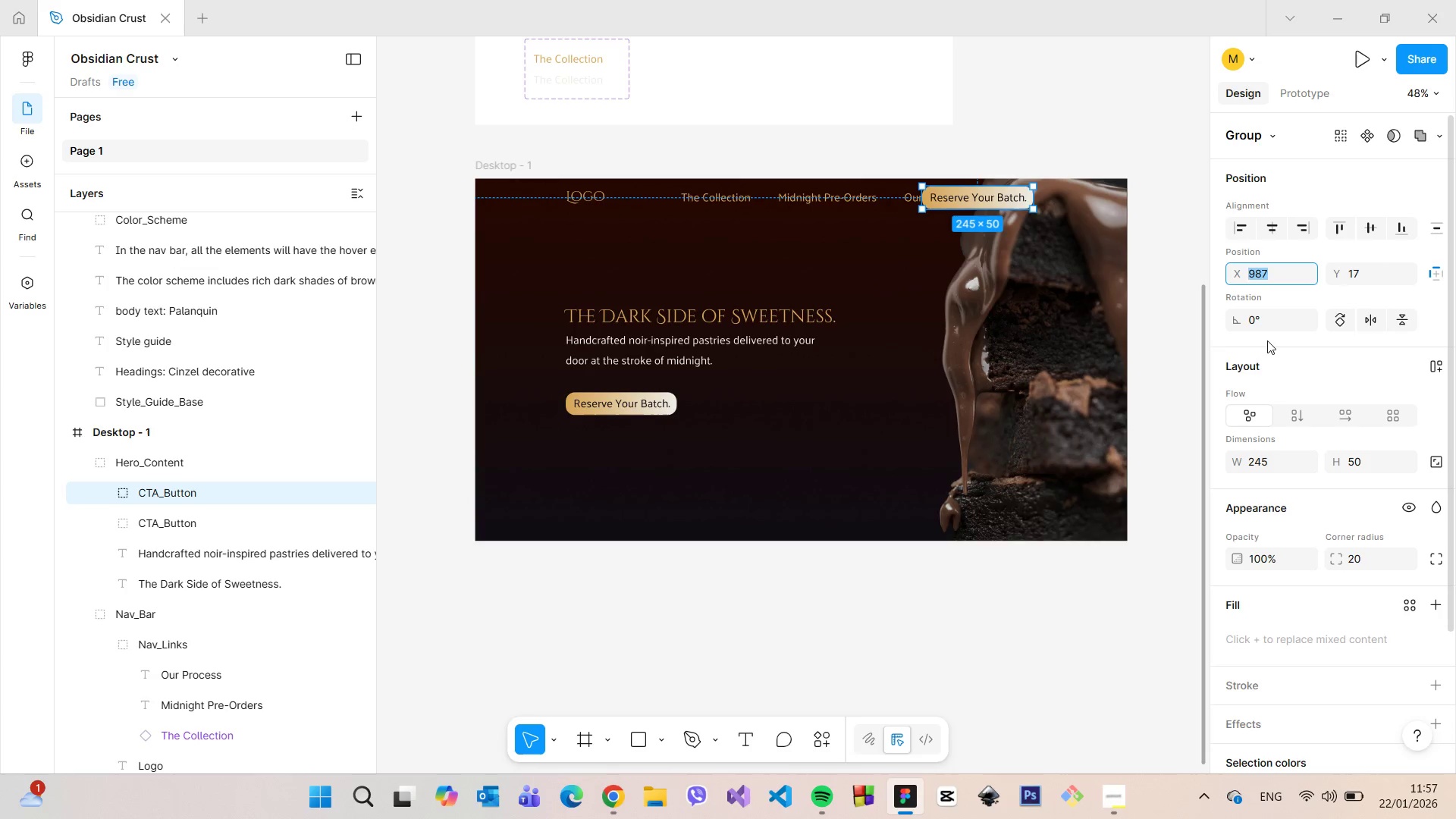 
key(ArrowUp)
 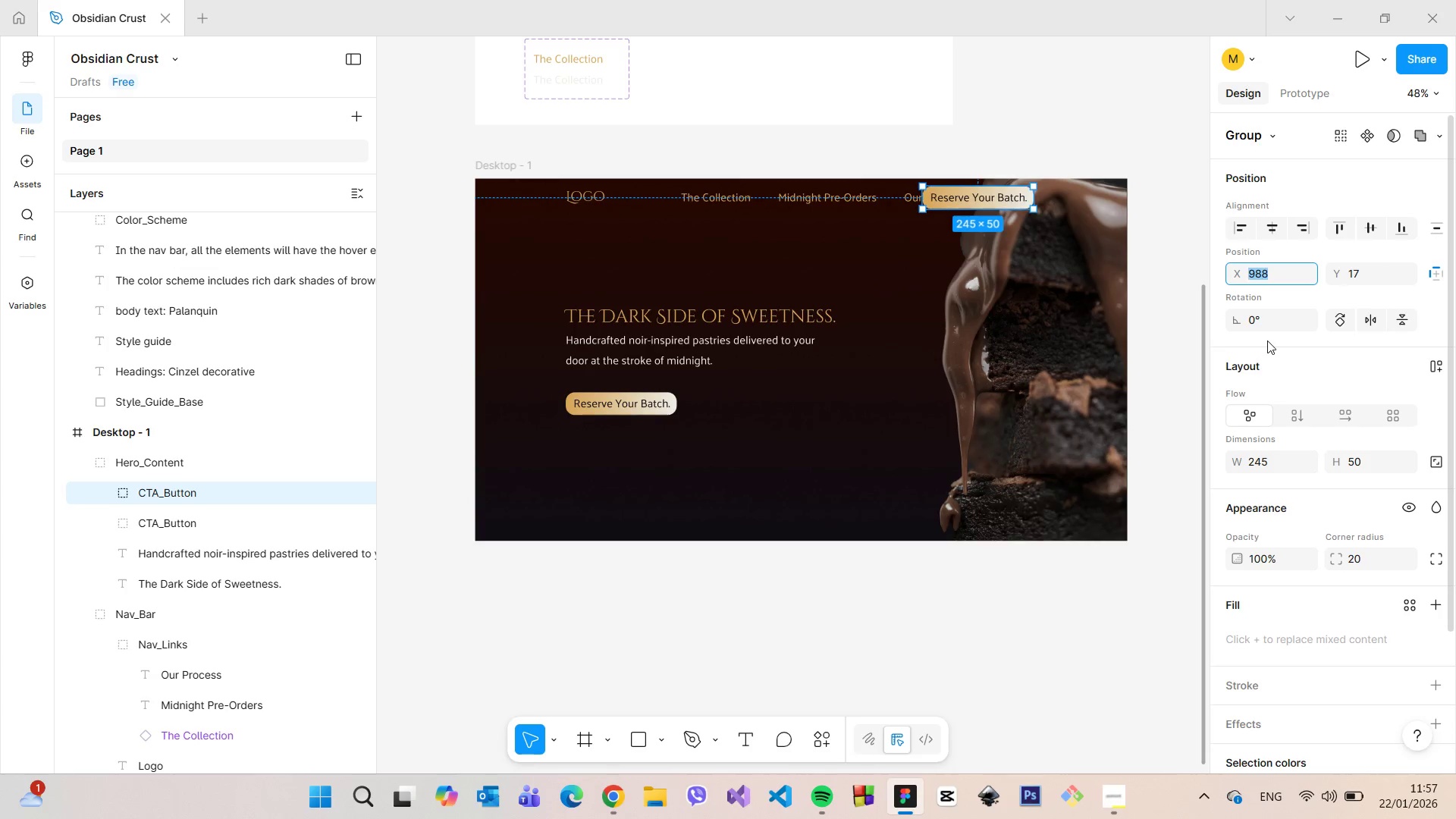 
key(ArrowUp)
 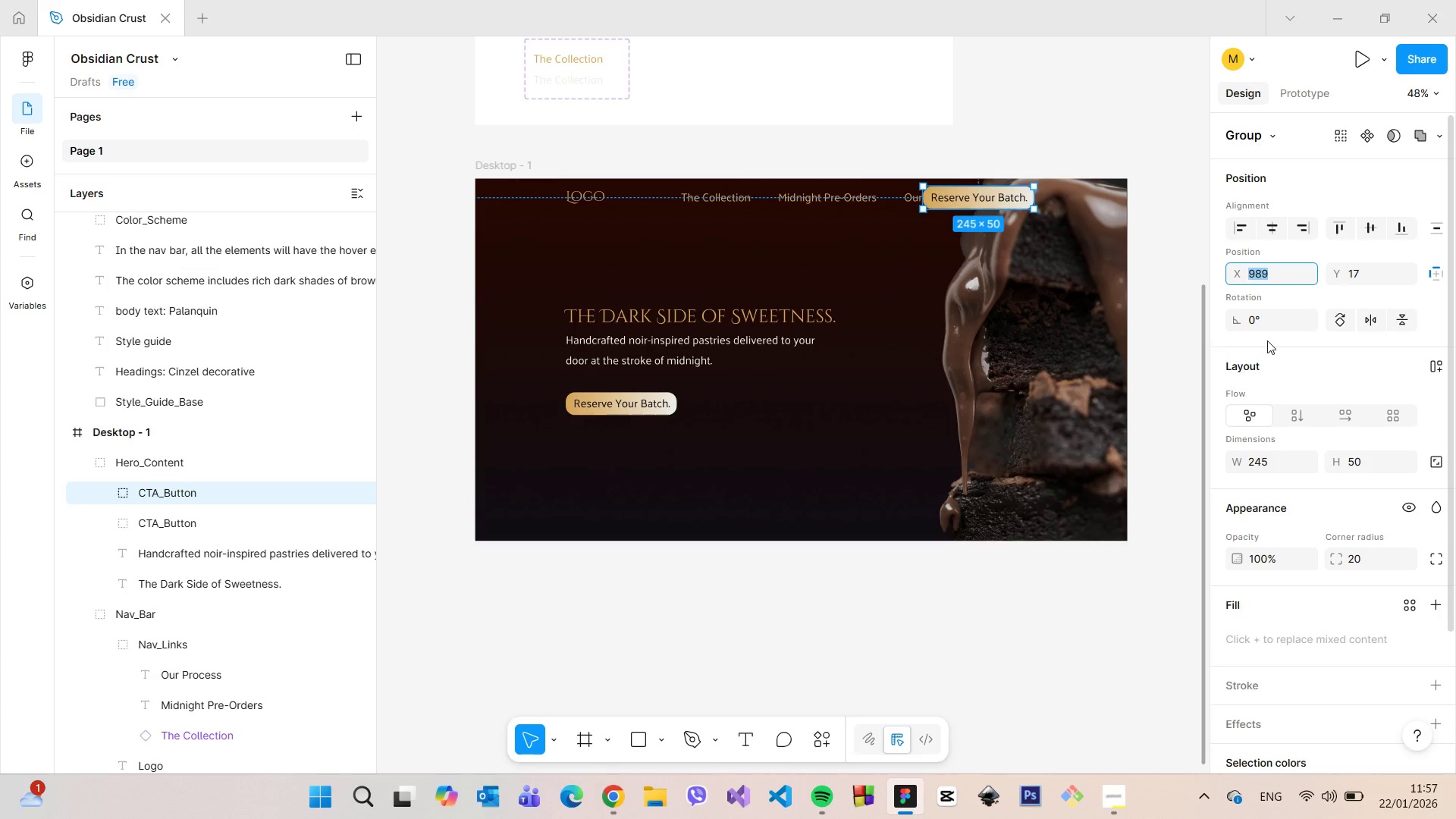 
key(ArrowUp)
 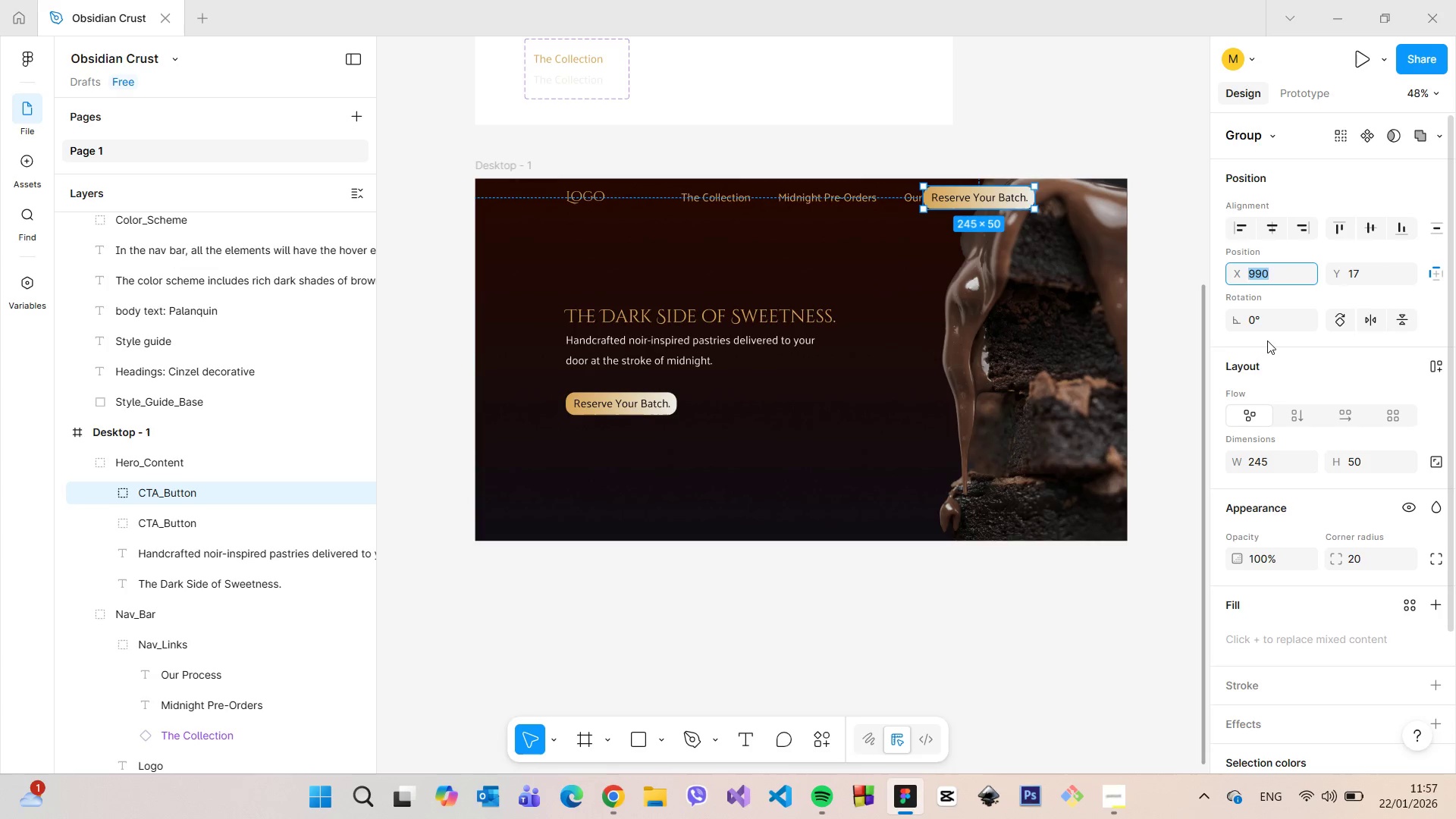 
key(ArrowUp)
 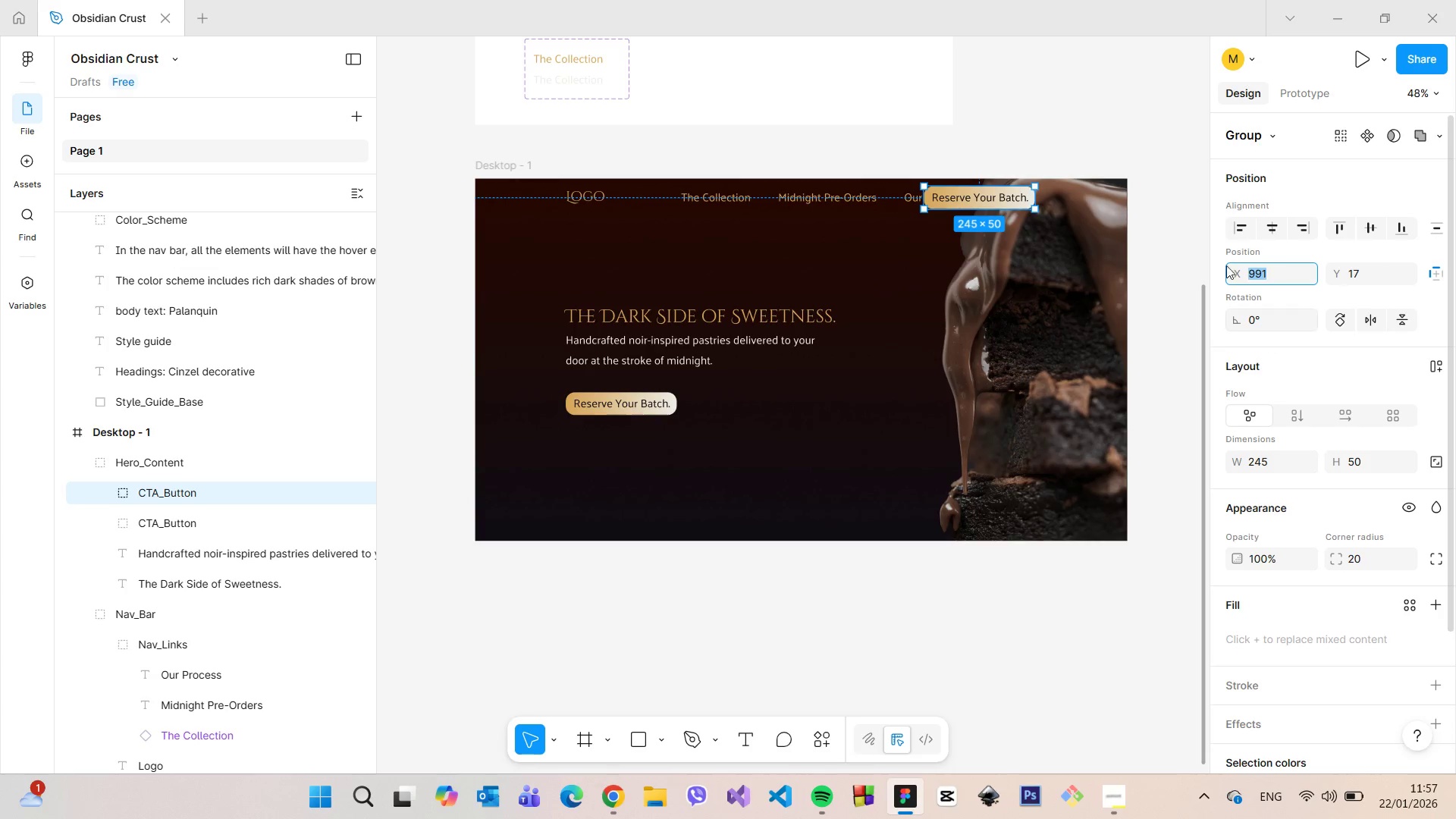 
hold_key(key=AltLeft, duration=0.77)
 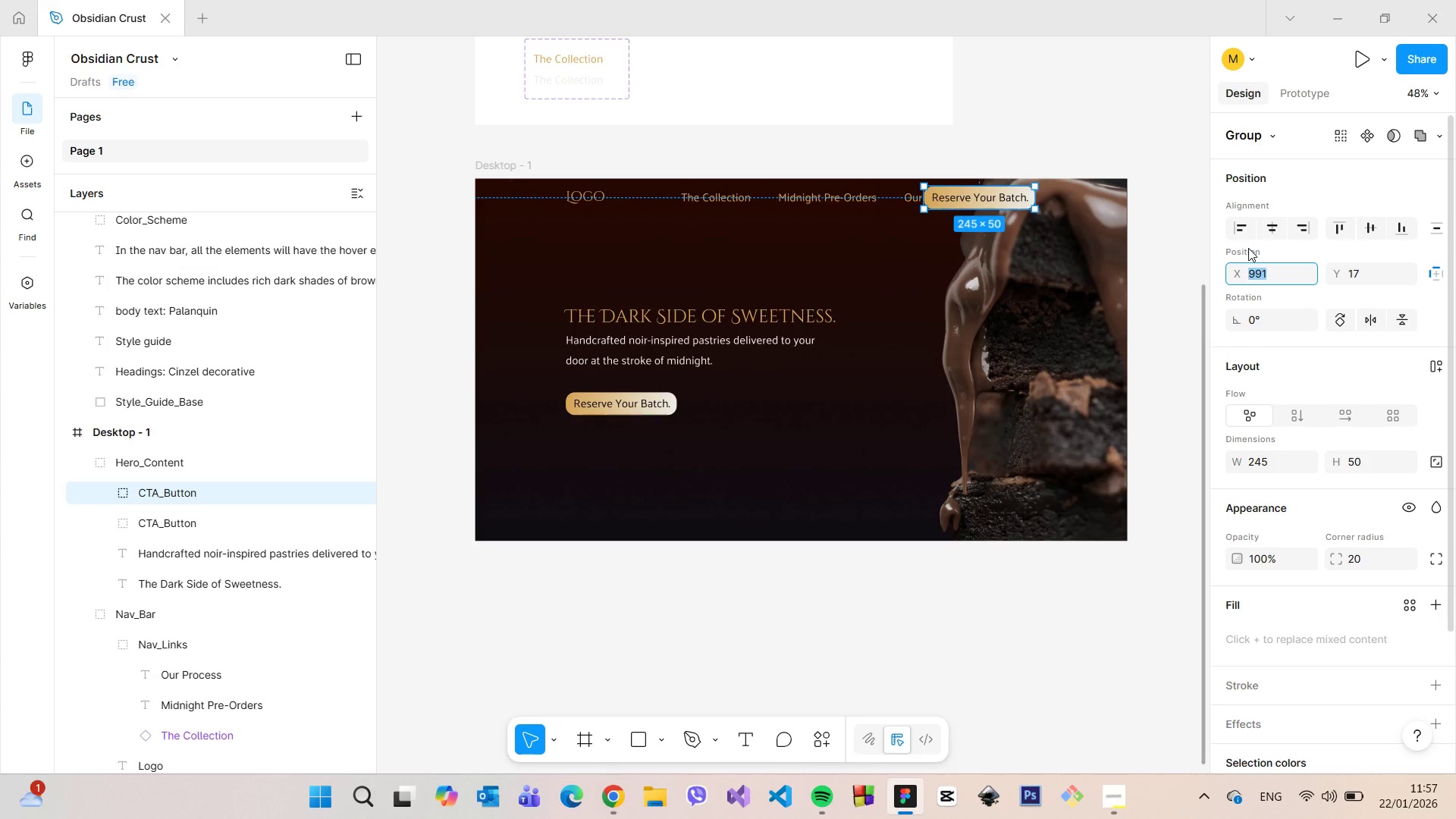 
key(ArrowUp)
 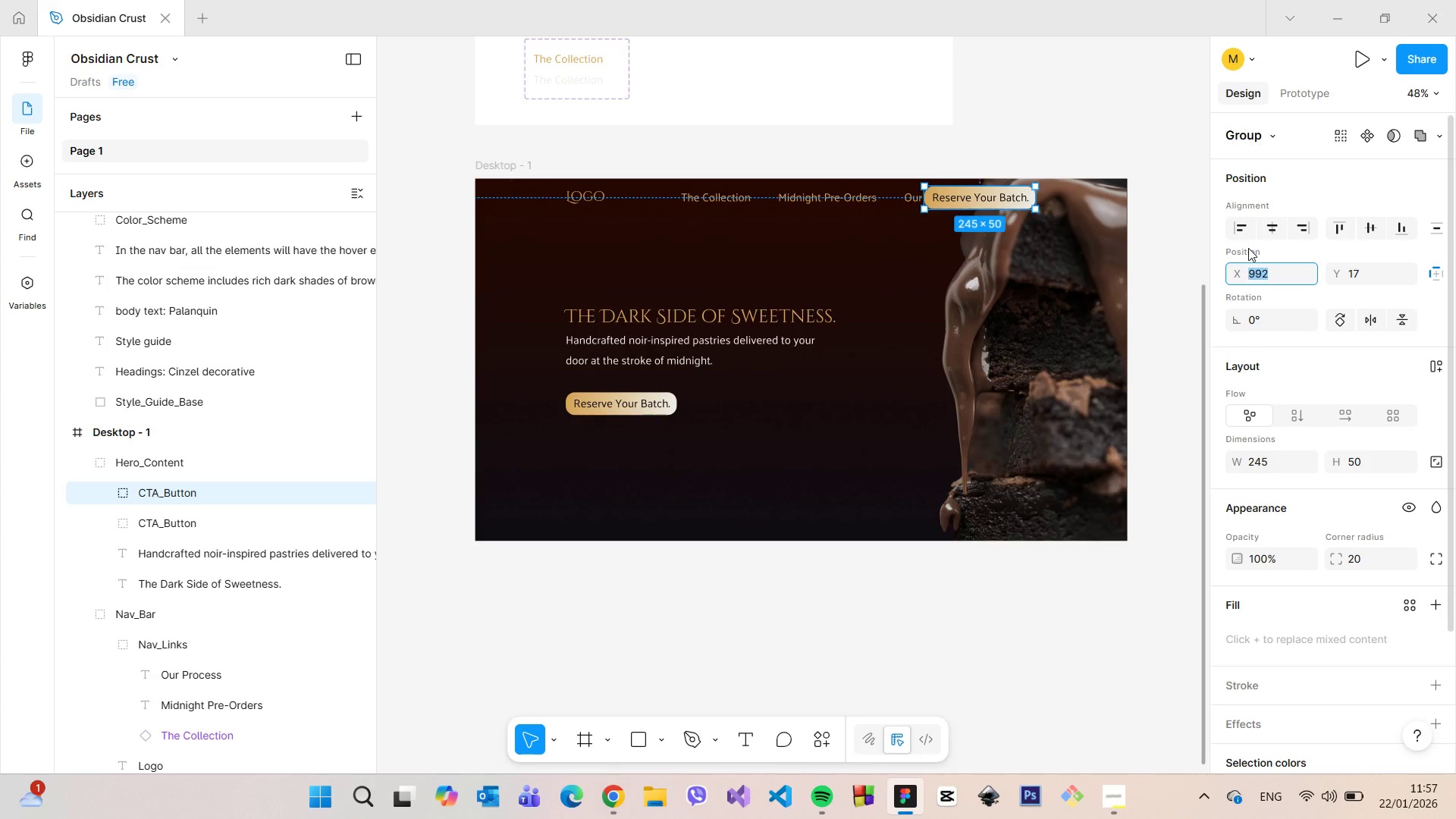 
key(ArrowUp)
 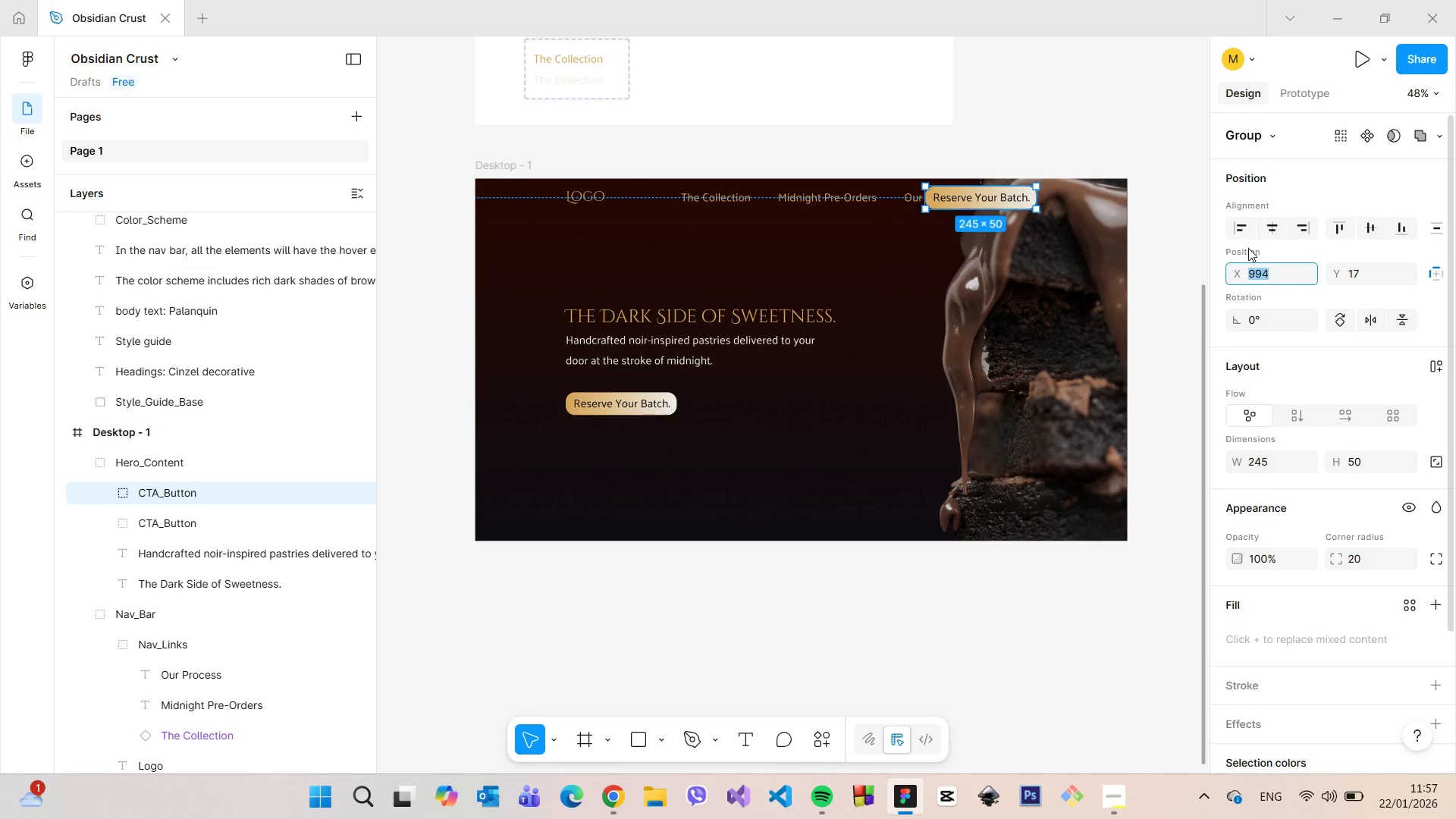 
key(ArrowUp)
 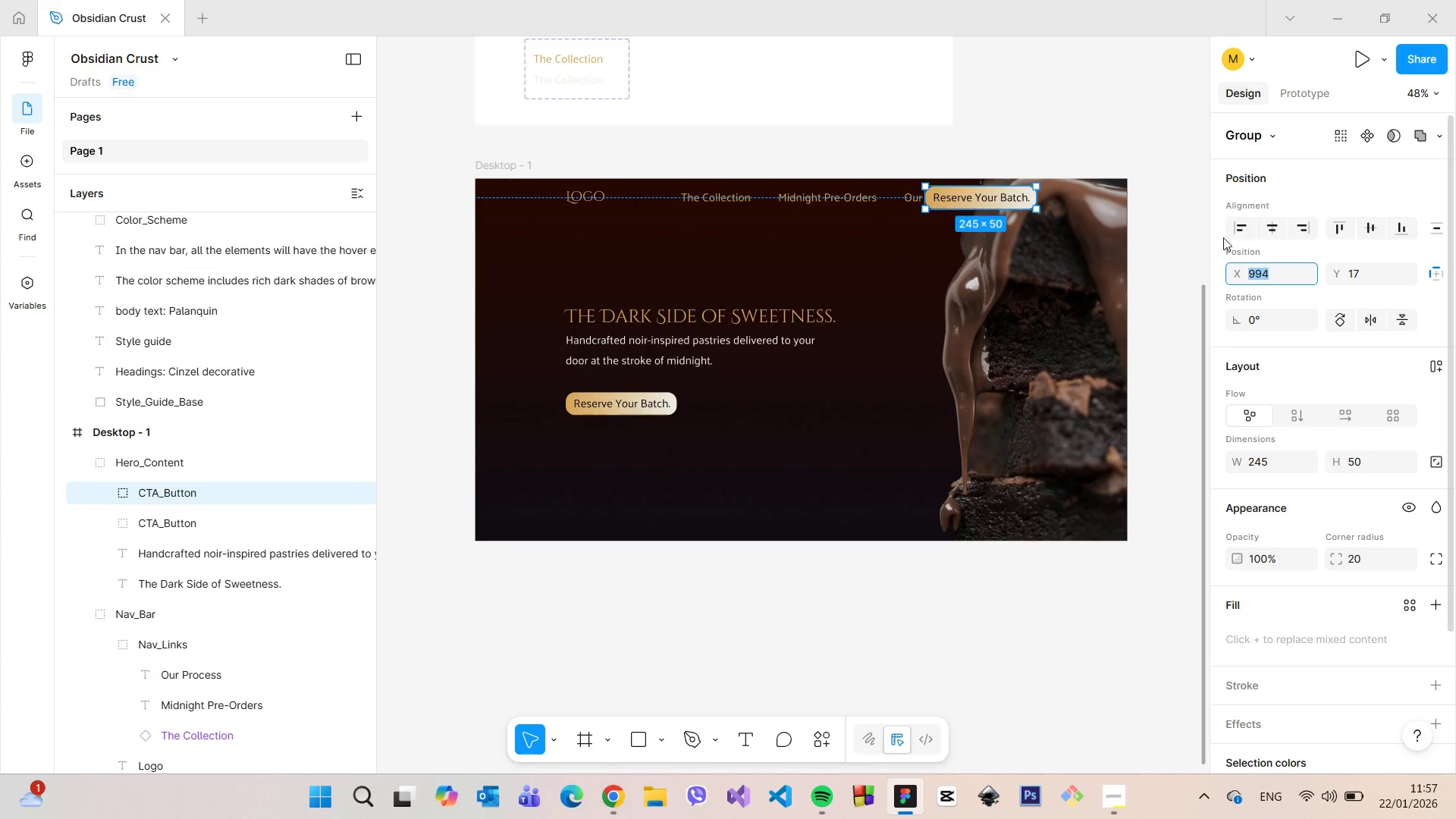 
hold_key(key=AltLeft, duration=0.73)
 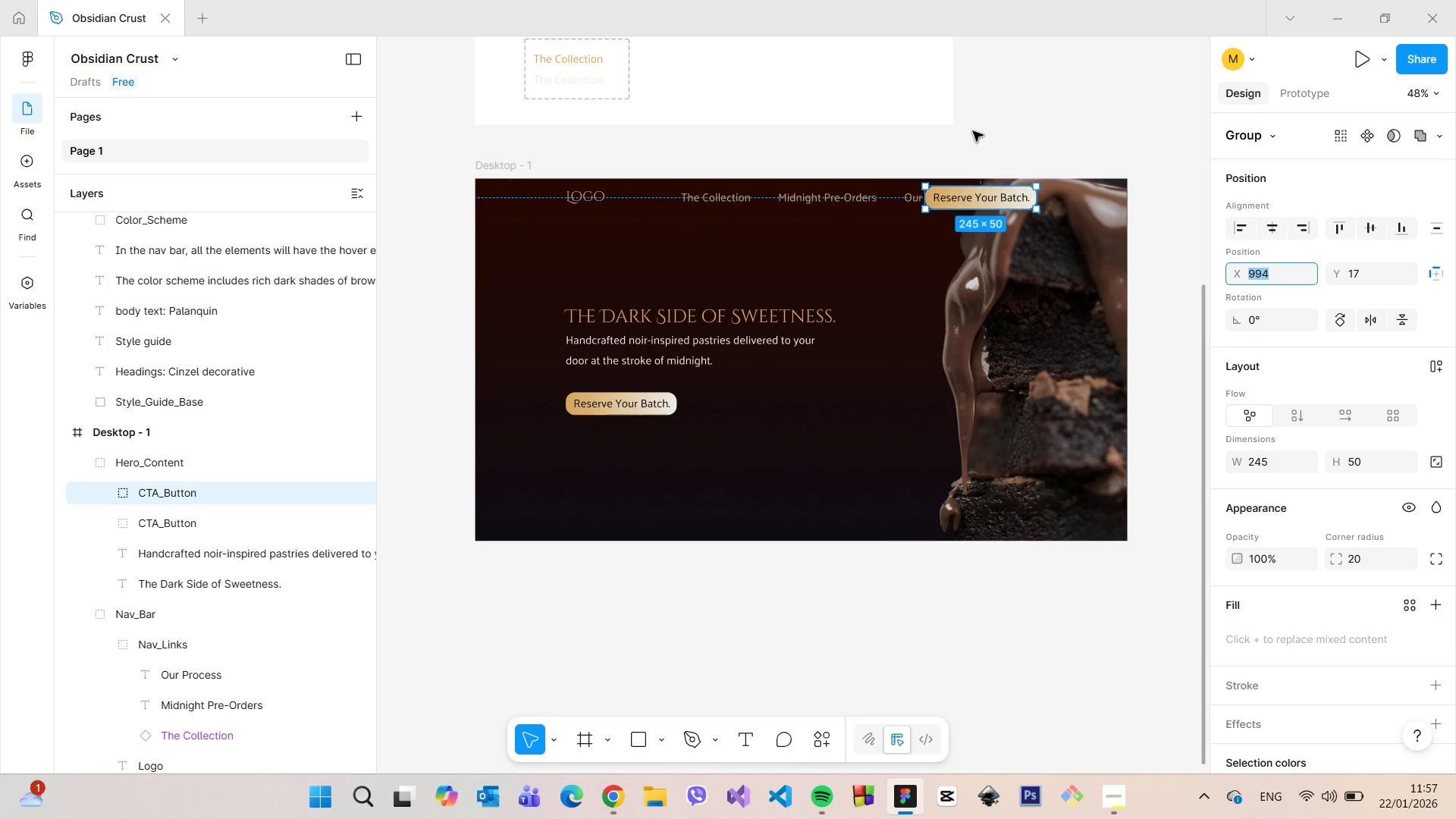 
left_click([973, 131])
 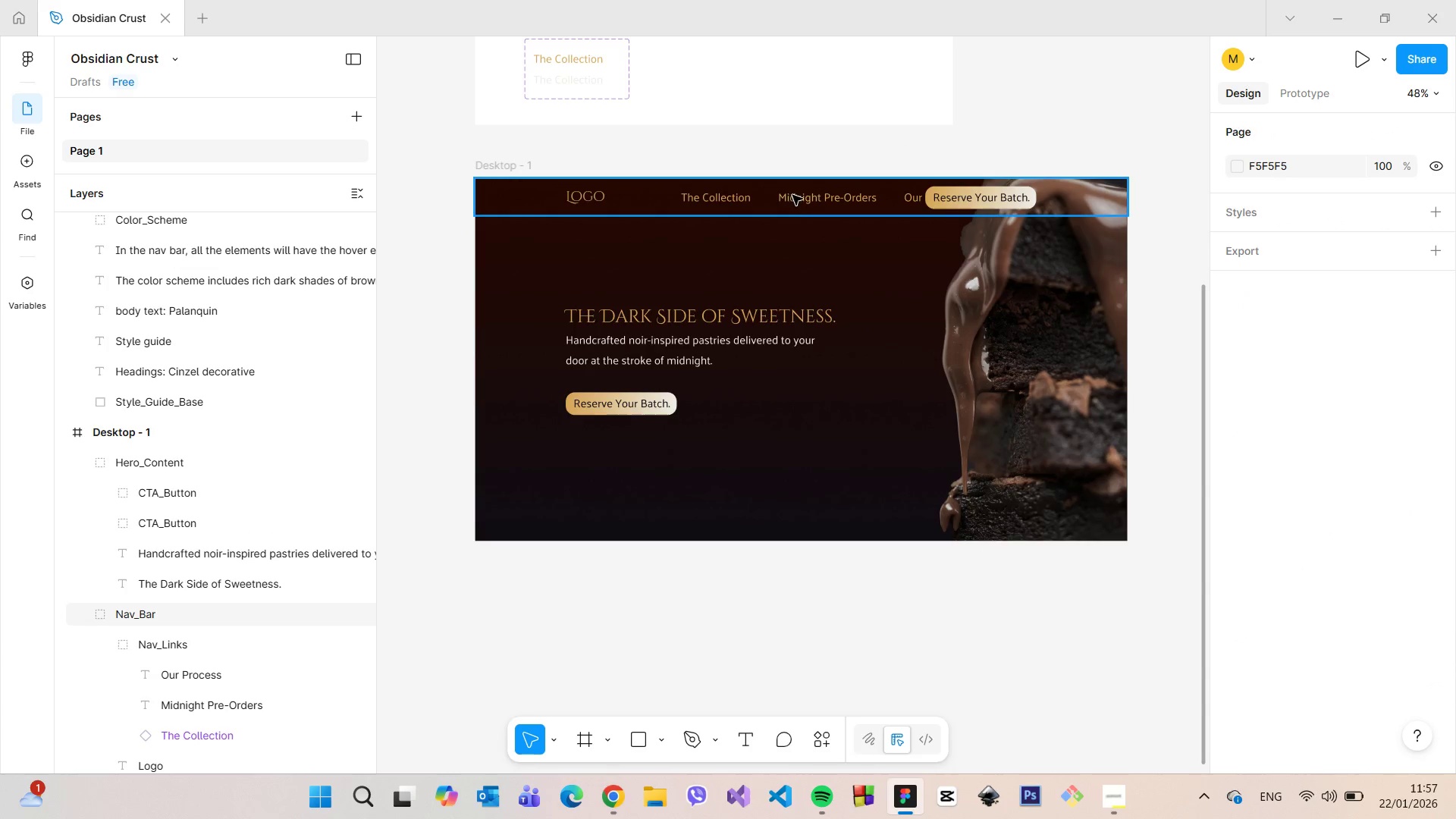 
double_click([796, 196])
 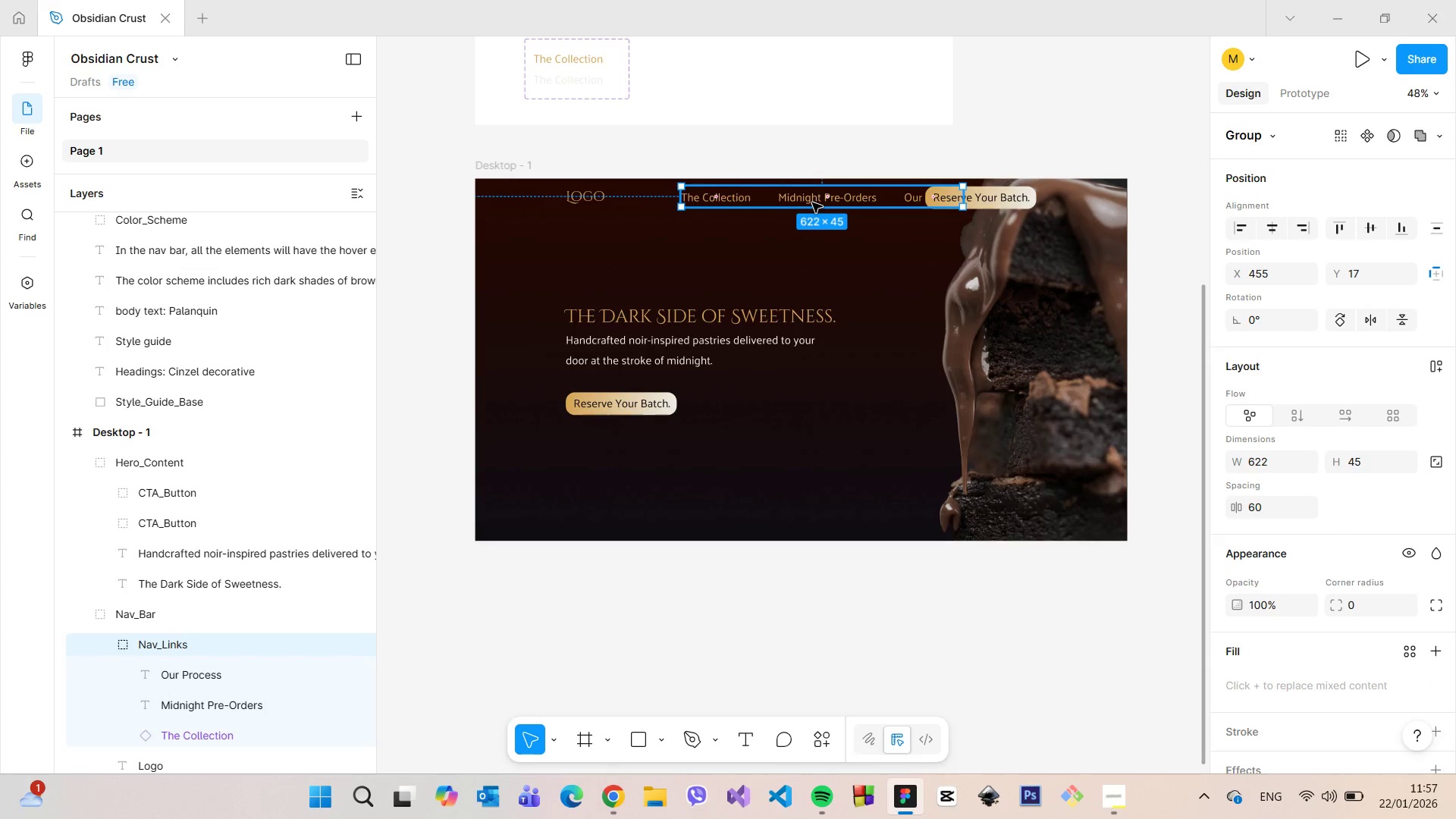 
left_click_drag(start_coordinate=[812, 202], to_coordinate=[756, 202])
 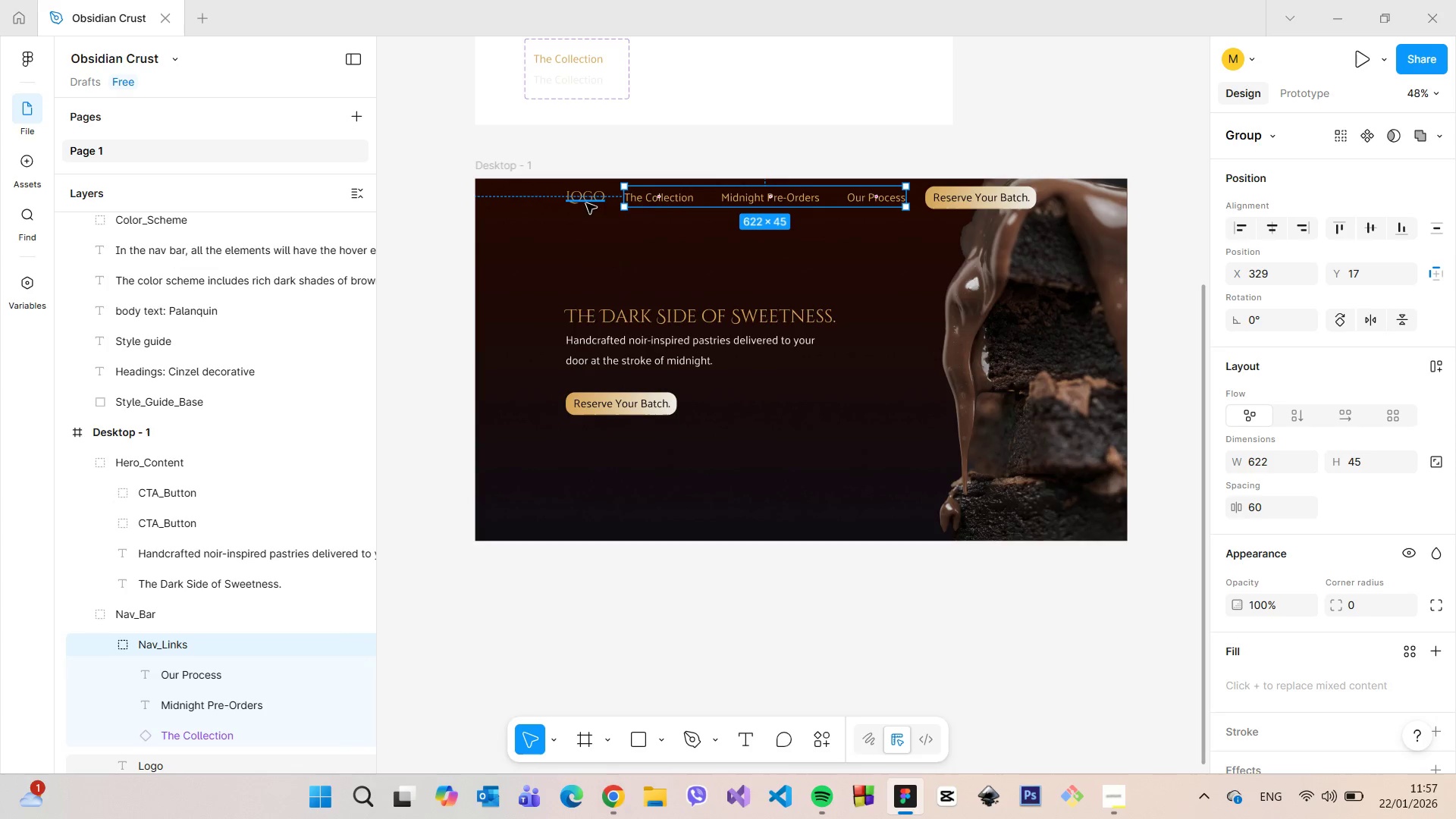 
left_click([586, 202])
 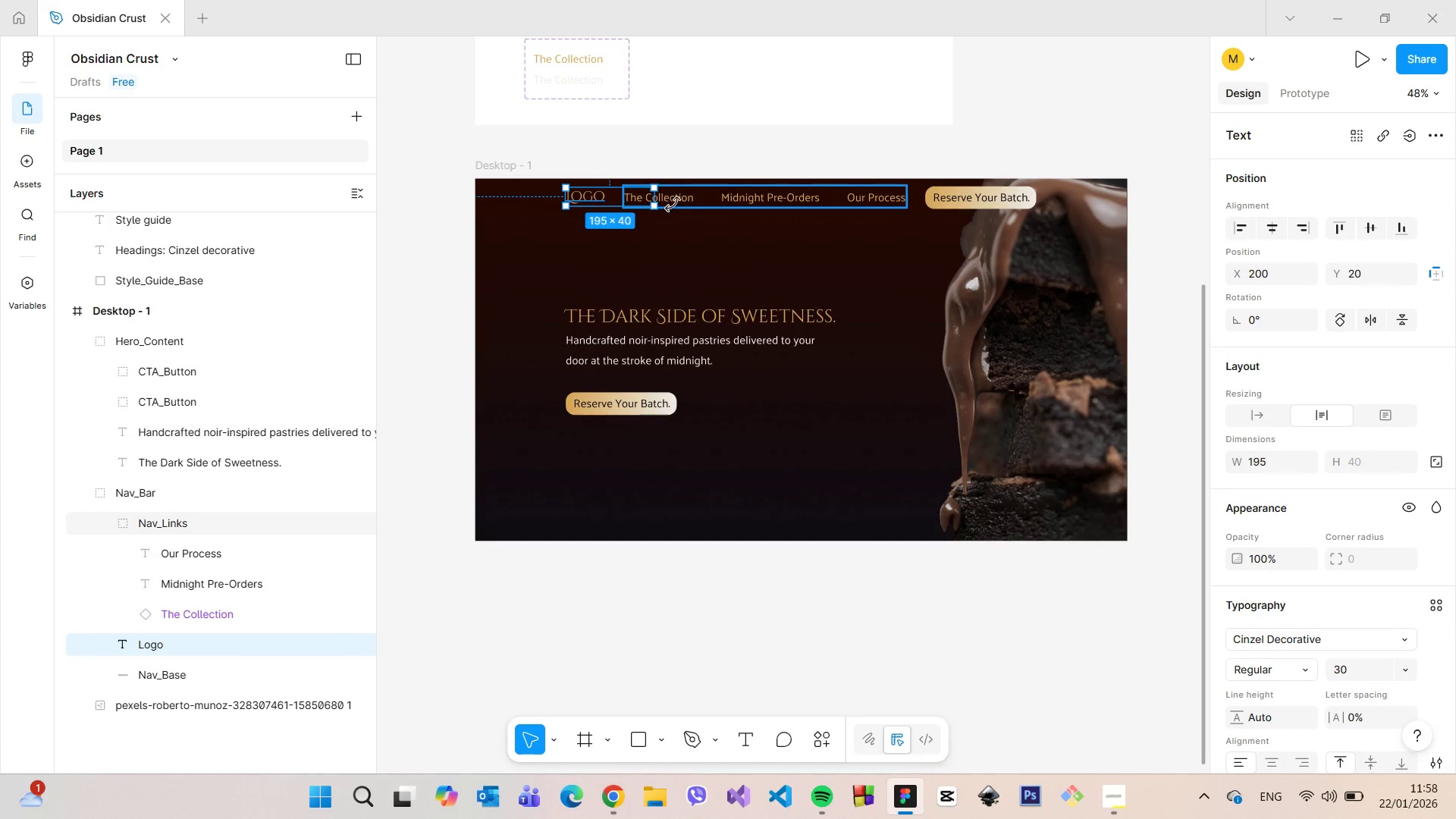 
left_click([676, 204])
 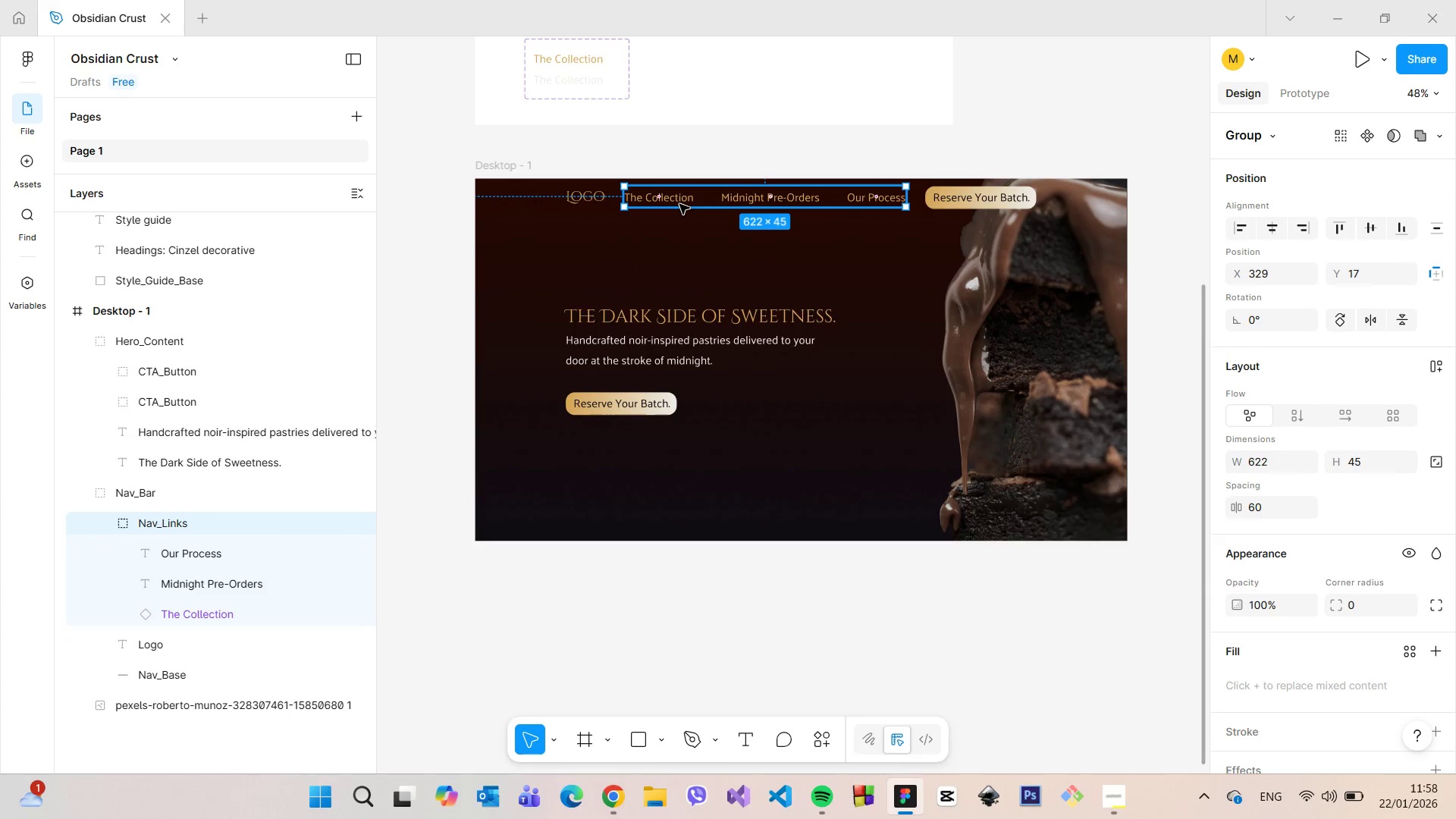 
double_click([679, 204])
 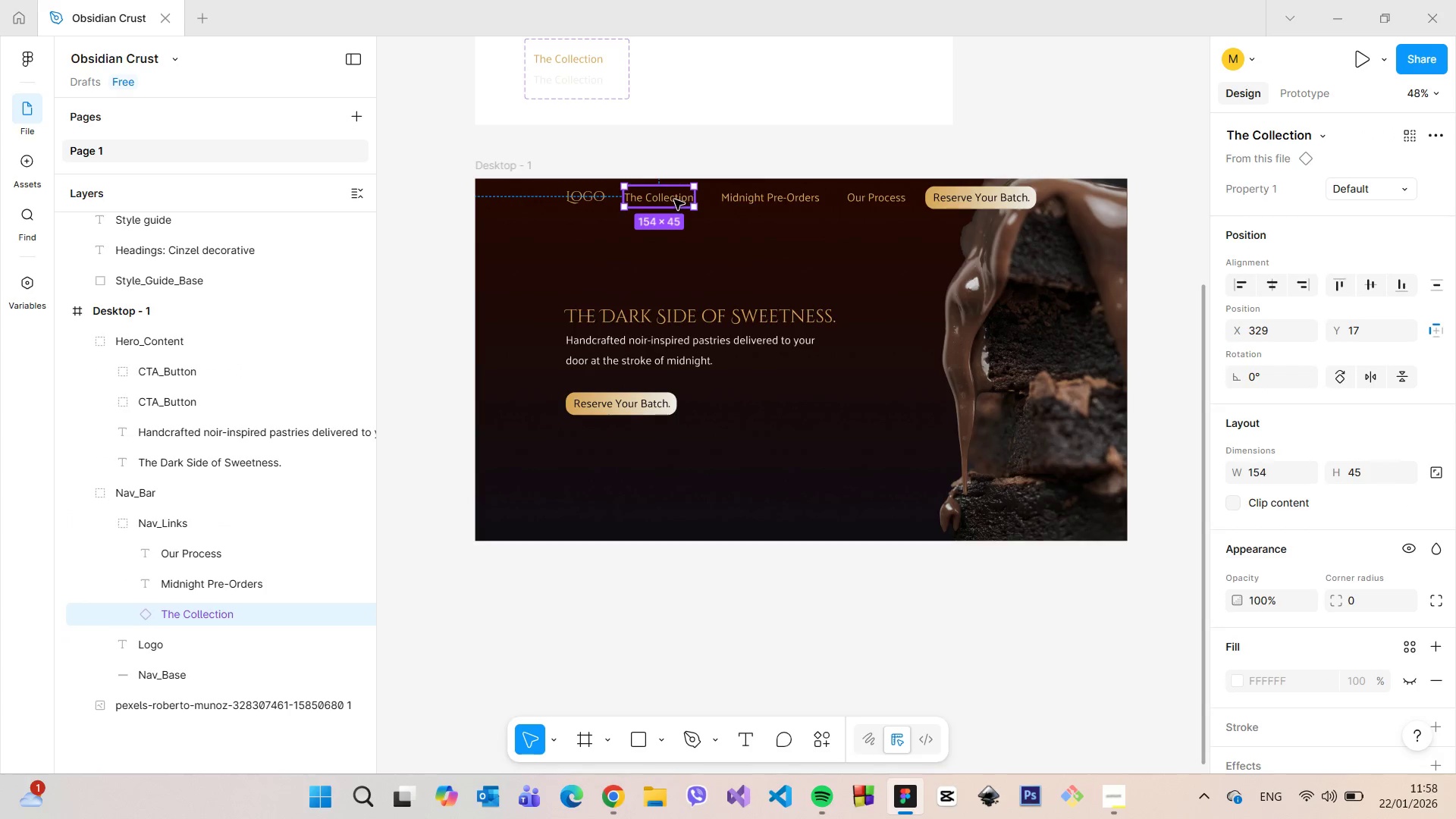 
left_click_drag(start_coordinate=[674, 199], to_coordinate=[688, 199])
 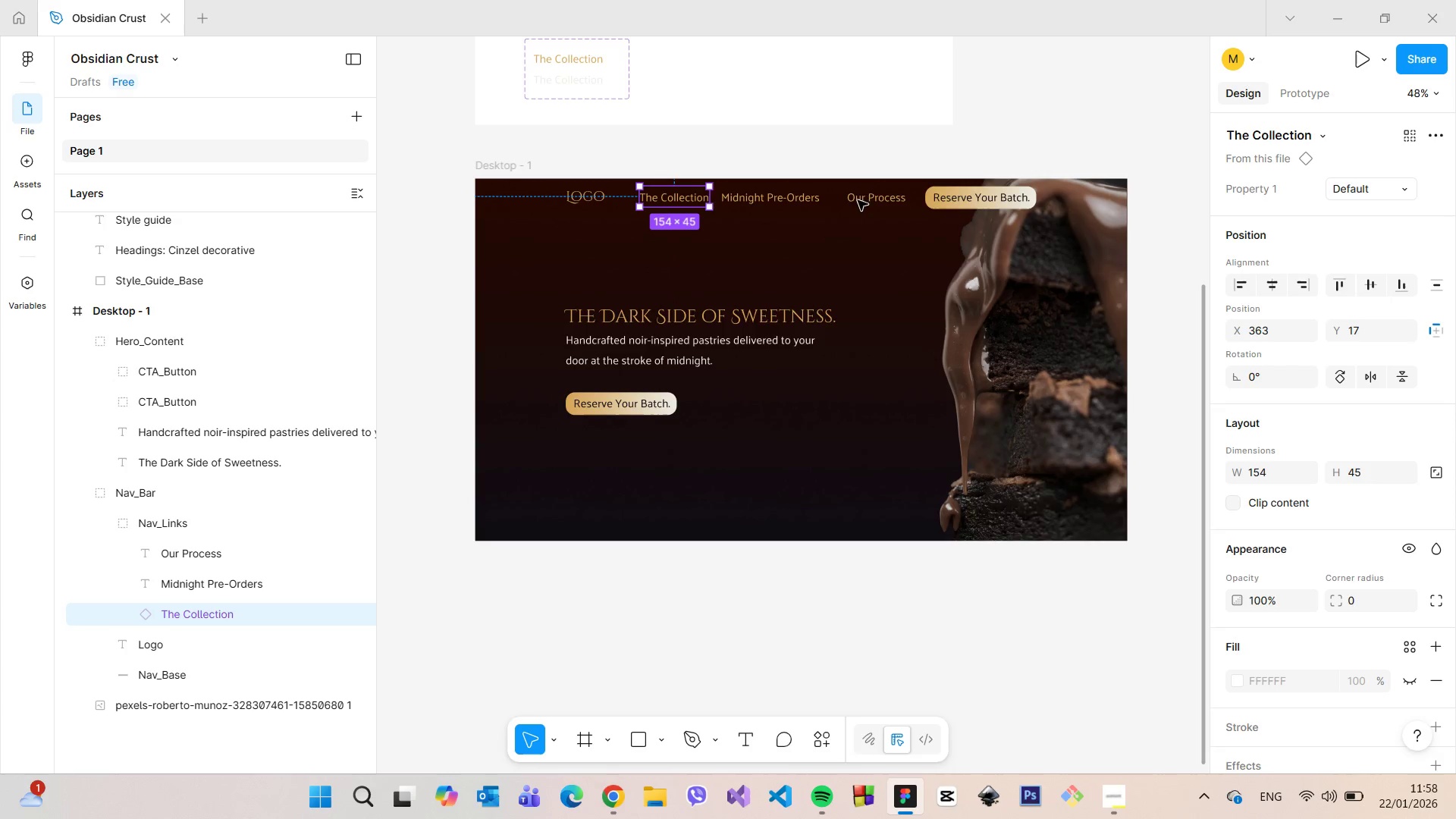 
left_click([859, 200])
 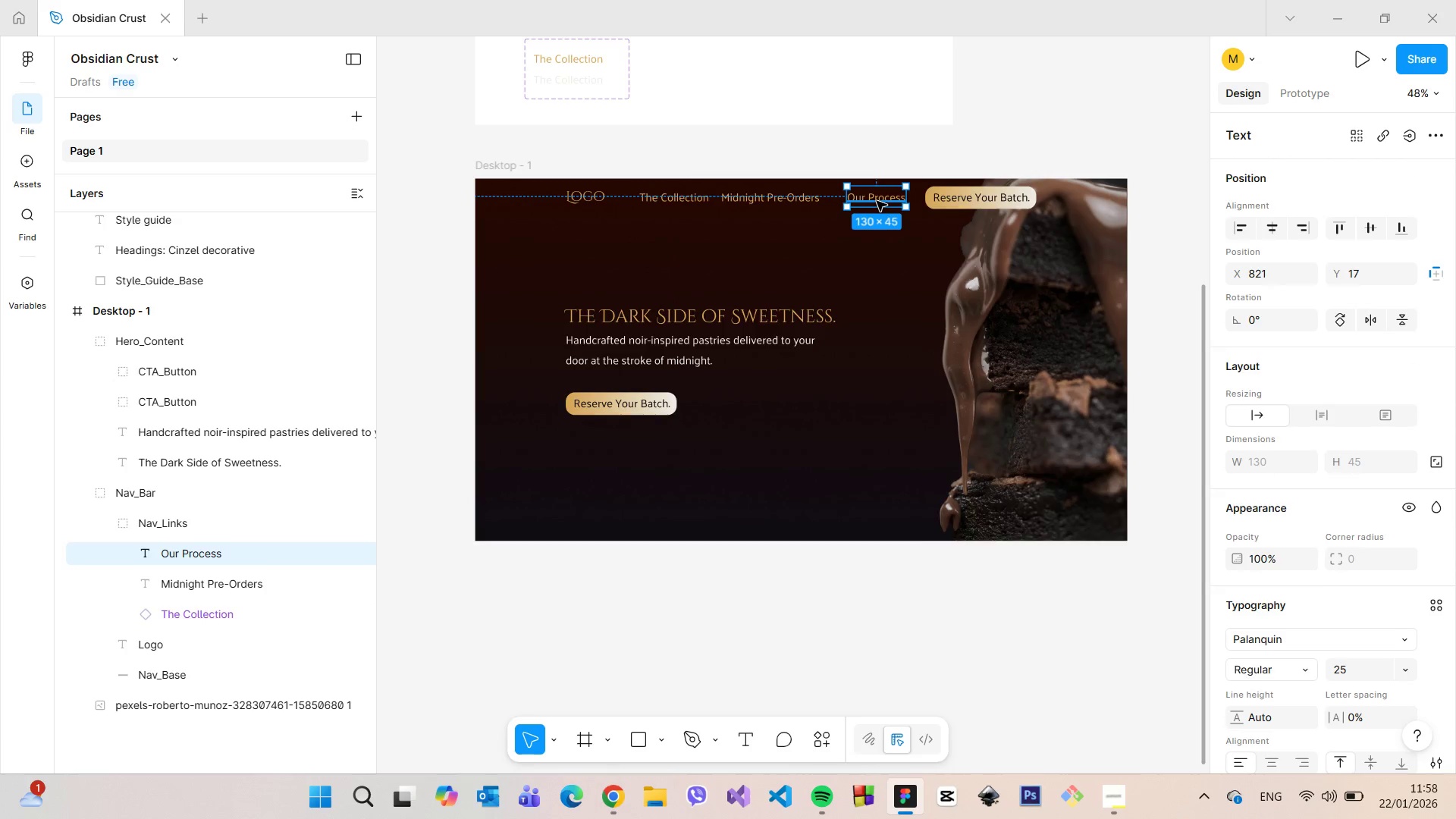 
left_click_drag(start_coordinate=[877, 201], to_coordinate=[861, 201])
 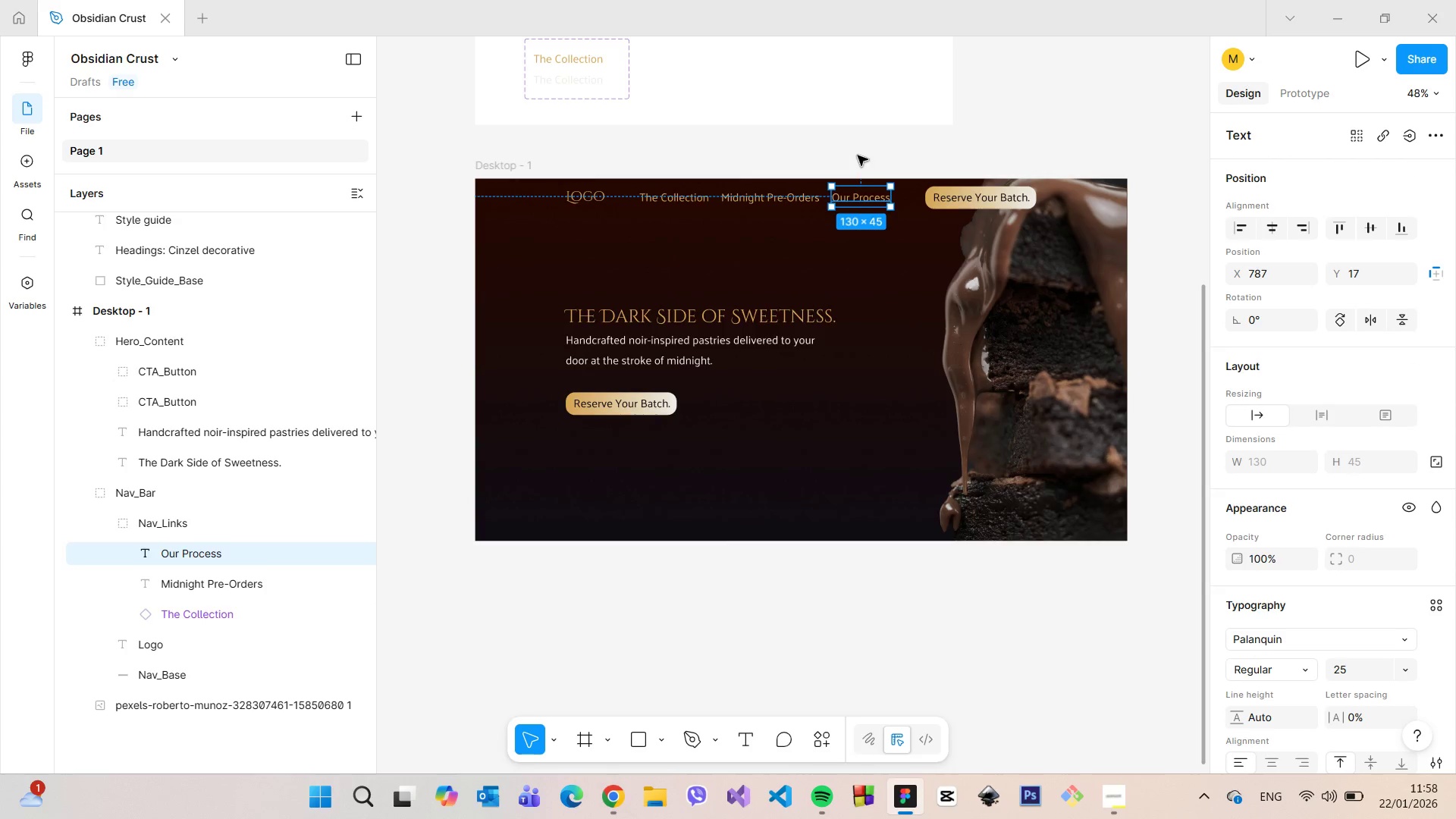 
left_click([858, 155])
 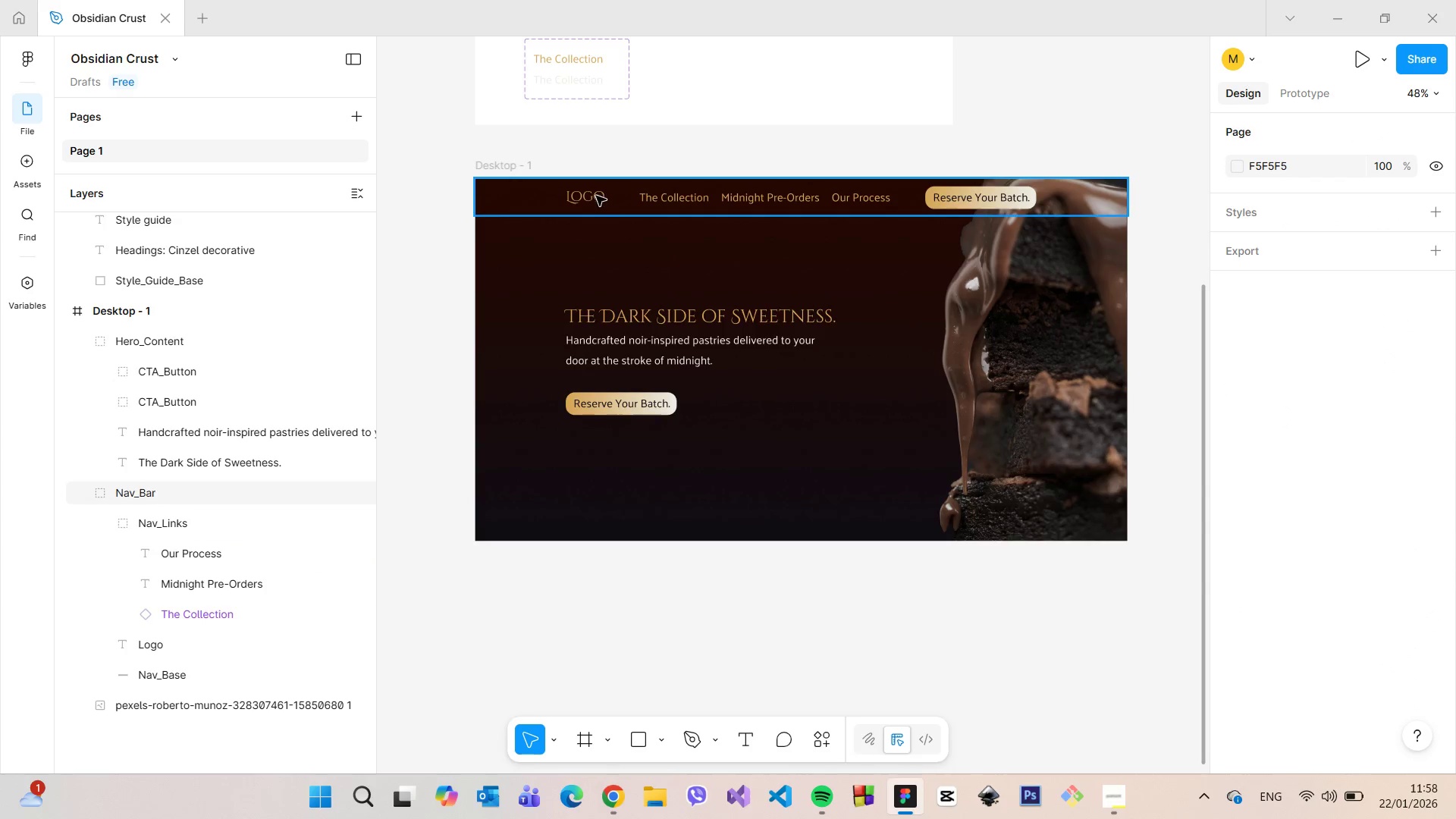 
double_click([590, 197])
 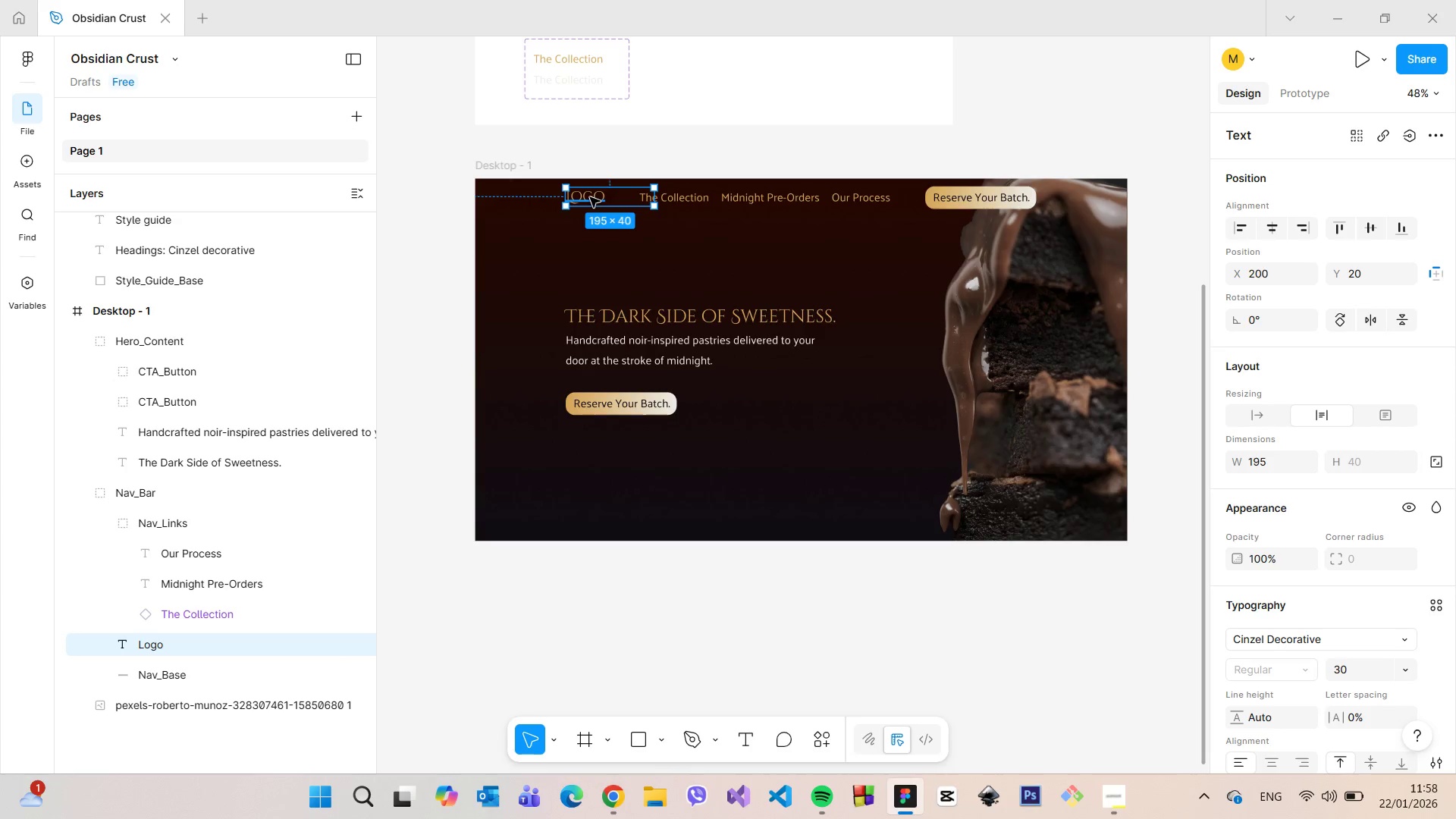 
left_click([590, 197])
 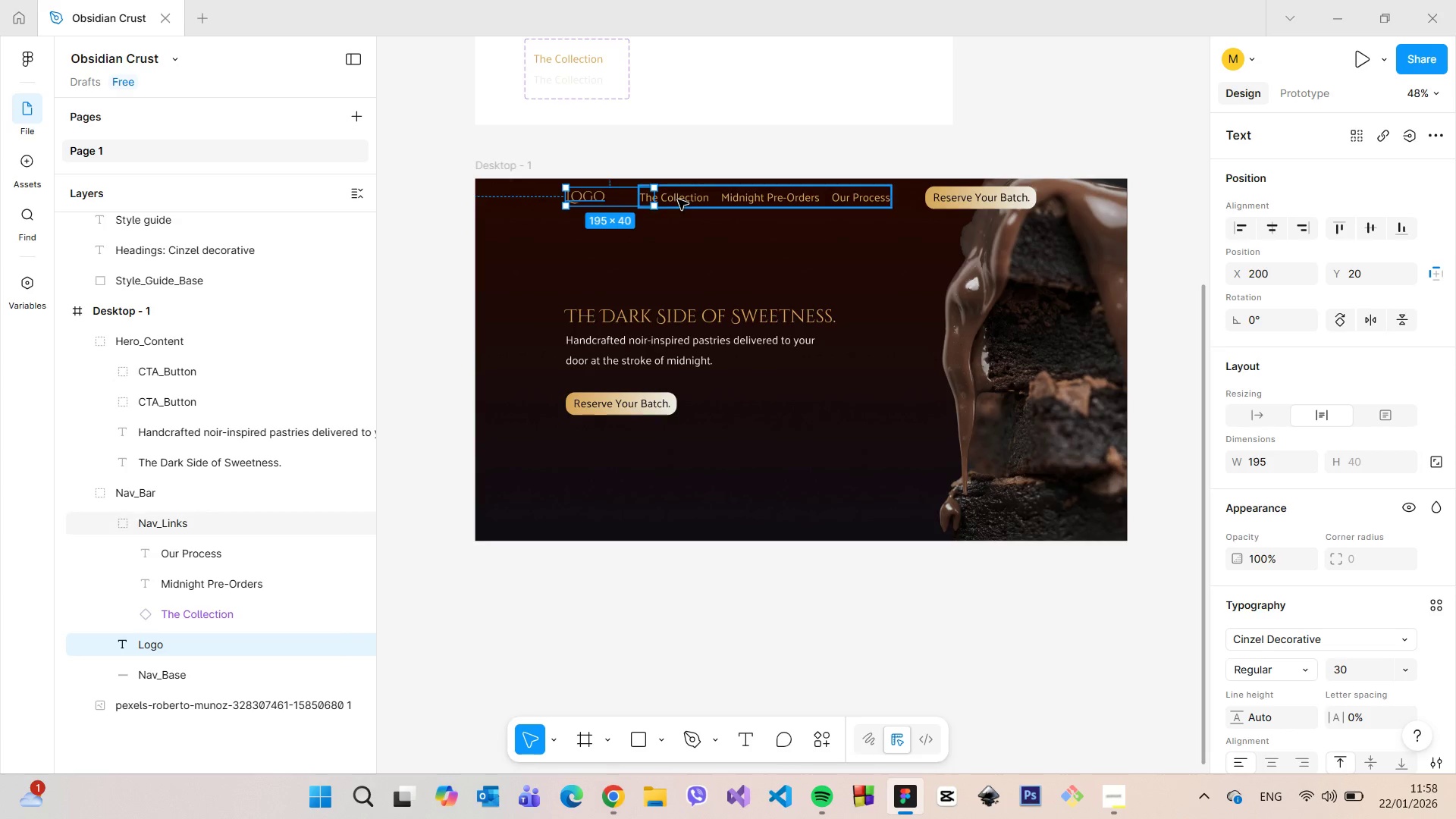 
left_click([678, 199])
 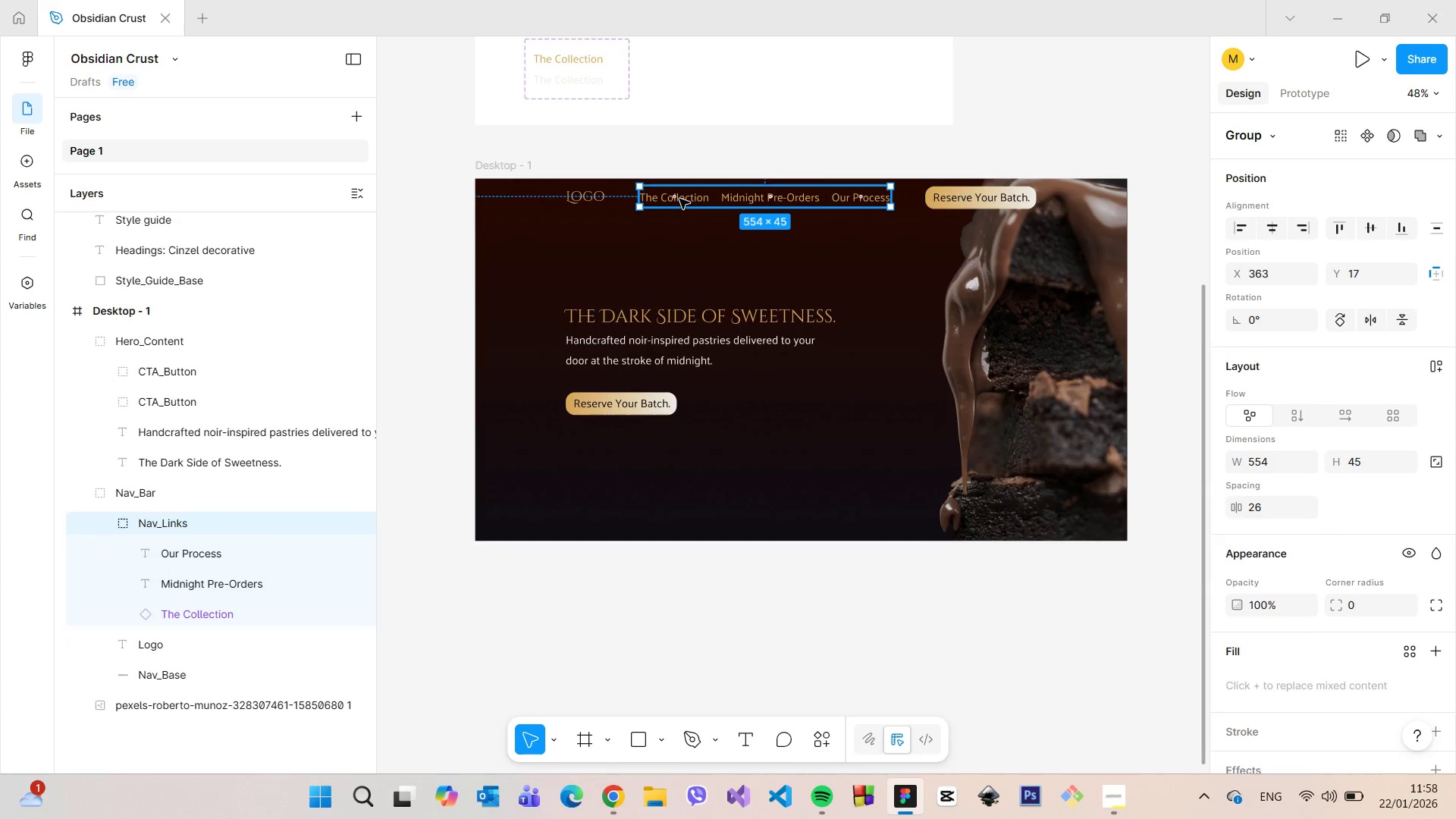 
left_click_drag(start_coordinate=[679, 199], to_coordinate=[700, 199])
 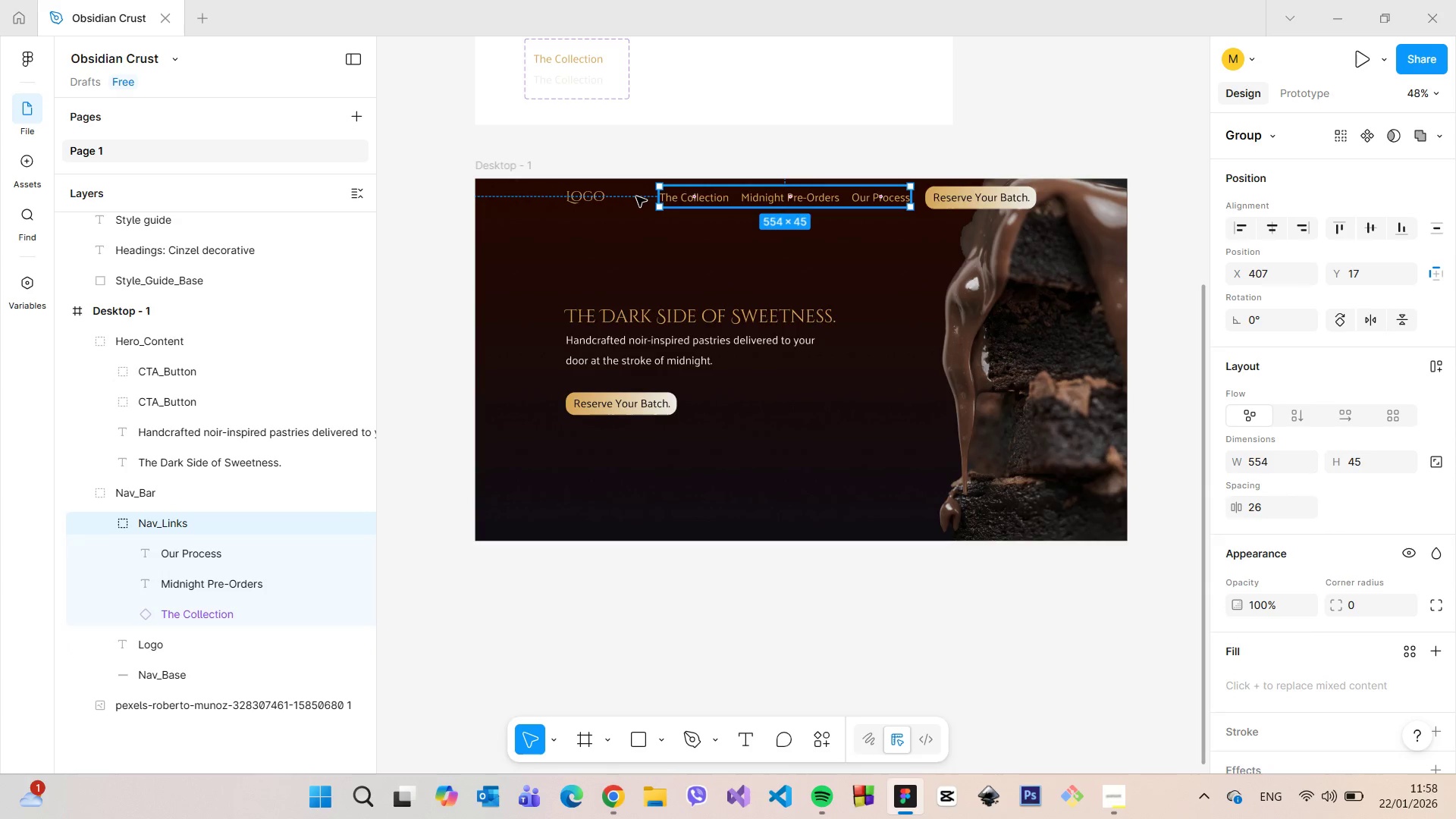 
hold_key(key=AltLeft, duration=1.51)
 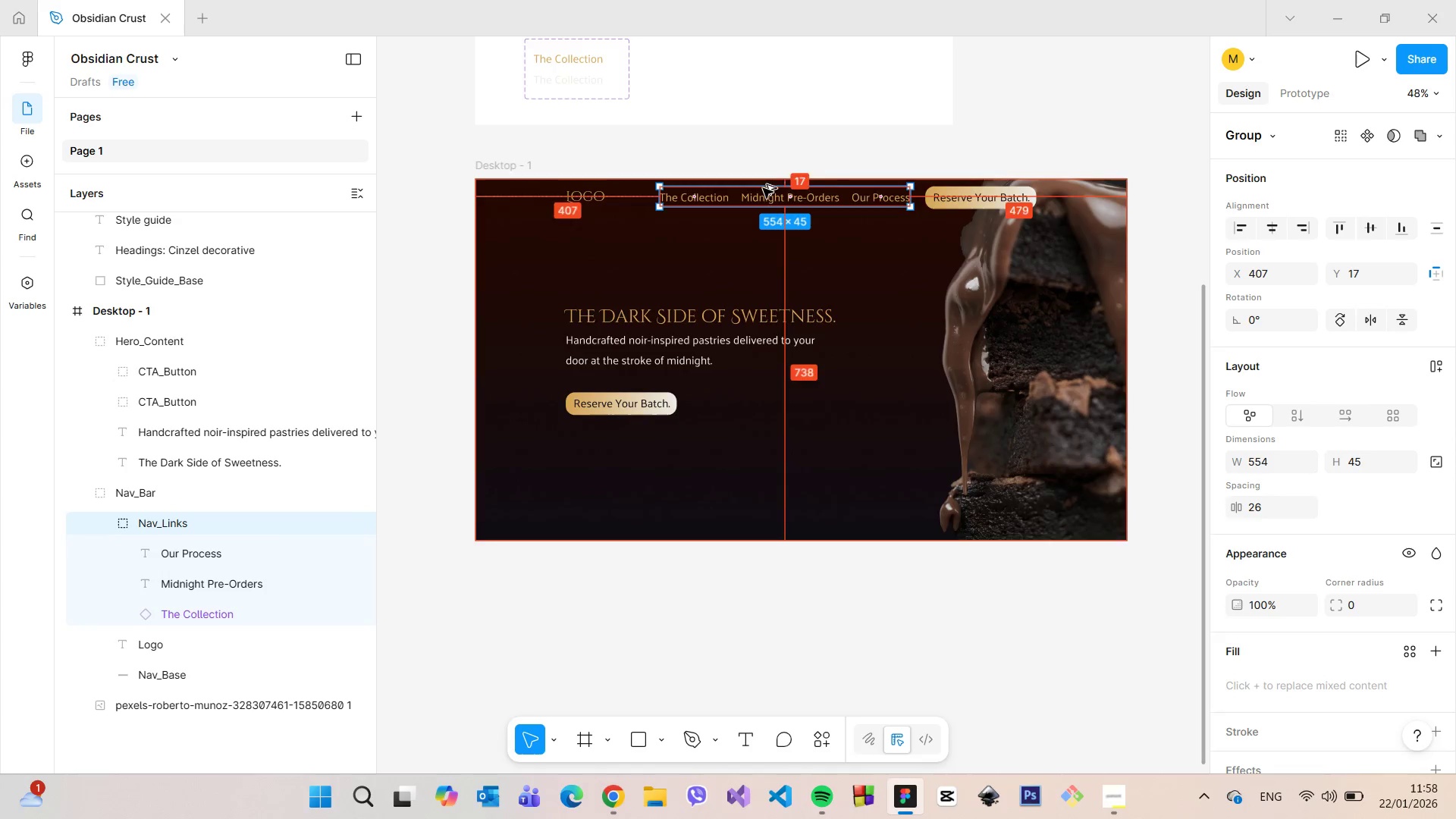 
hold_key(key=AltLeft, duration=1.5)
 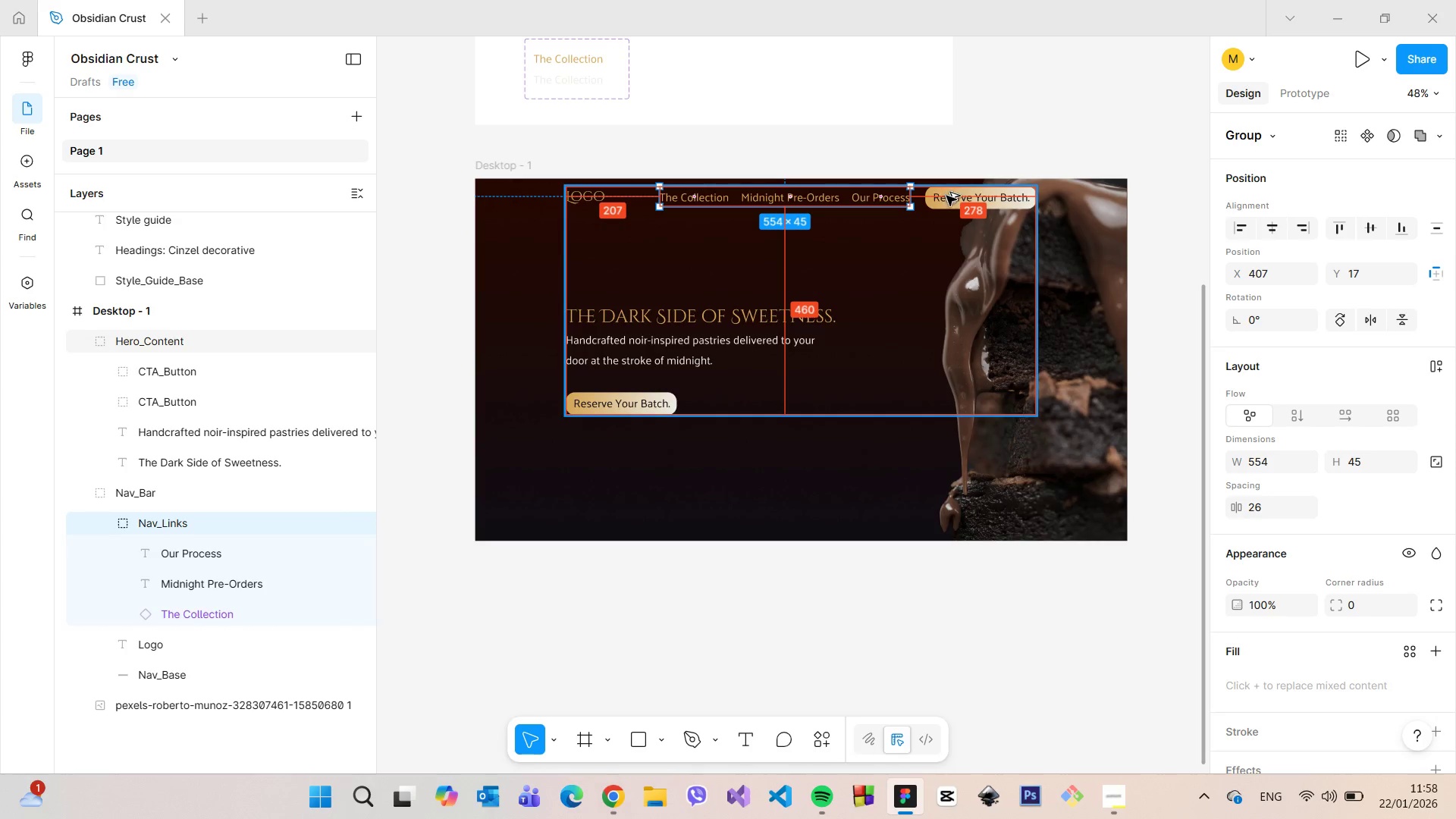 
hold_key(key=AltLeft, duration=1.03)
 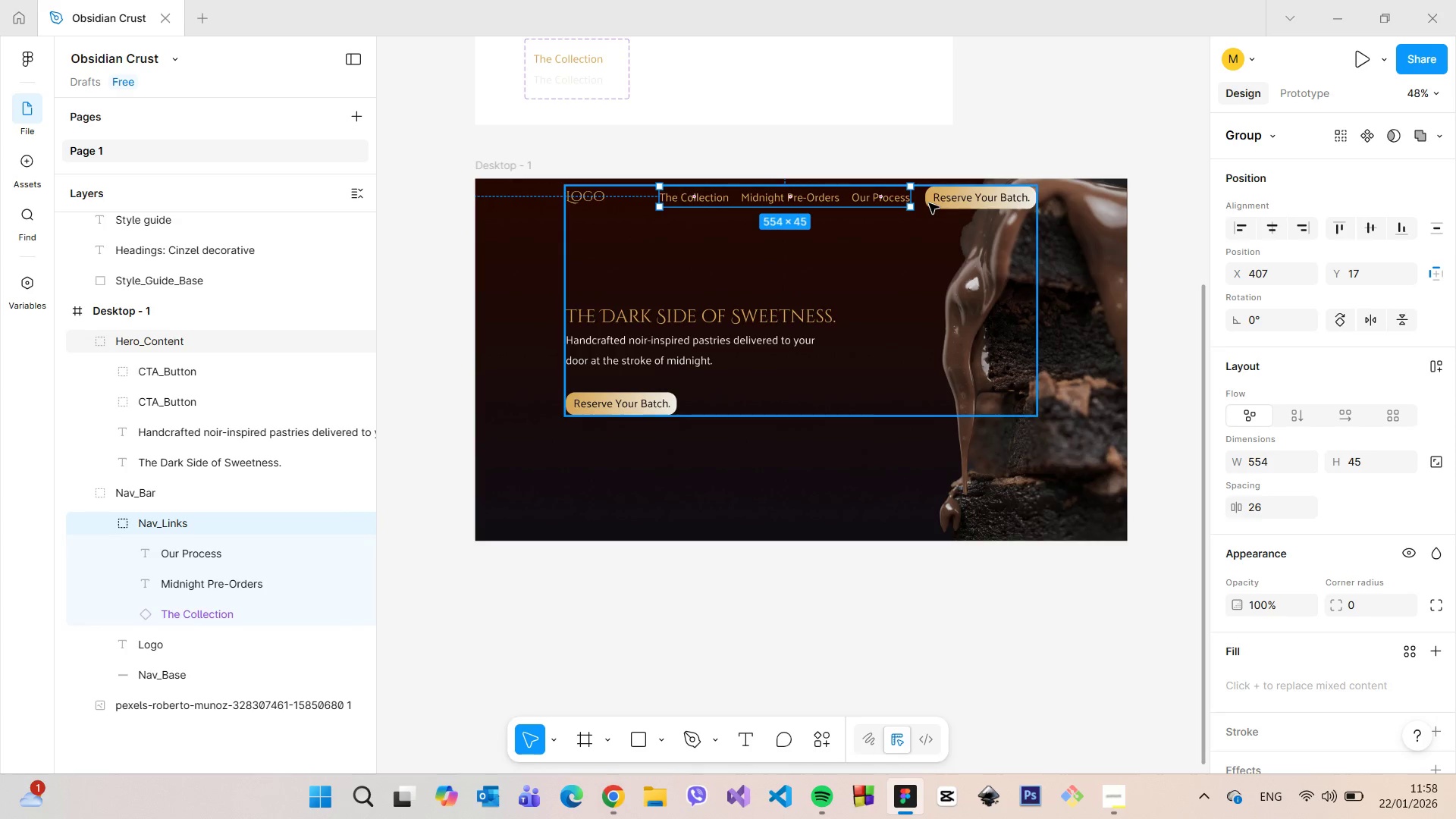 
left_click([929, 203])
 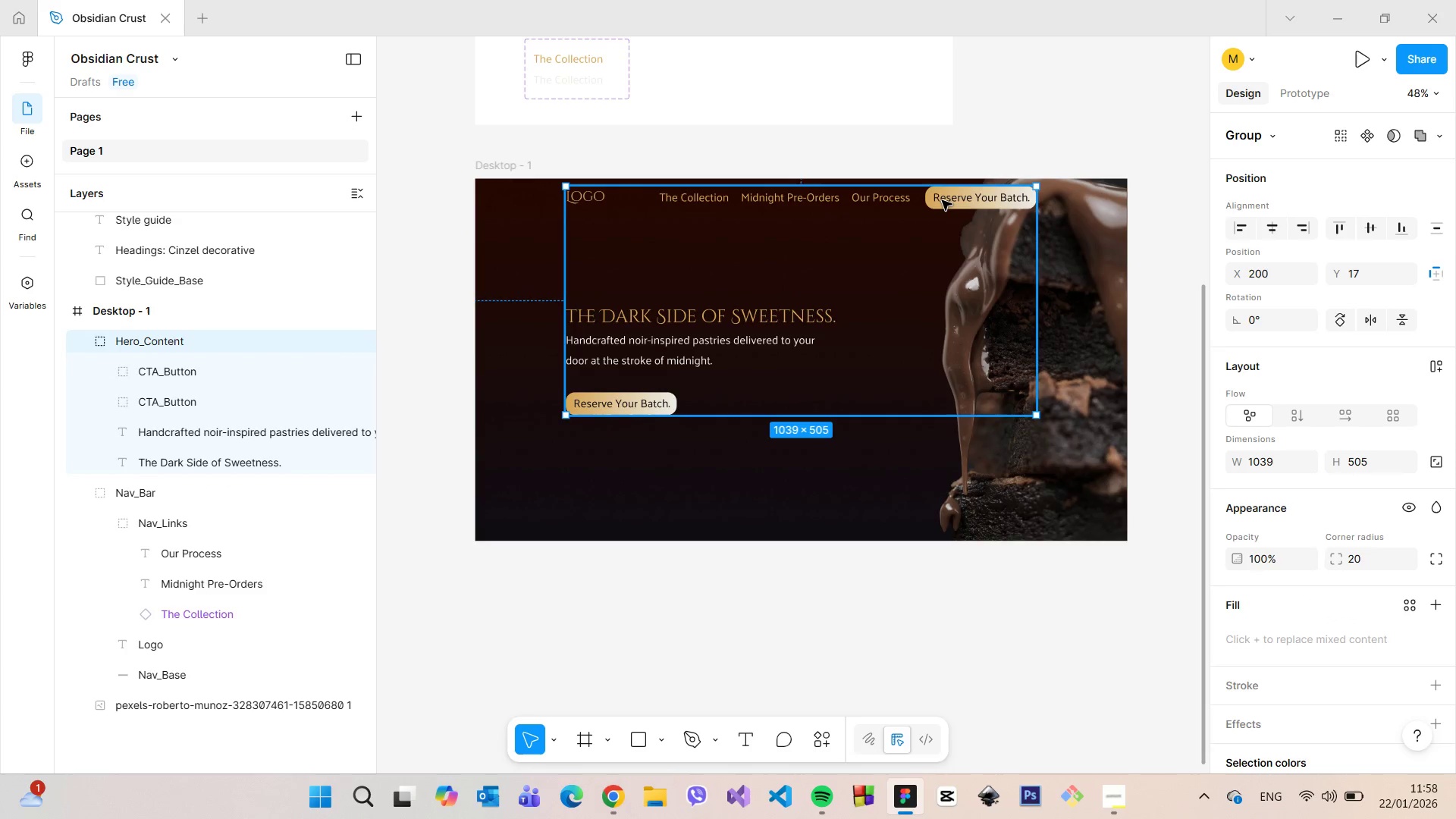 
double_click([942, 200])
 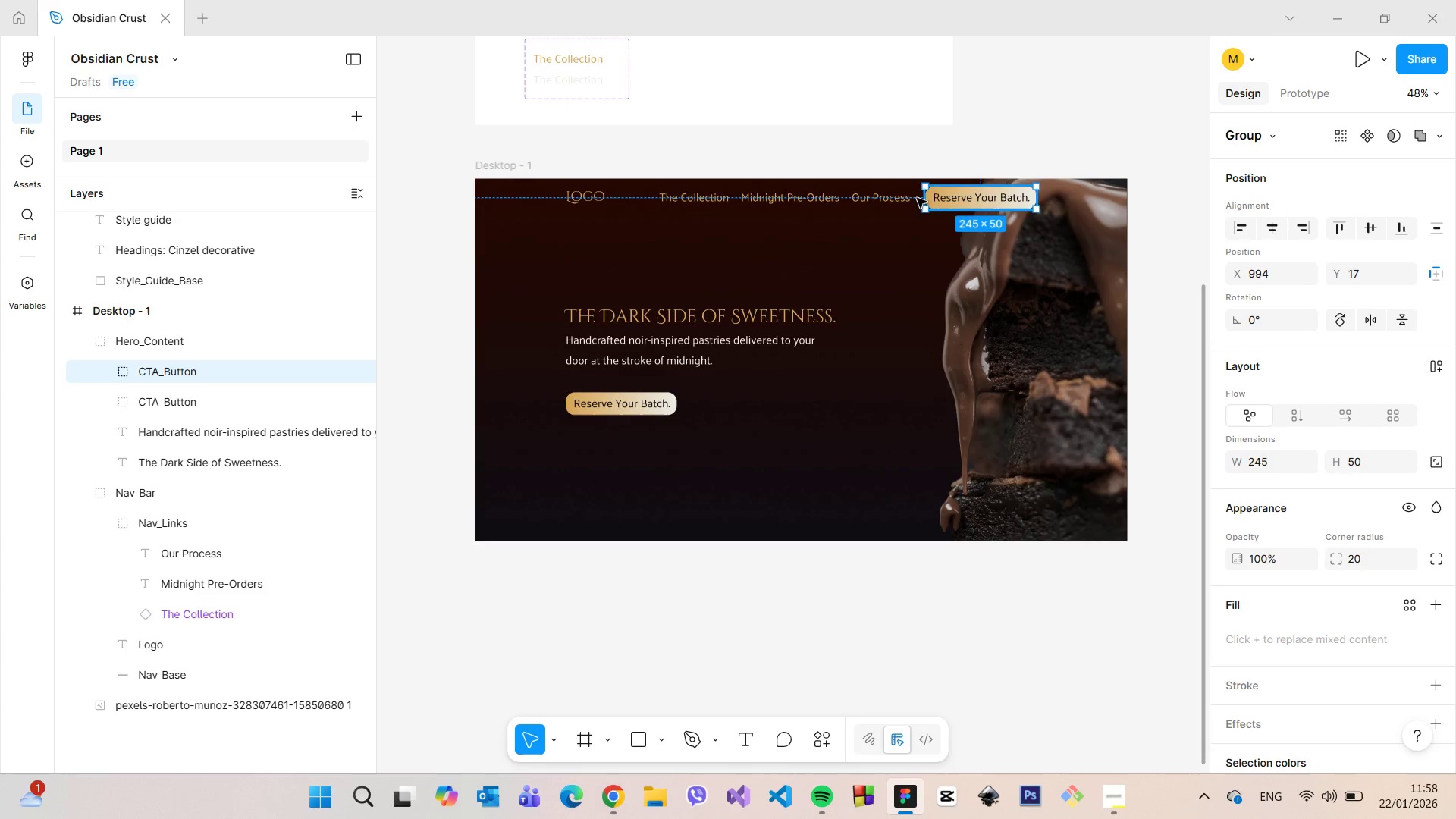 
hold_key(key=AltLeft, duration=0.67)
 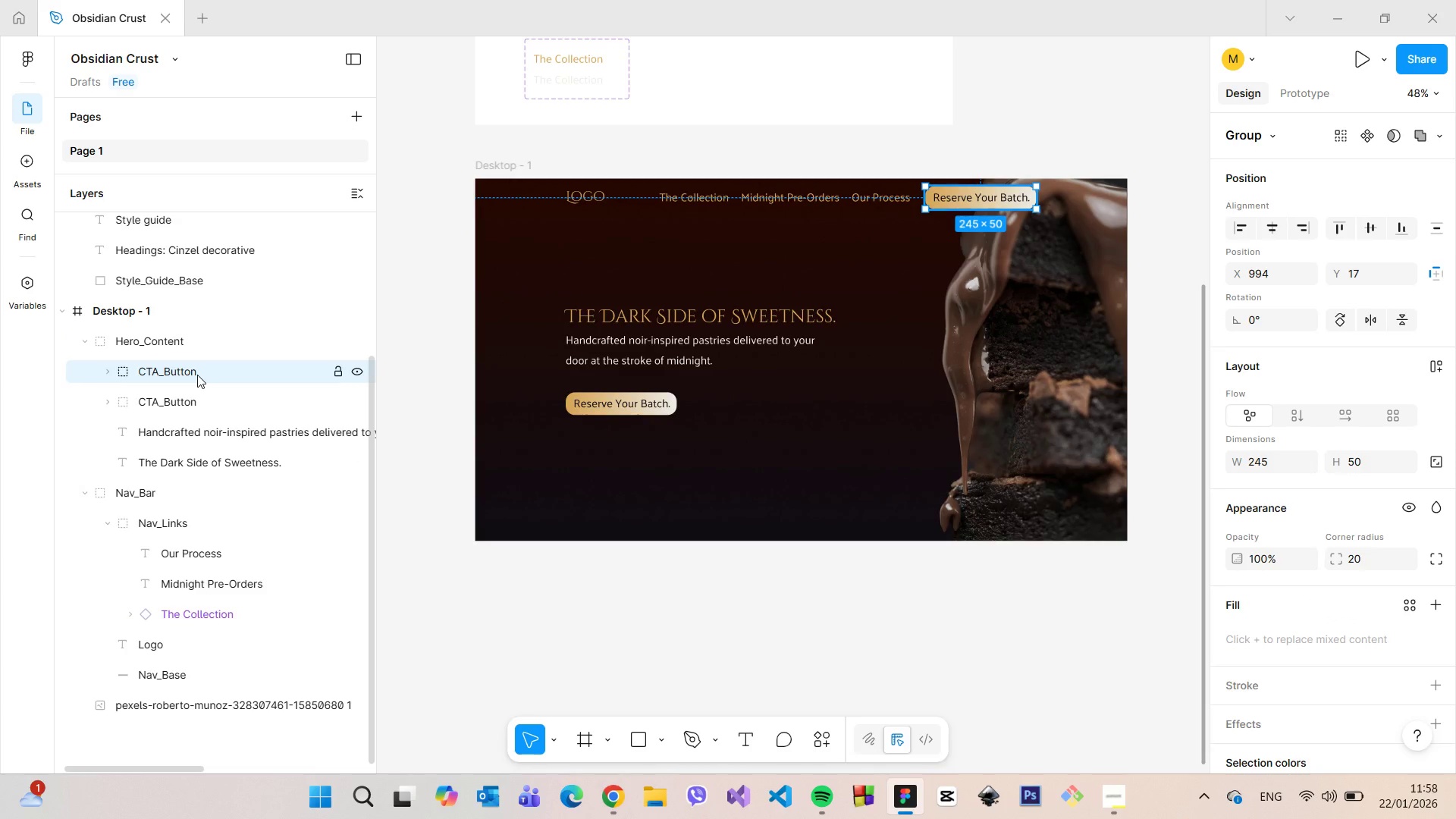 
left_click_drag(start_coordinate=[193, 374], to_coordinate=[199, 511])
 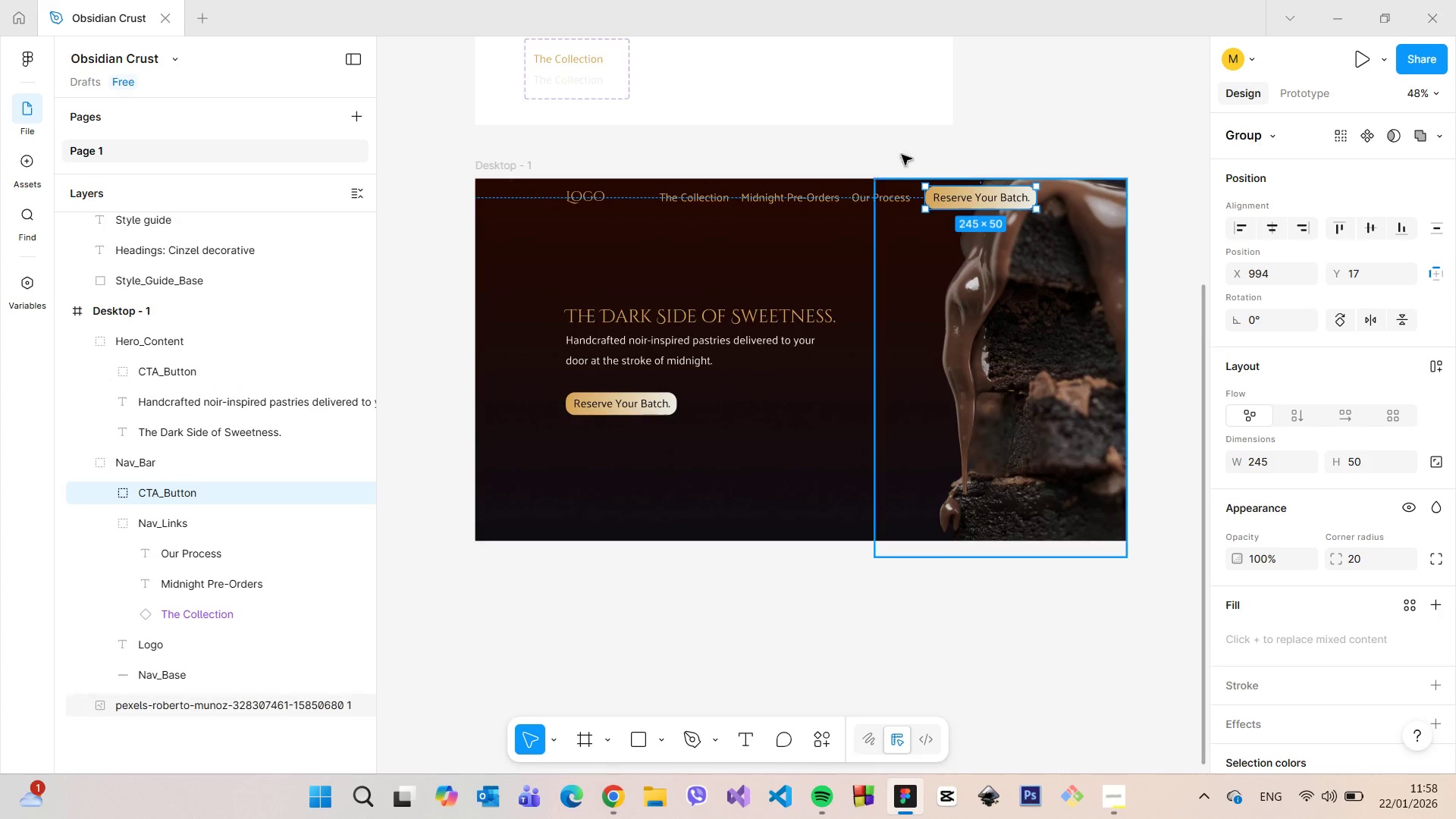 
left_click([919, 140])
 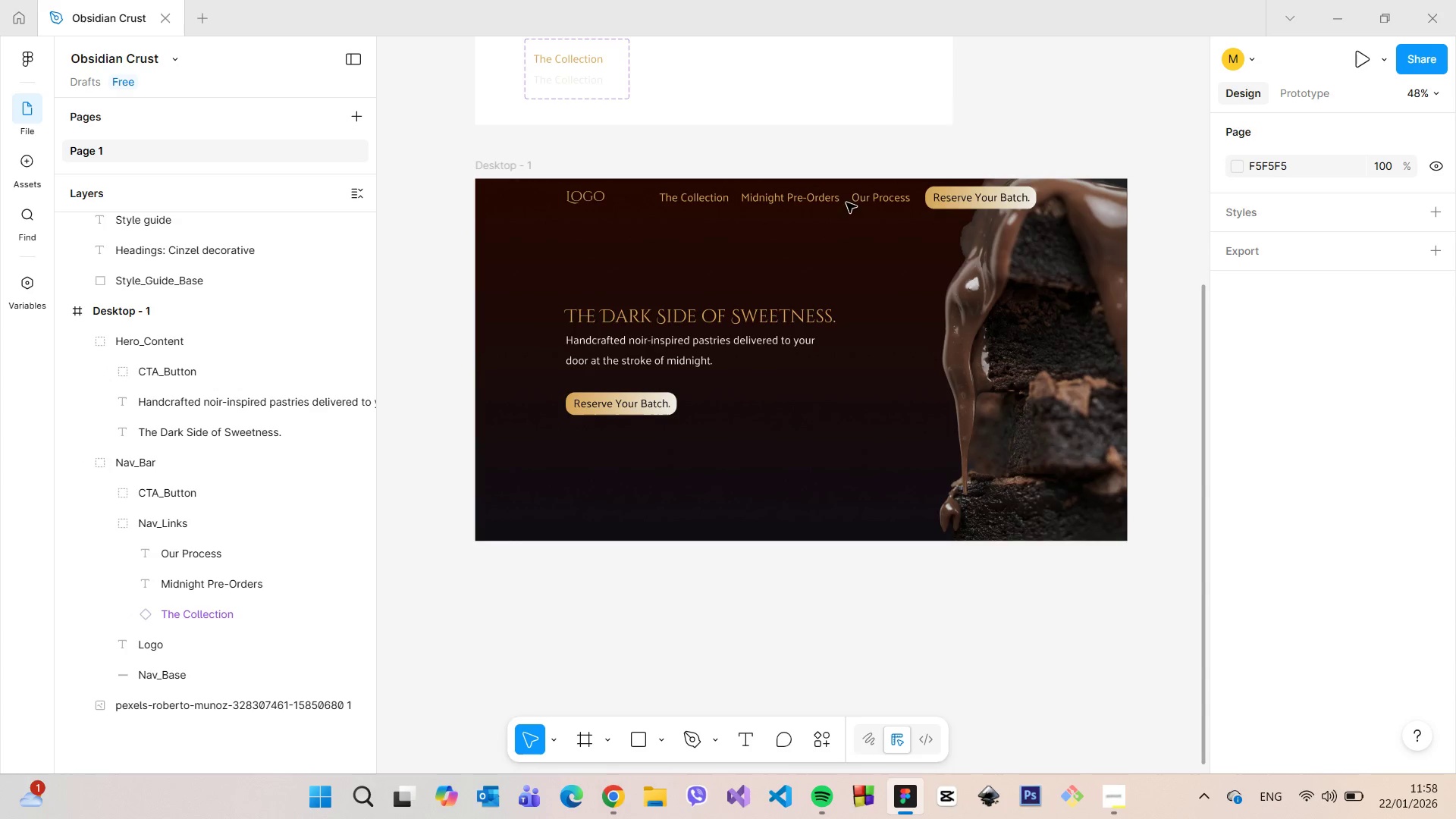 
double_click([869, 199])
 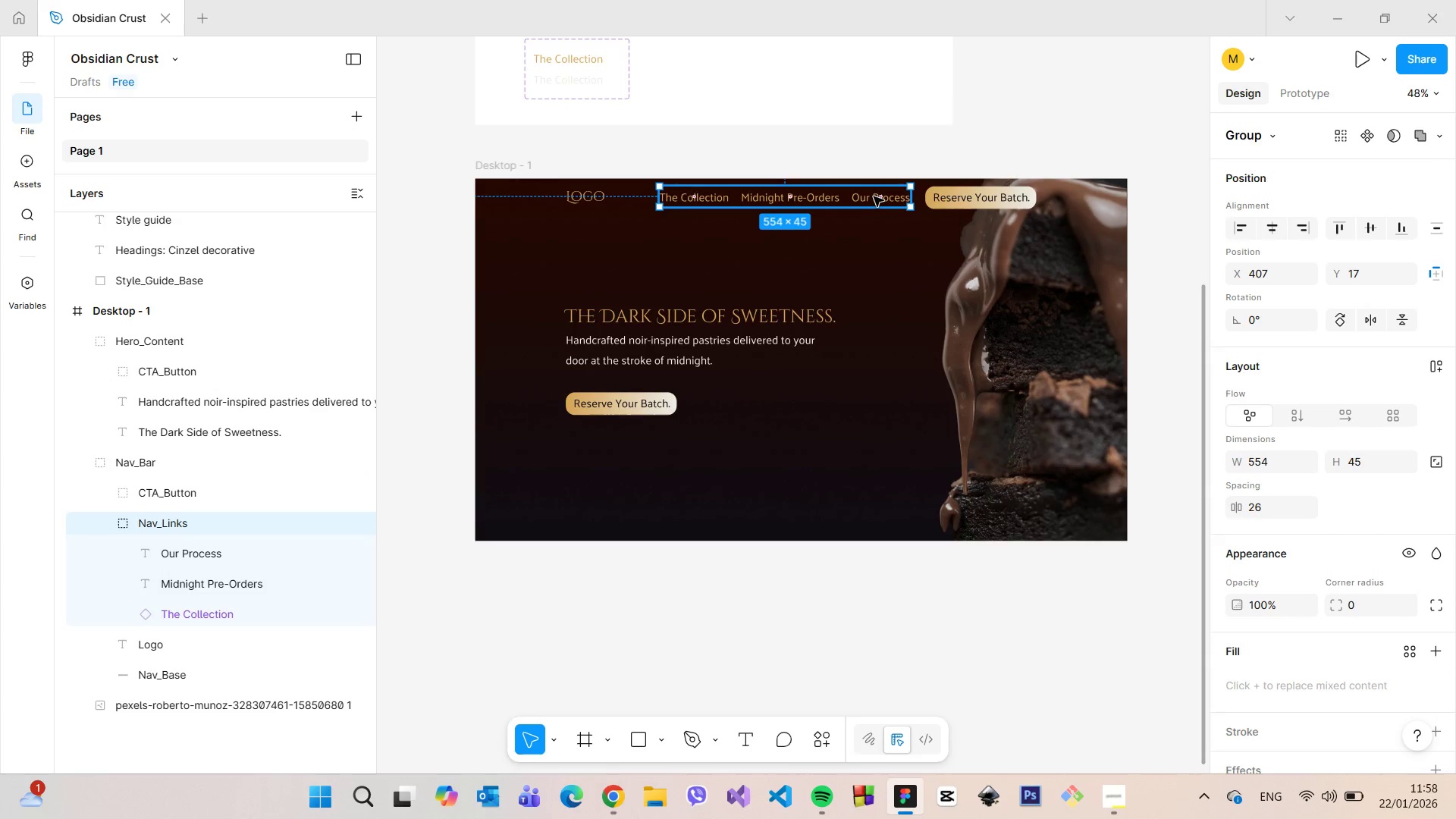 
left_click_drag(start_coordinate=[868, 198], to_coordinate=[872, 198])
 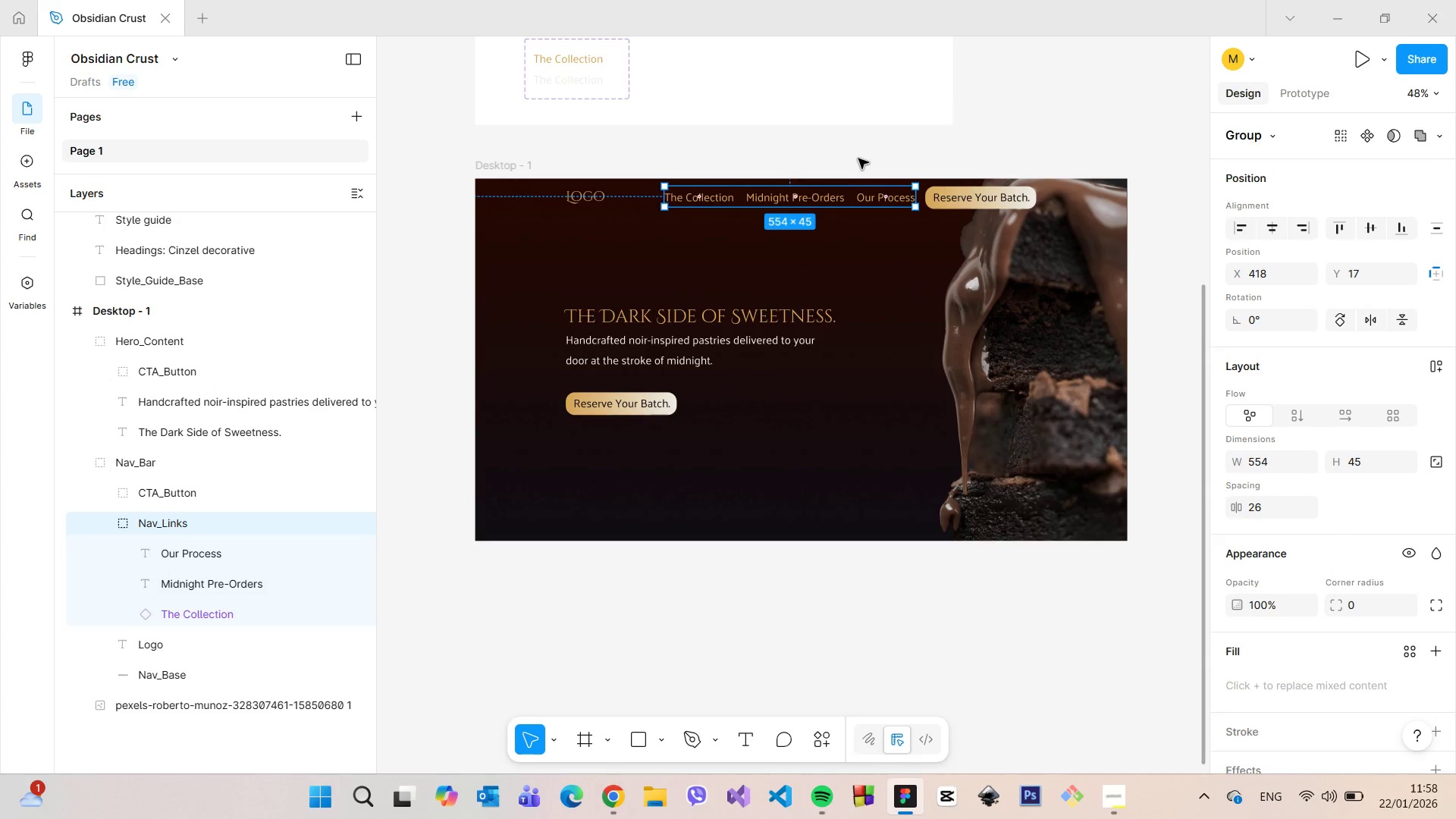 
left_click([858, 158])
 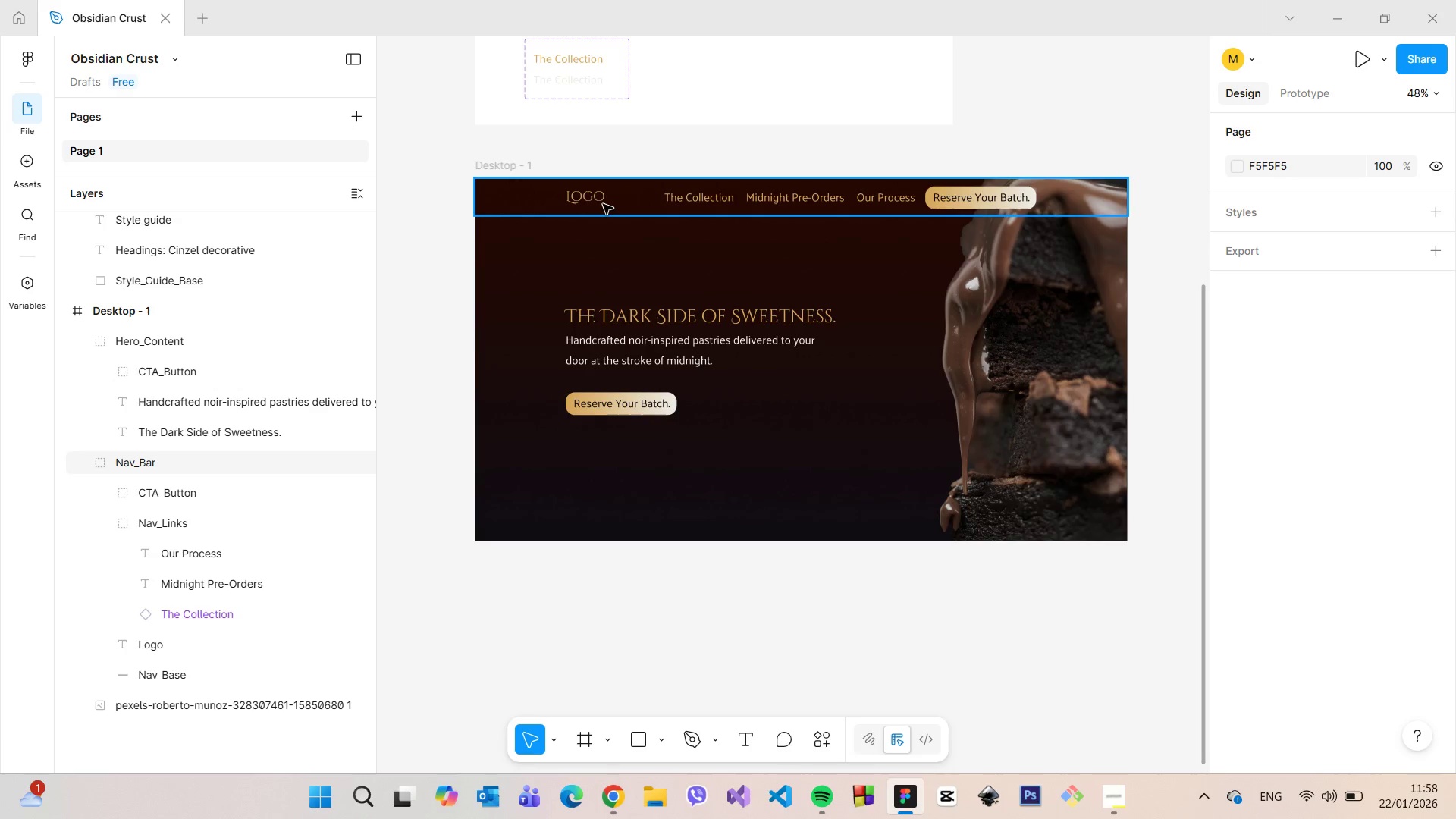 
double_click([599, 199])
 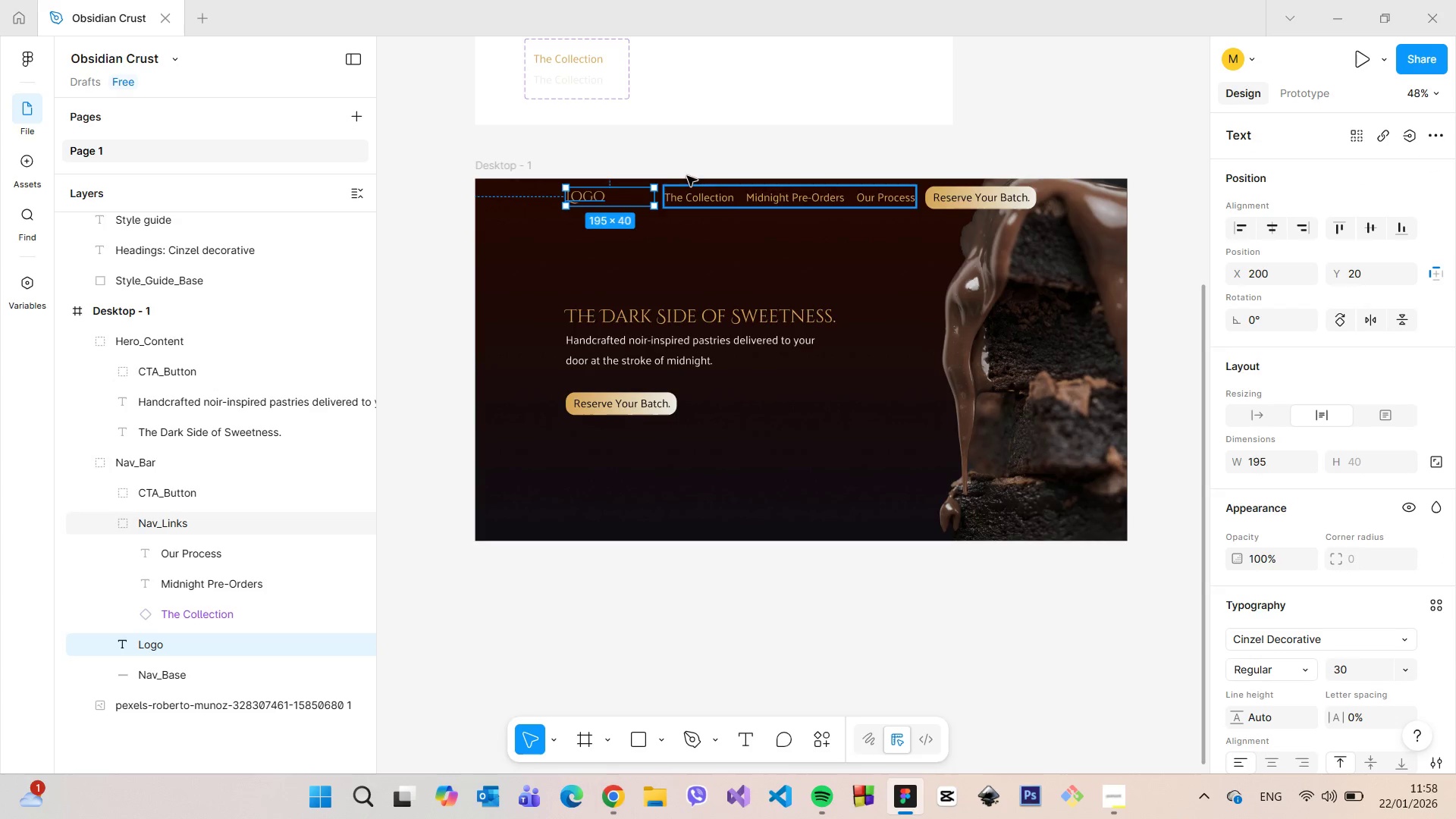 
left_click([719, 152])
 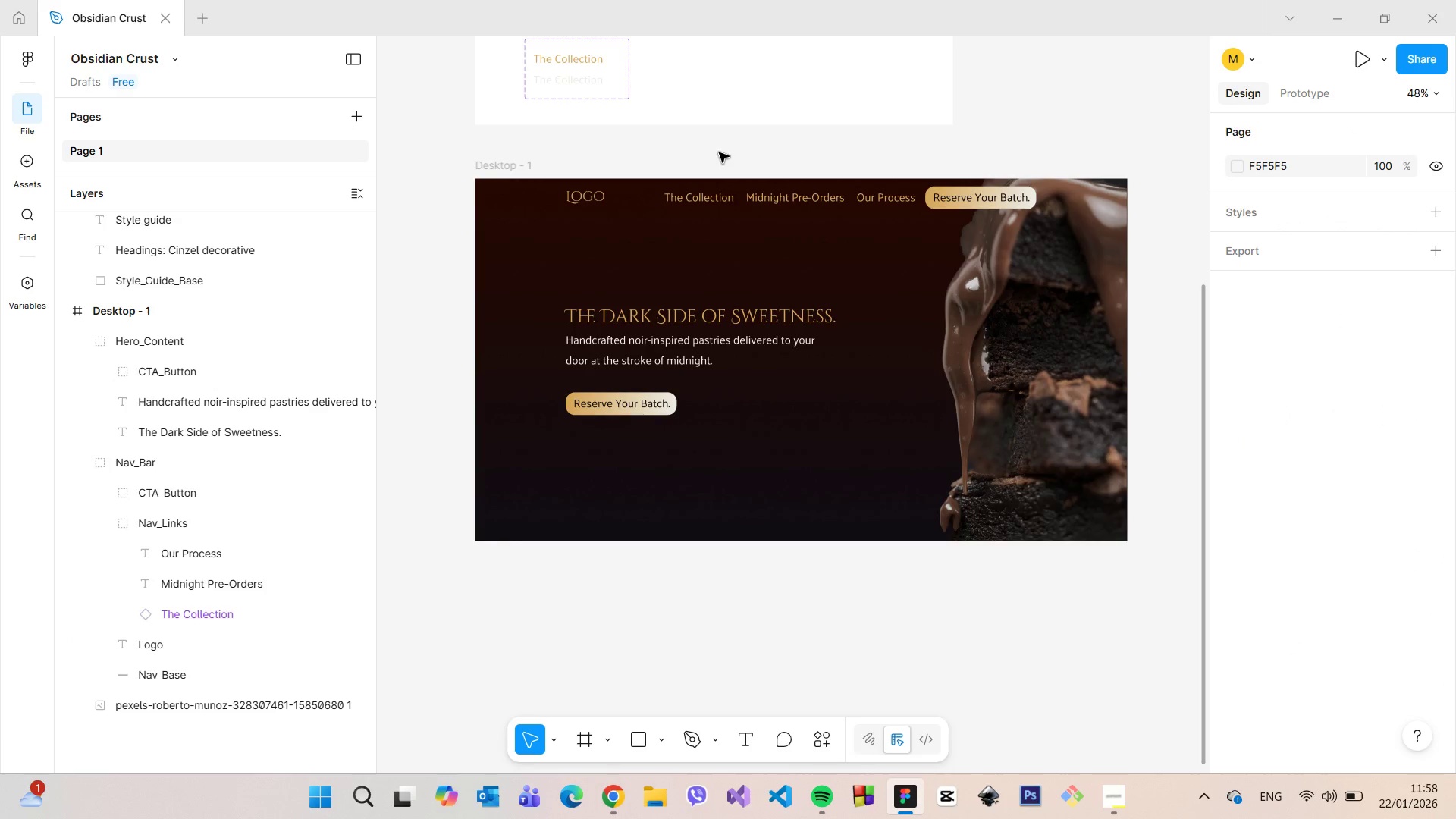 
scroll: coordinate [719, 152], scroll_direction: down, amount: 2.0
 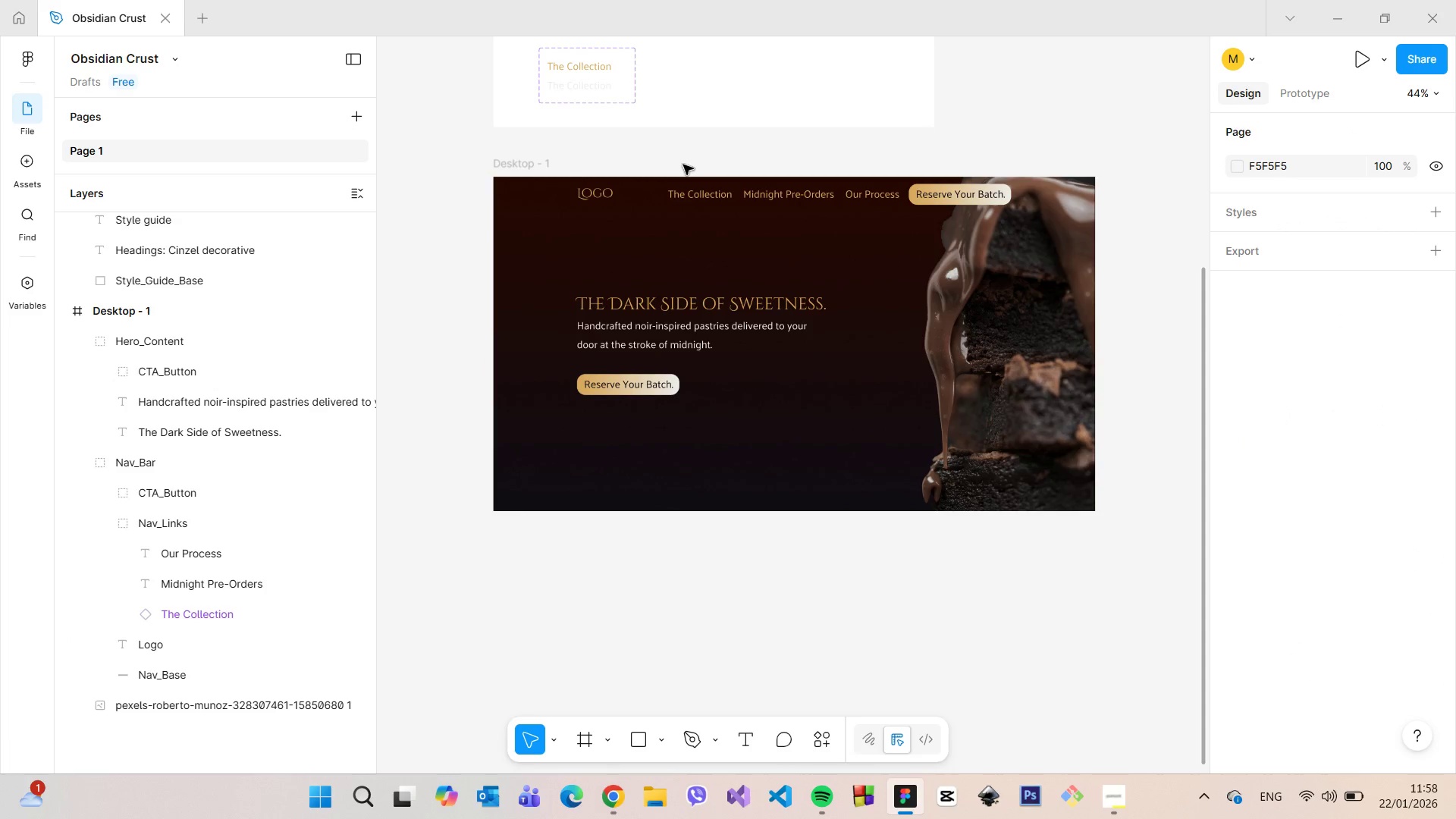 
double_click([601, 196])
 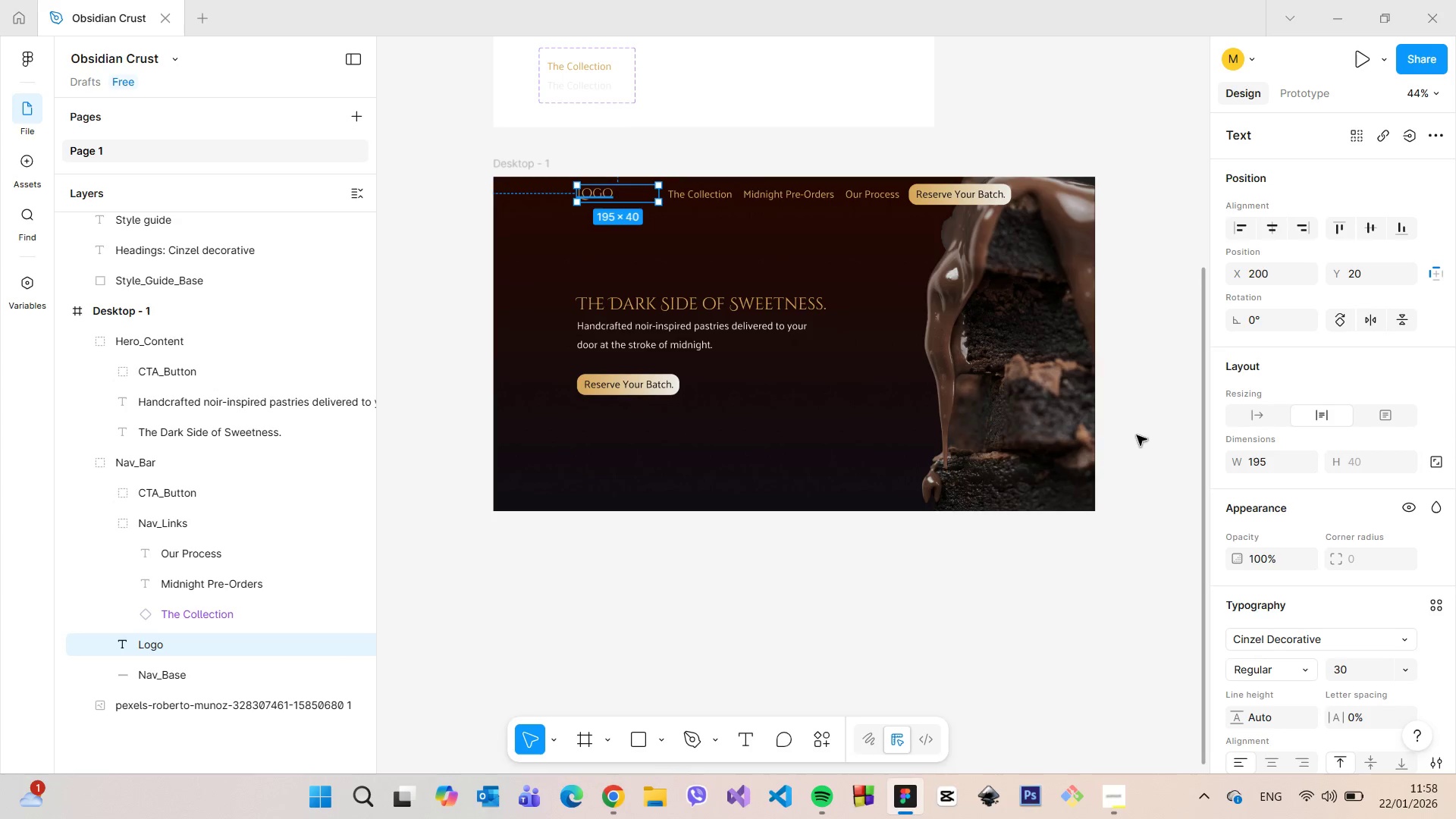 
scroll: coordinate [1339, 610], scroll_direction: down, amount: 3.0
 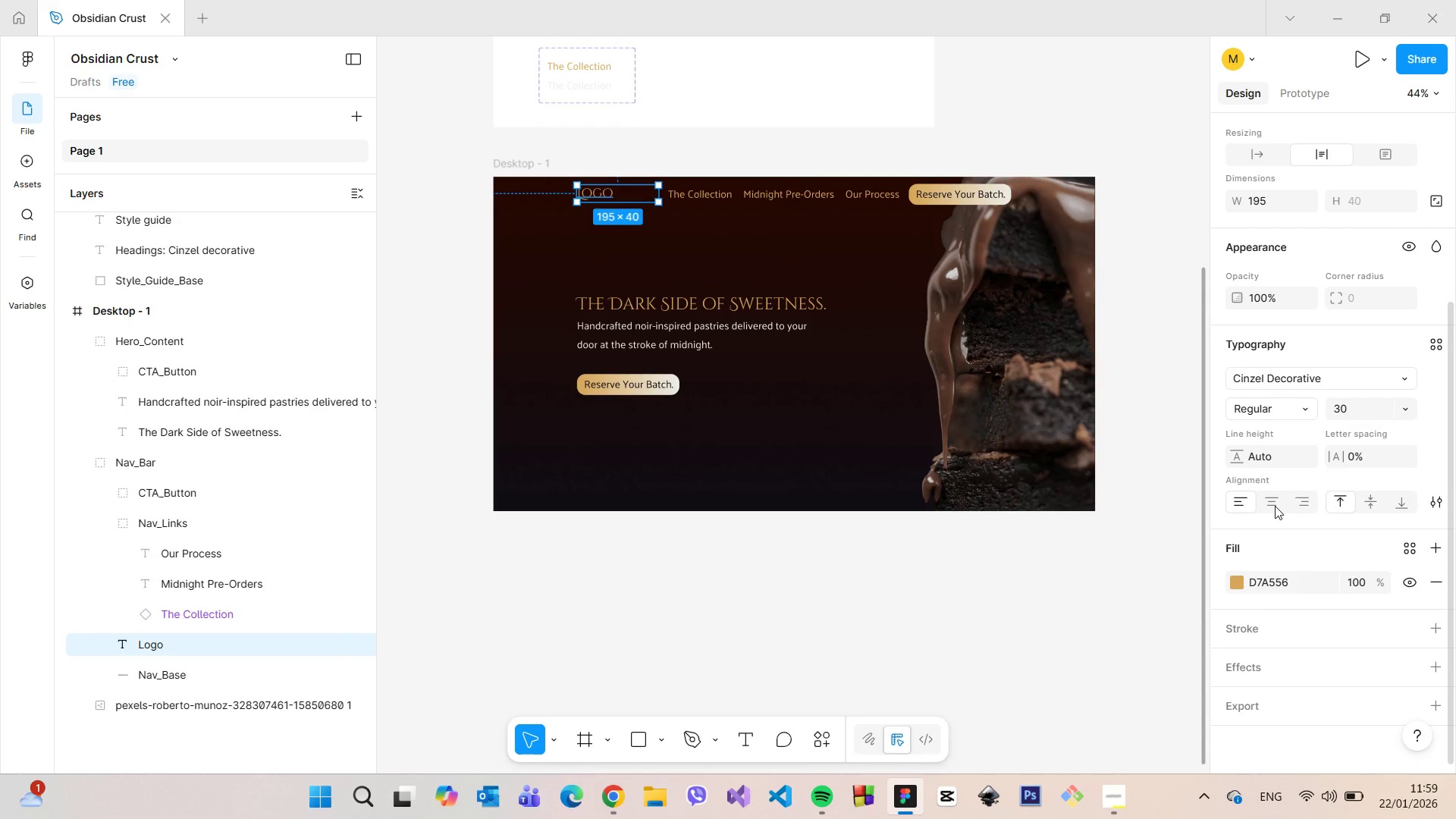 
left_click([1275, 506])
 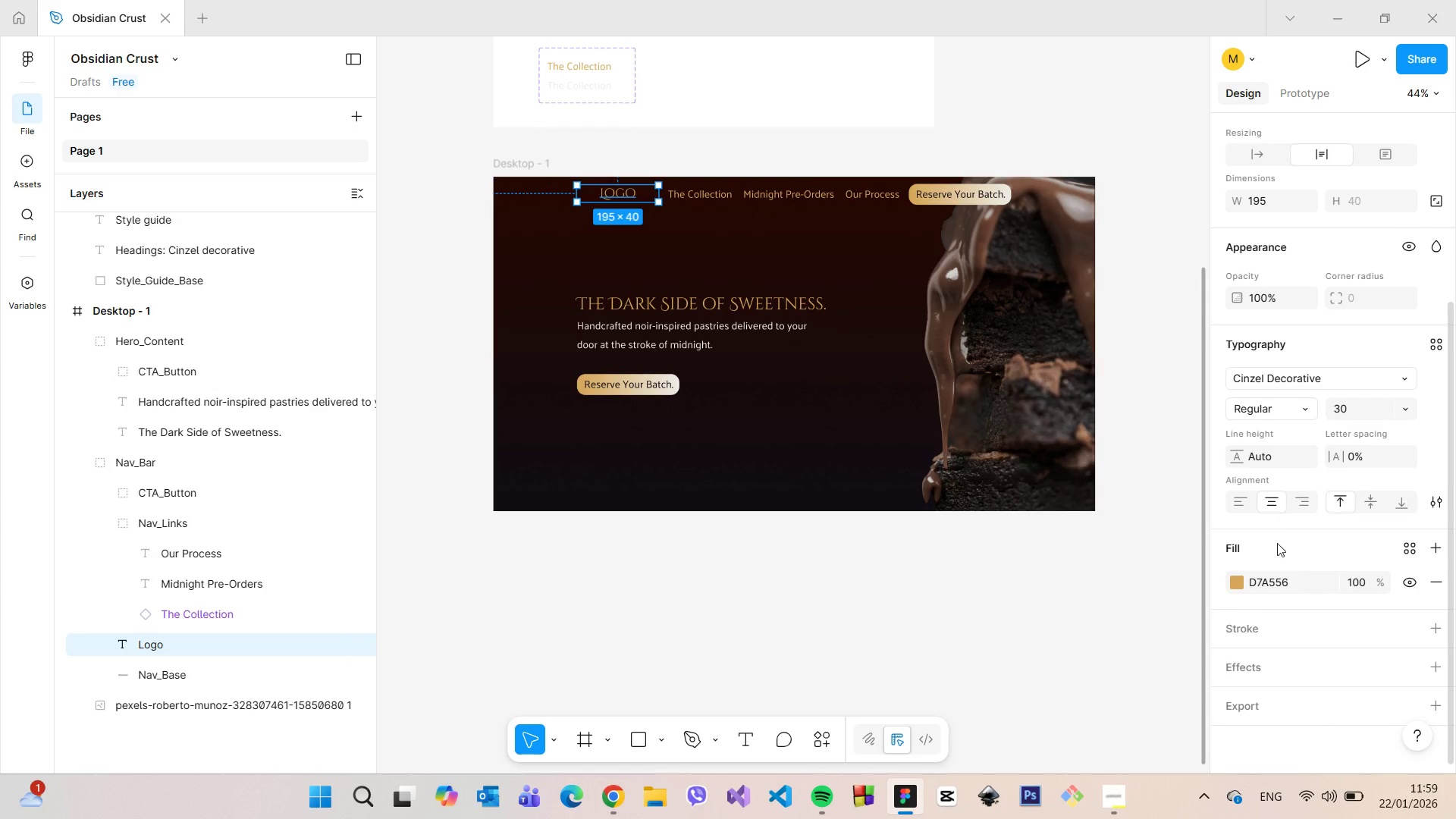 
scroll: coordinate [1281, 576], scroll_direction: down, amount: 2.0
 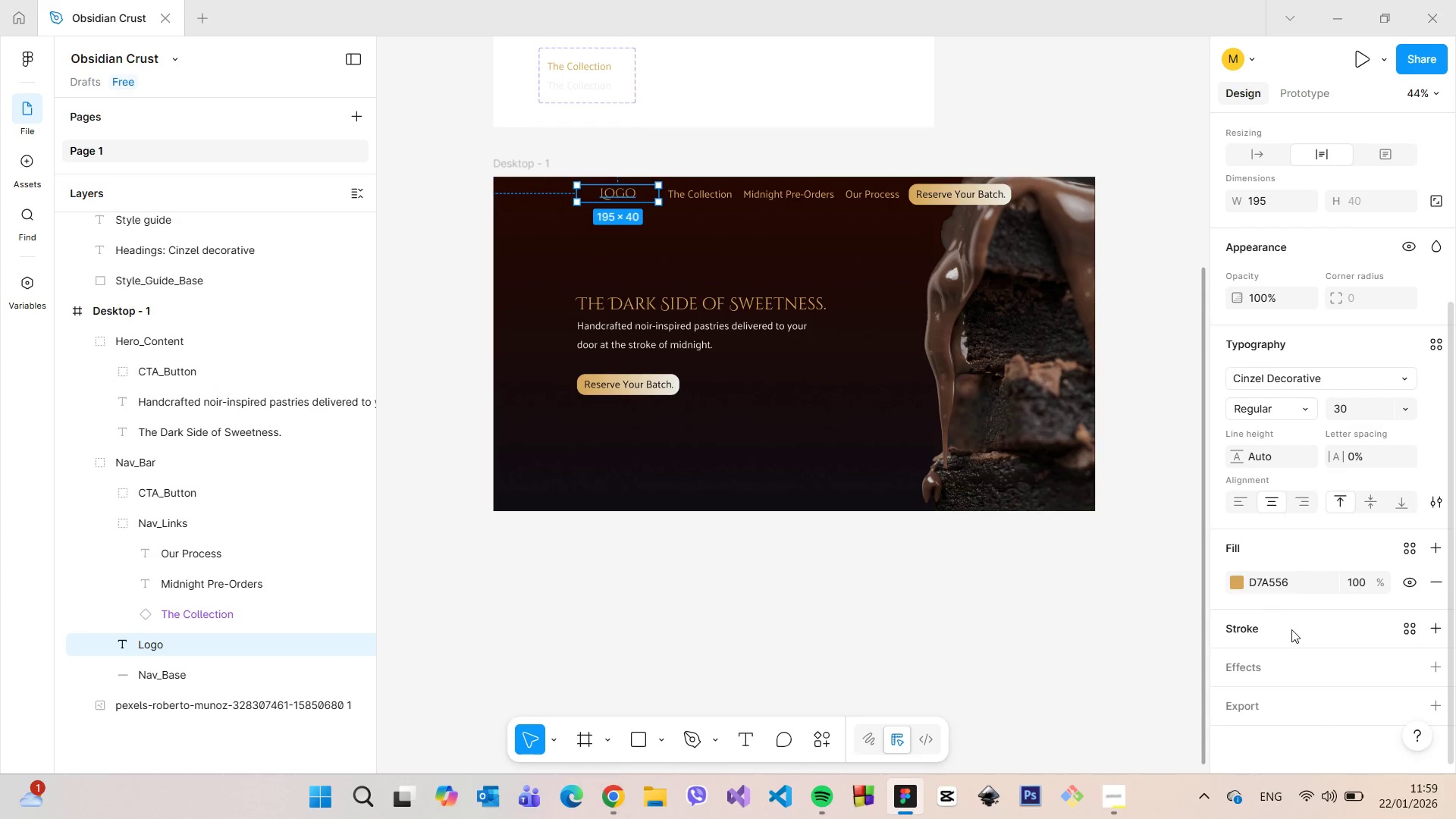 
left_click([1292, 635])
 